 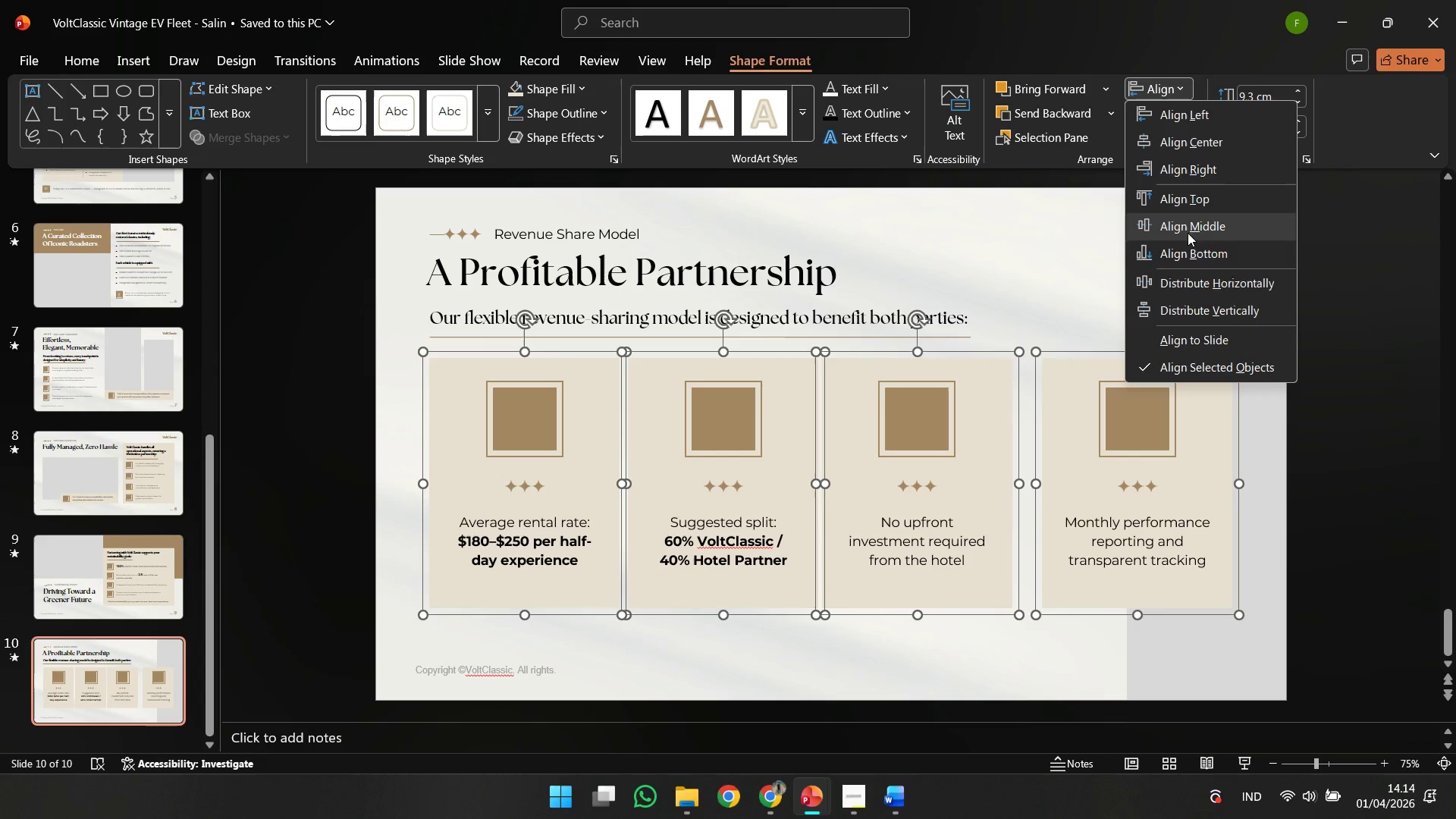 
left_click([1180, 275])
 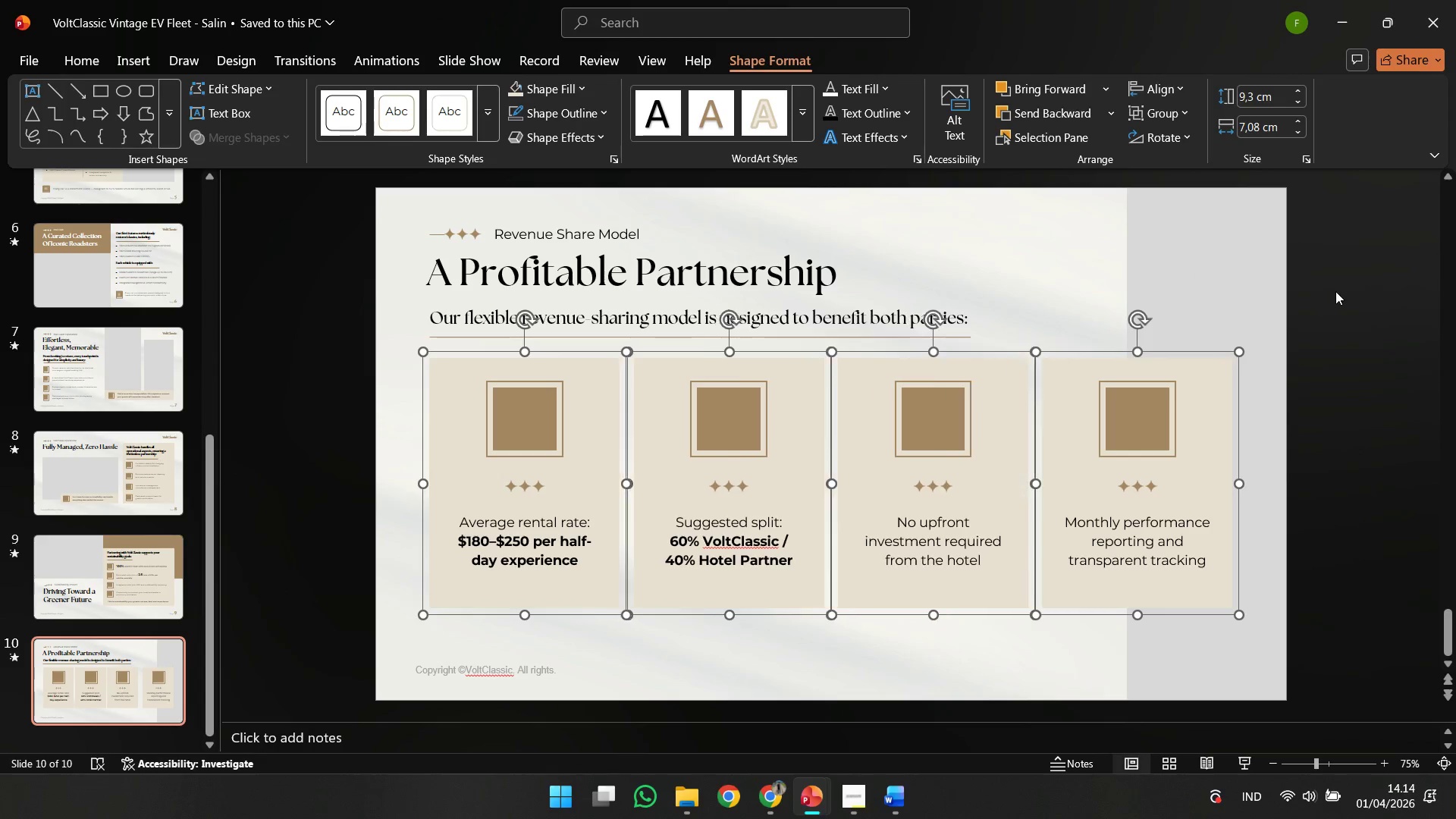 
left_click([1335, 291])
 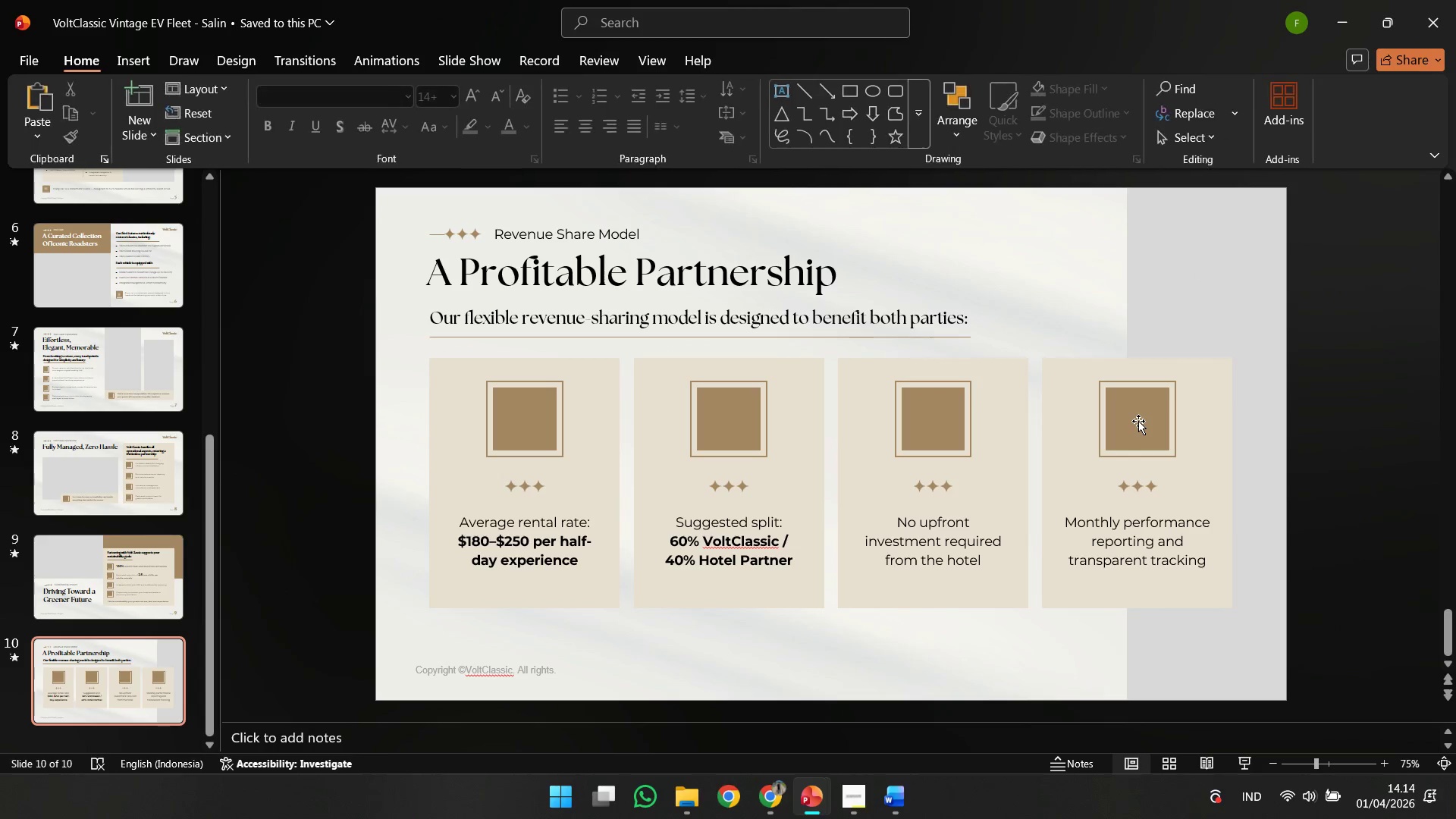 
left_click([1138, 421])
 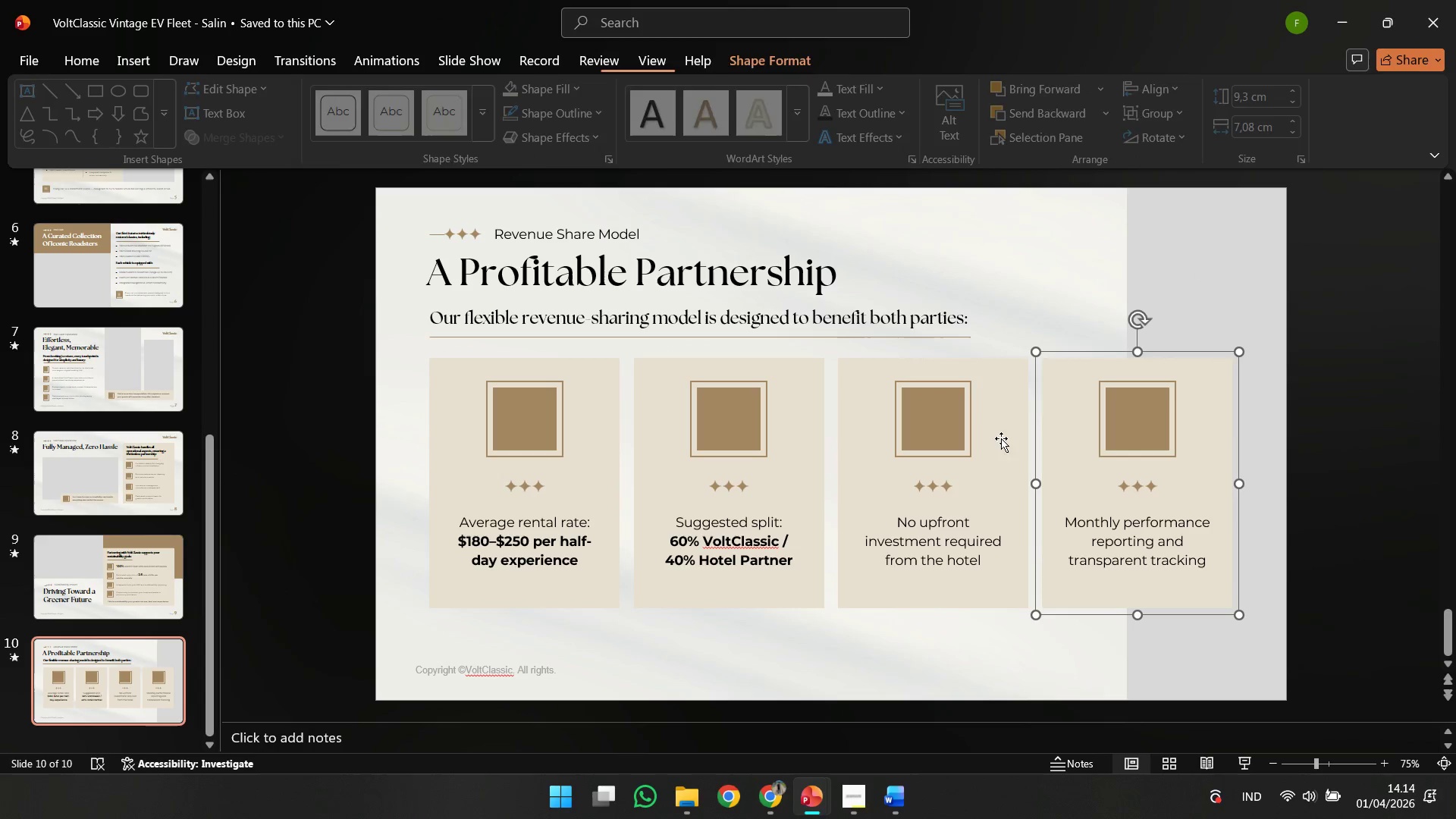 
hold_key(key=ShiftLeft, duration=1.11)
double_click([940, 431])
 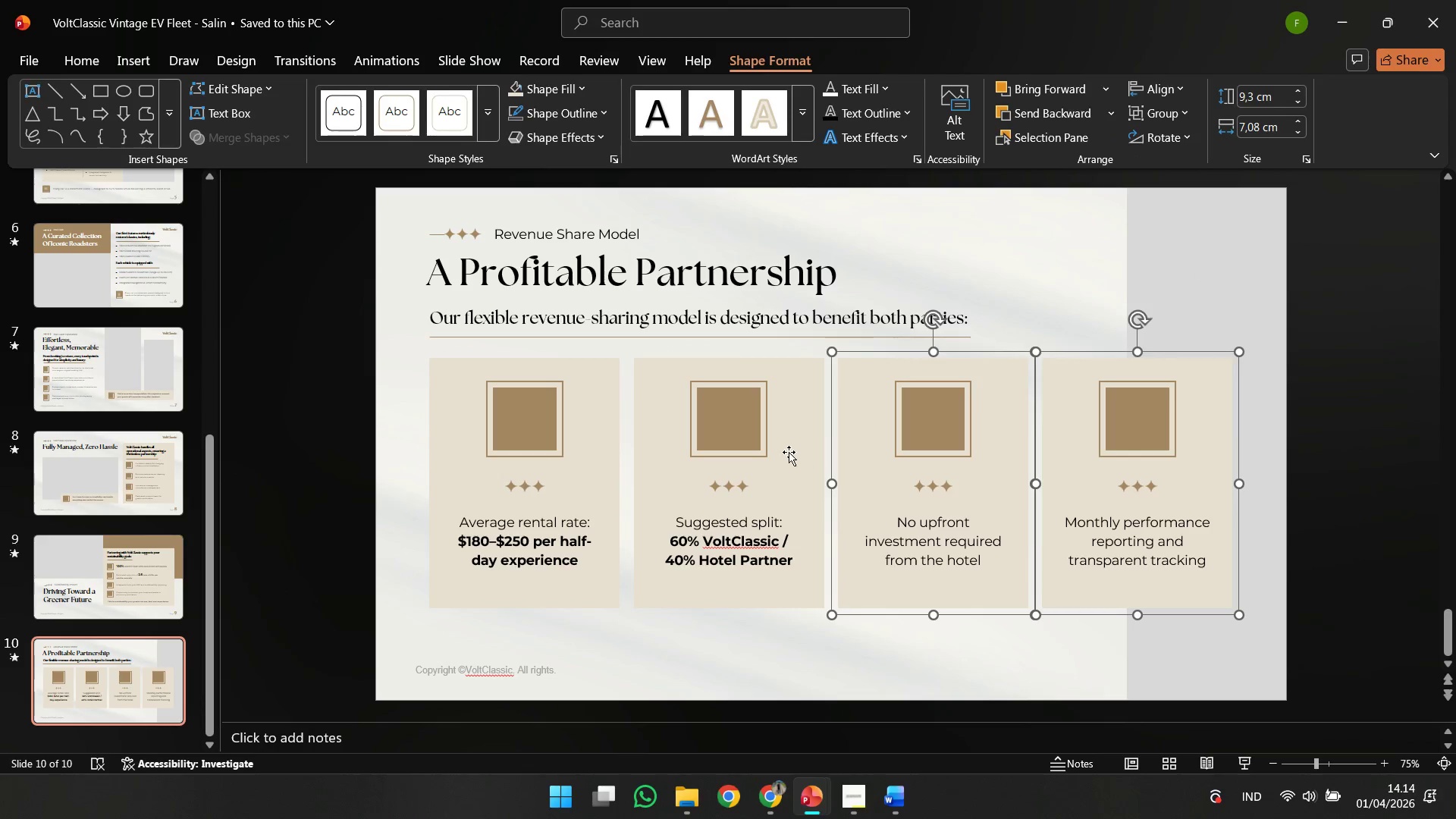 
triple_click([789, 452])
 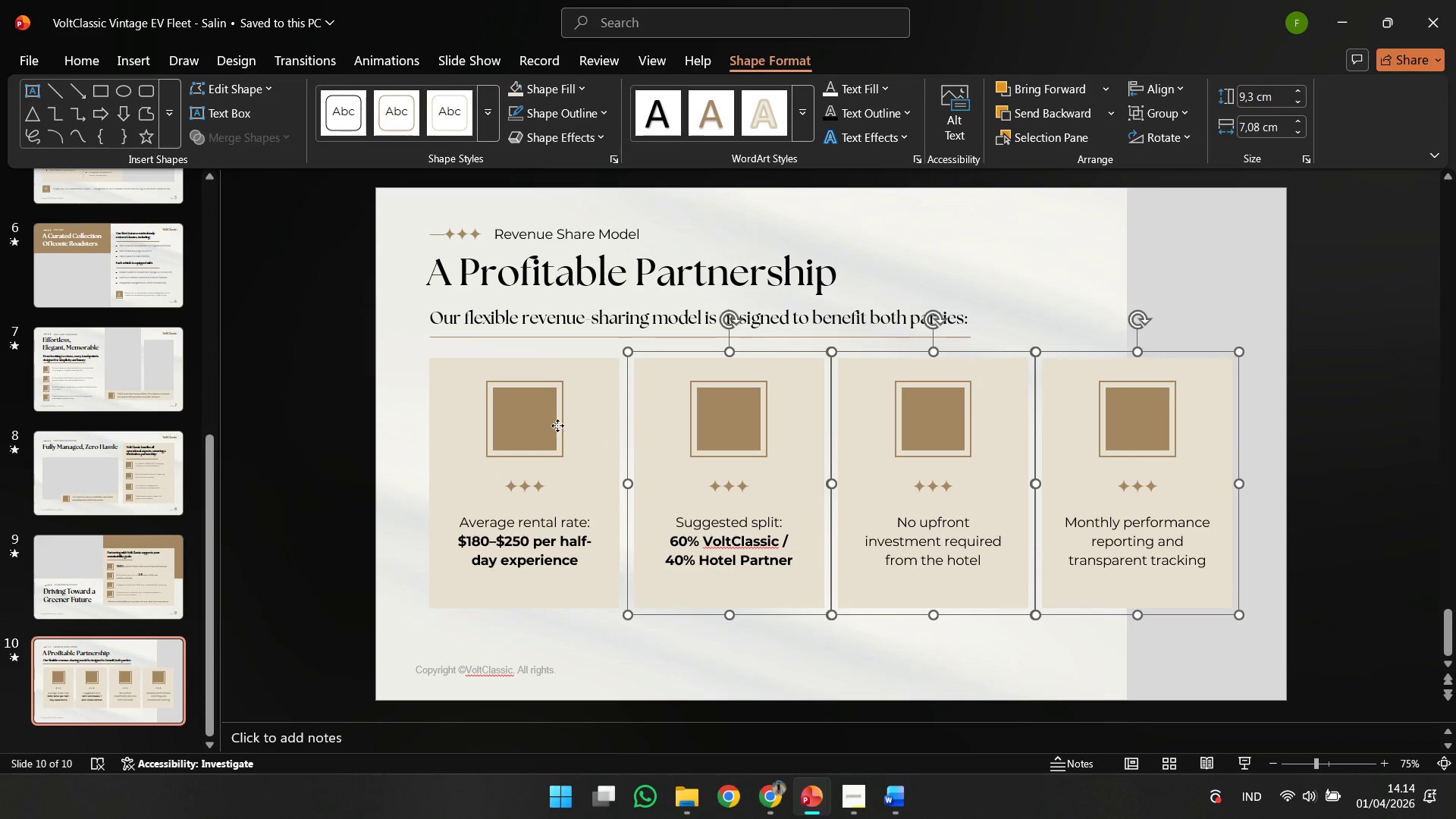 
triple_click([557, 425])
 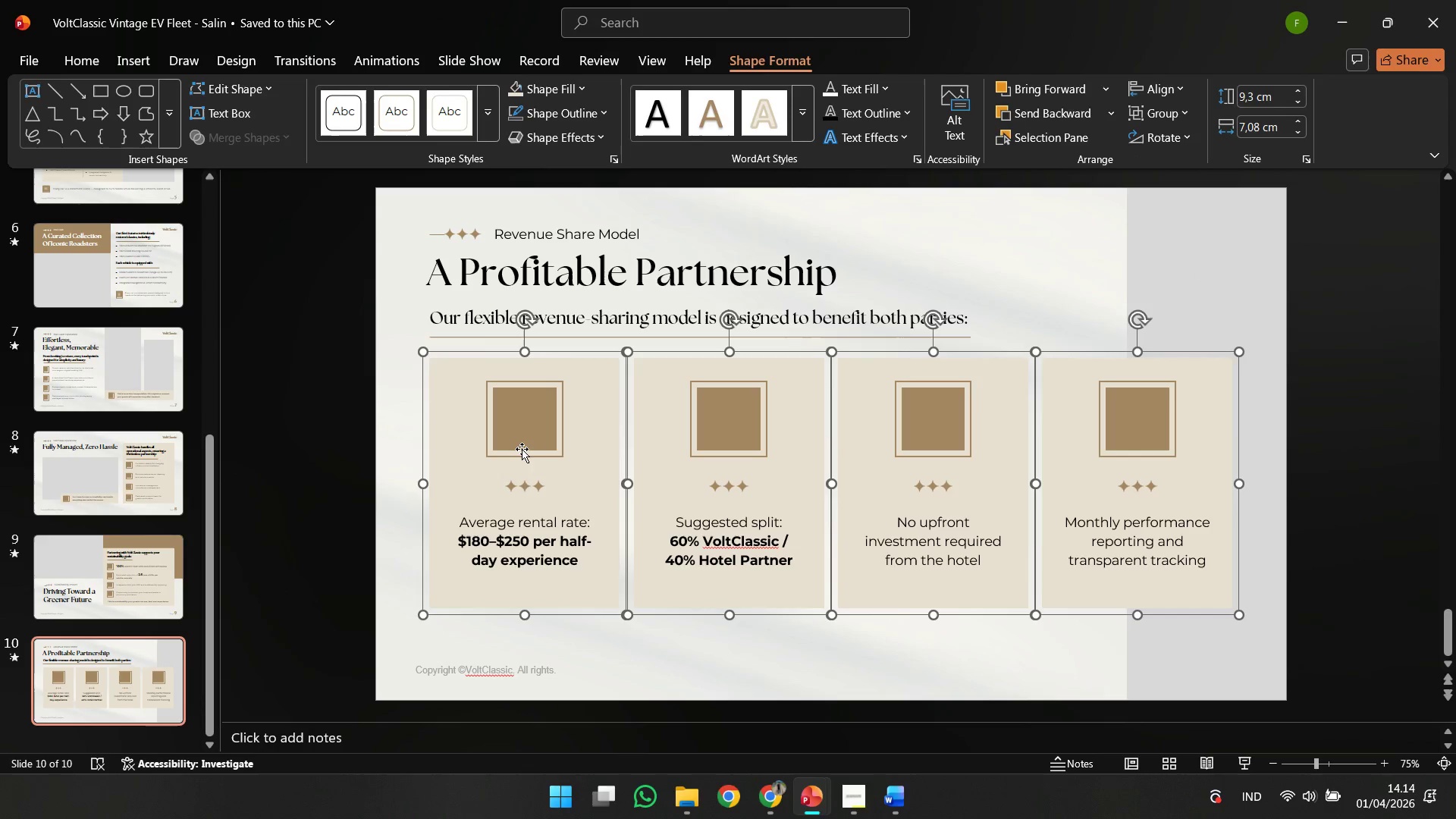 
hold_key(key=ShiftLeft, duration=2.02)
 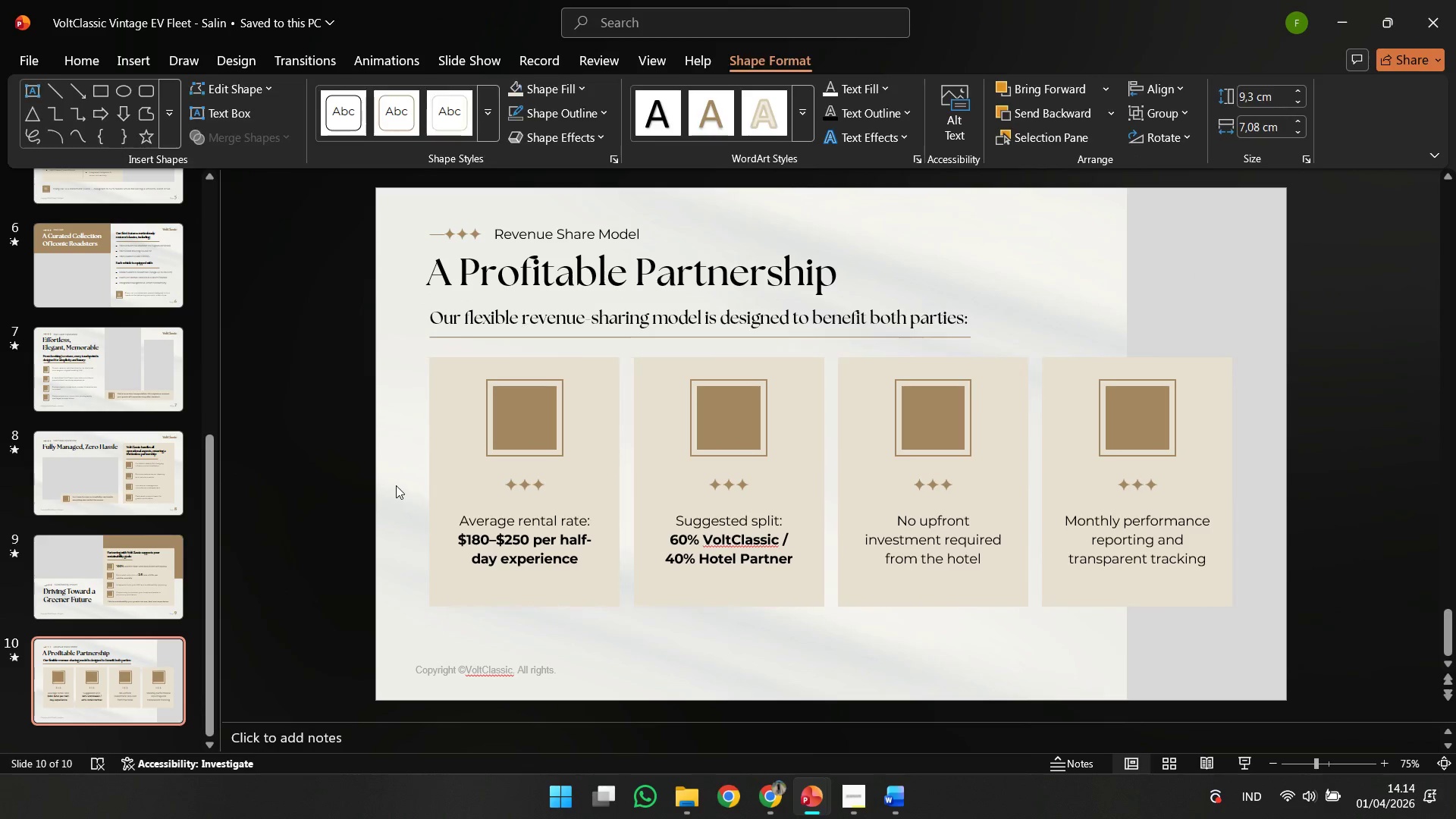 
left_click([396, 485])
 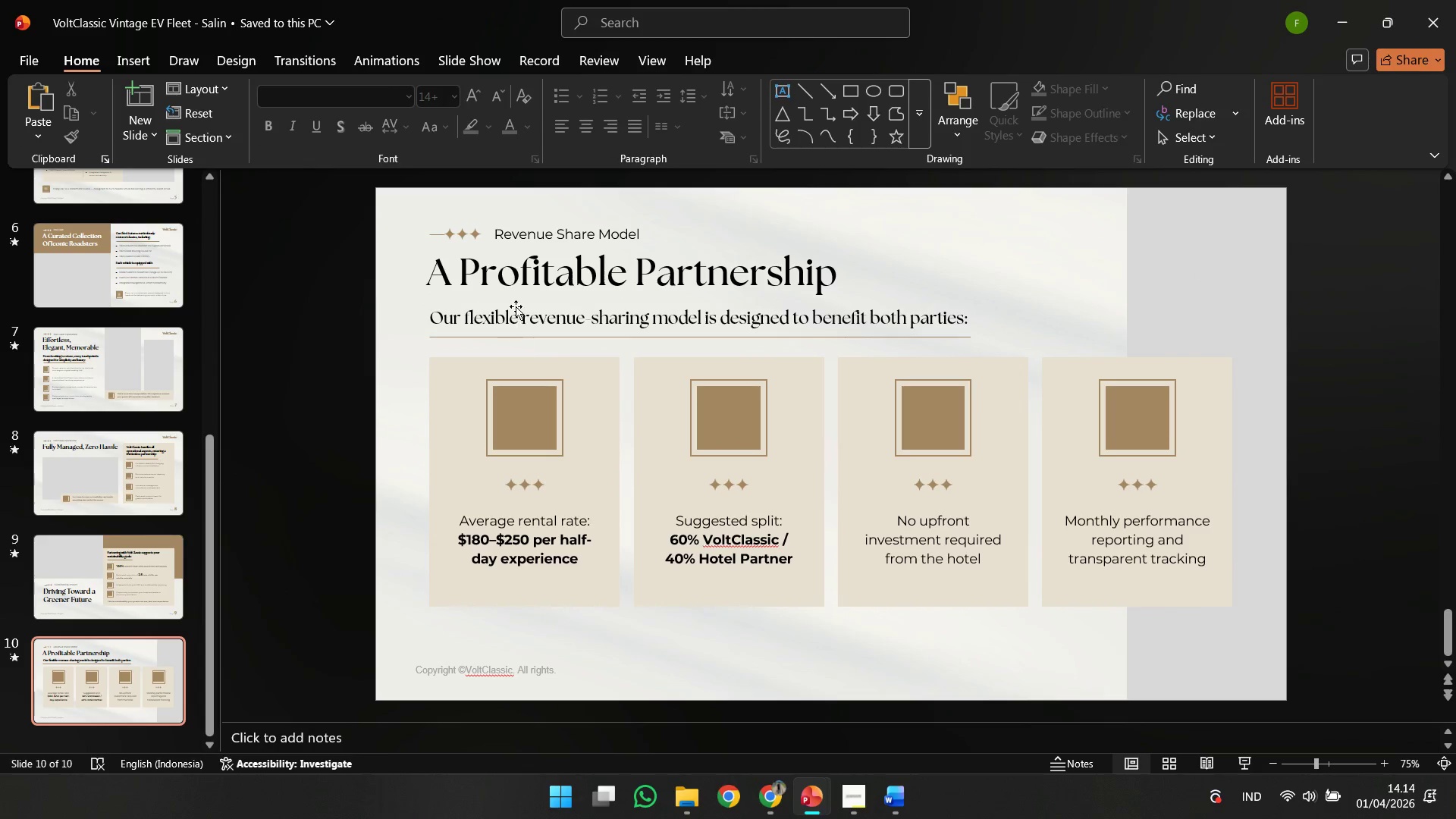 
left_click([531, 270])
 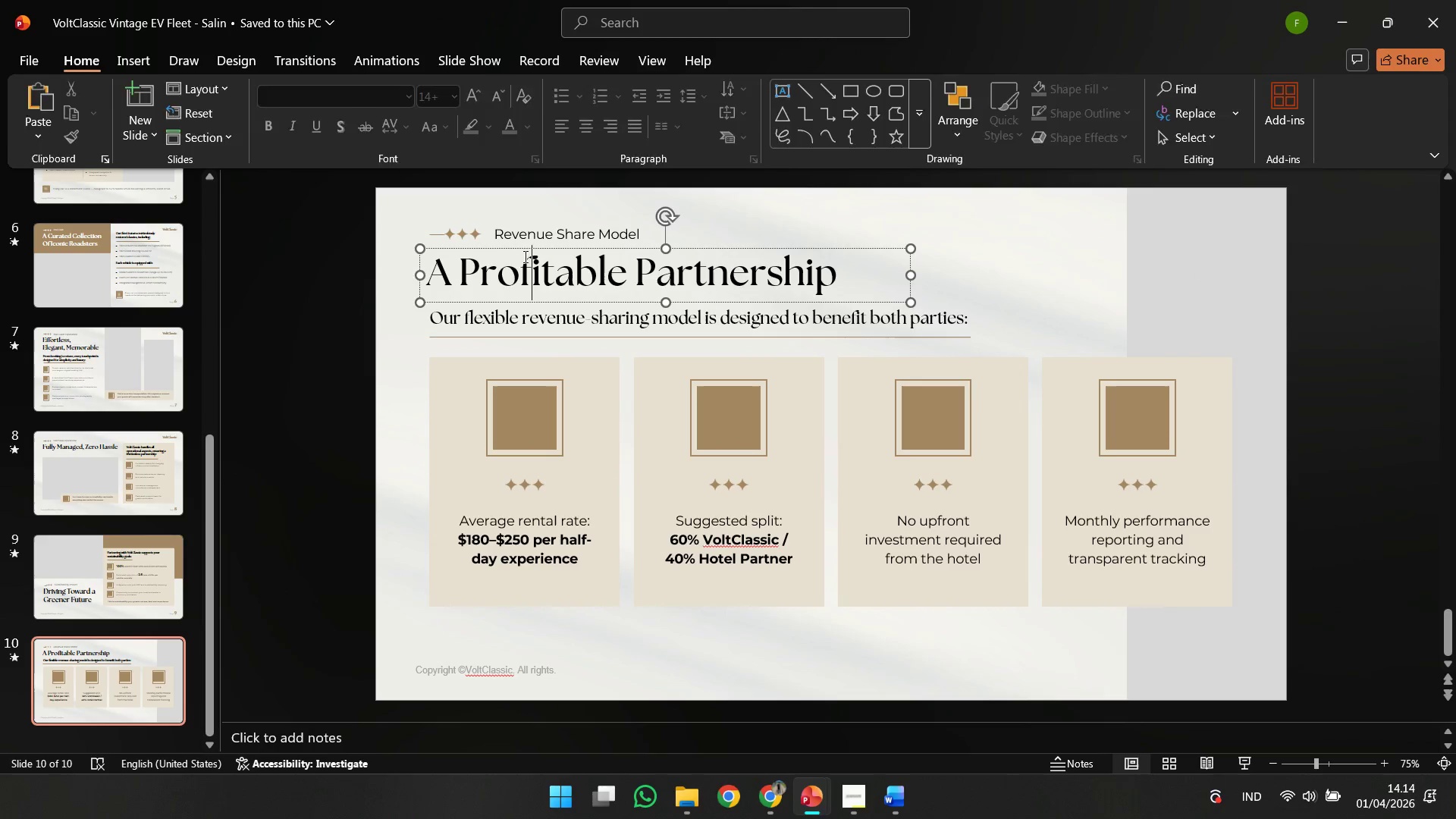 
key(Control+A)
 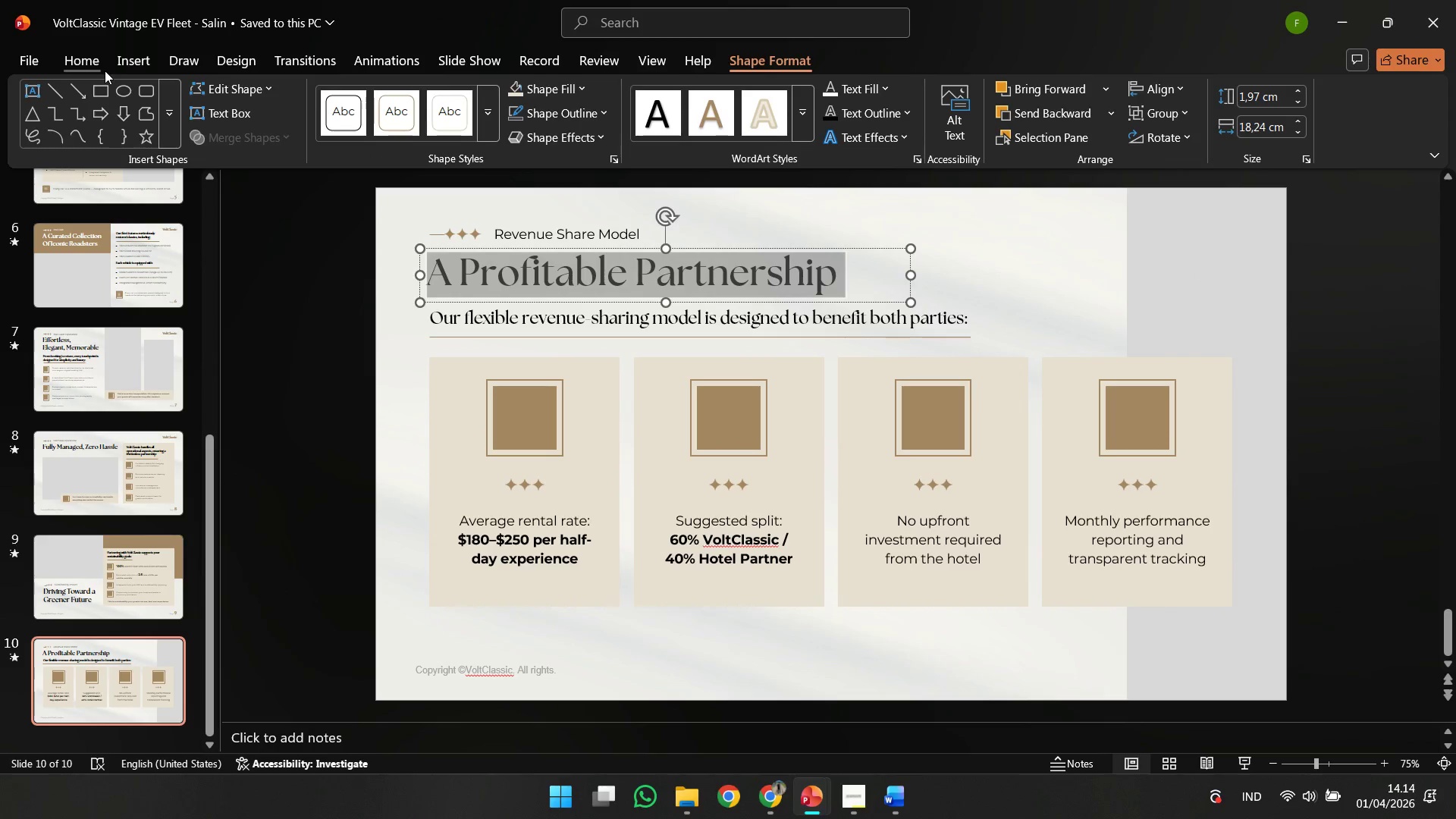 
left_click([99, 68])
 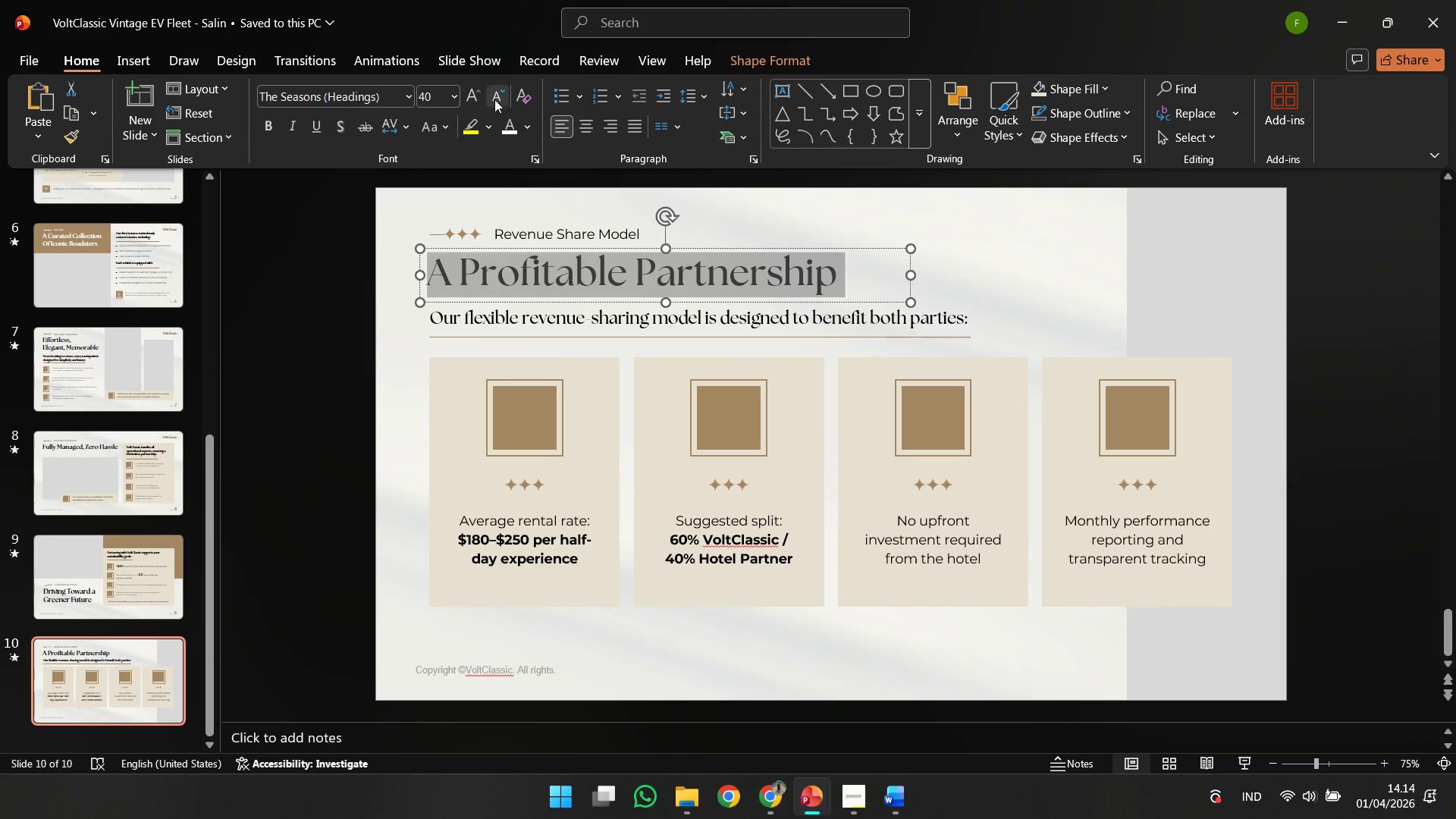 
left_click([497, 99])
 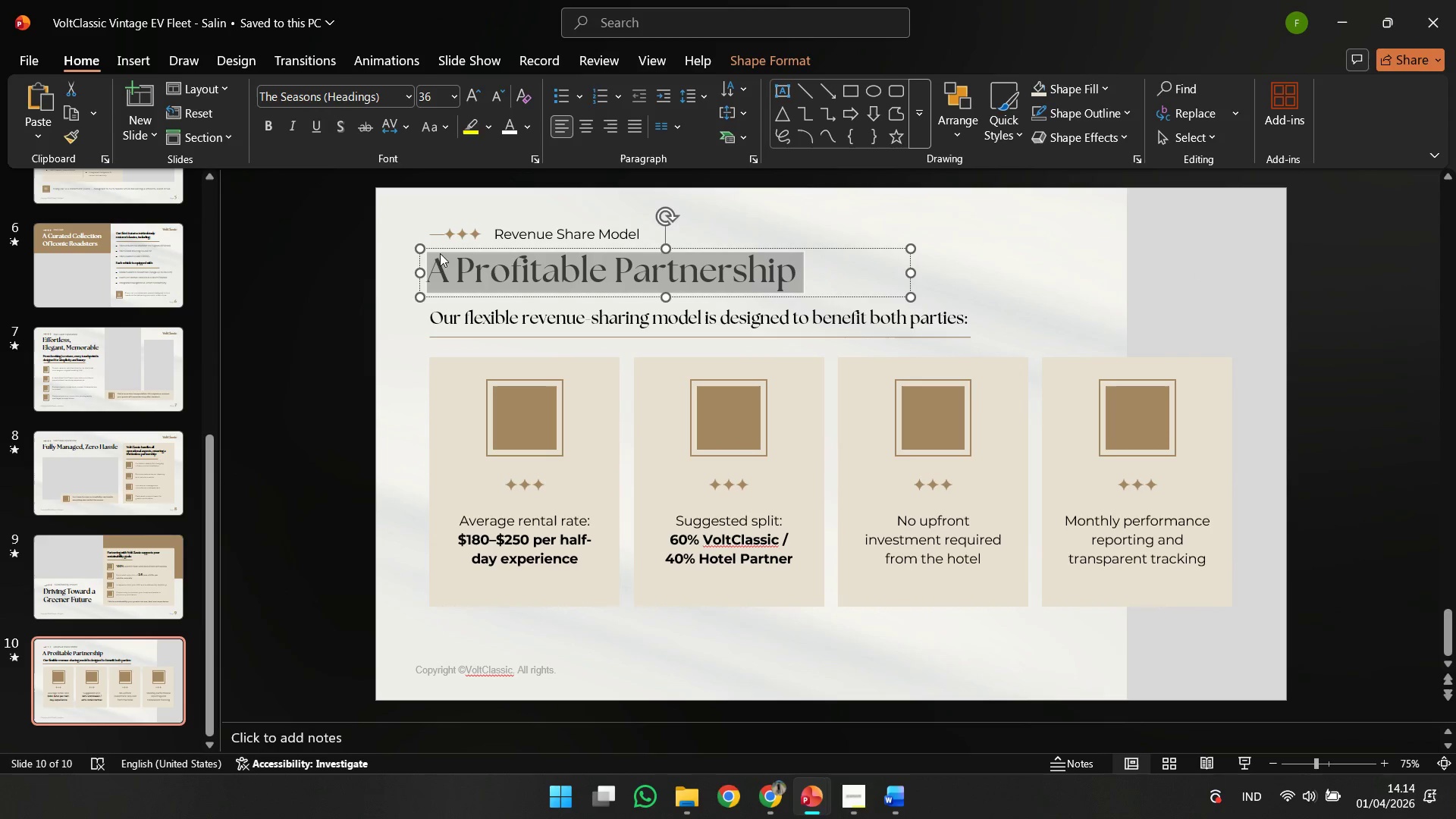 
key(Control+Z)
 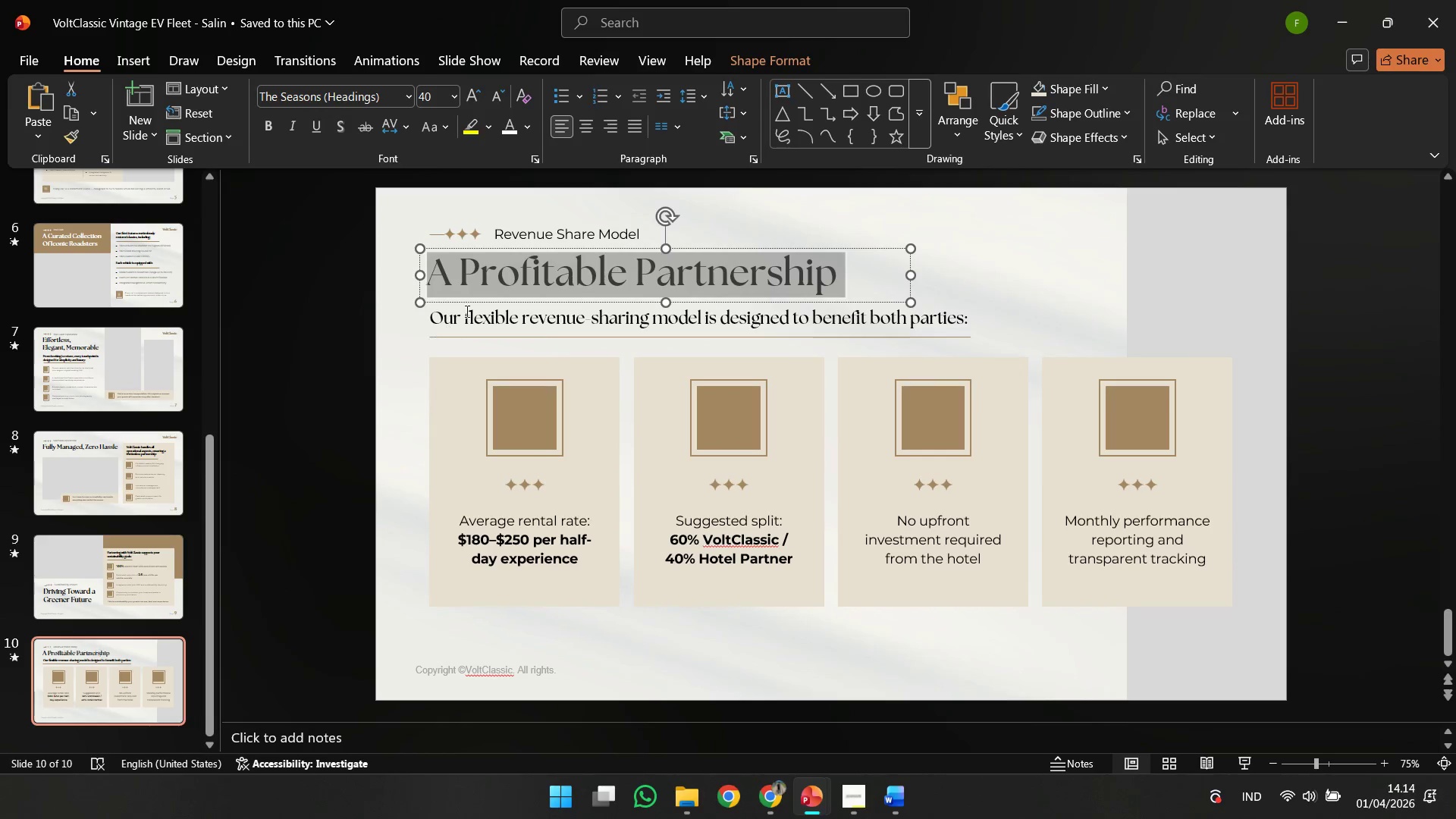 
left_click([466, 310])
 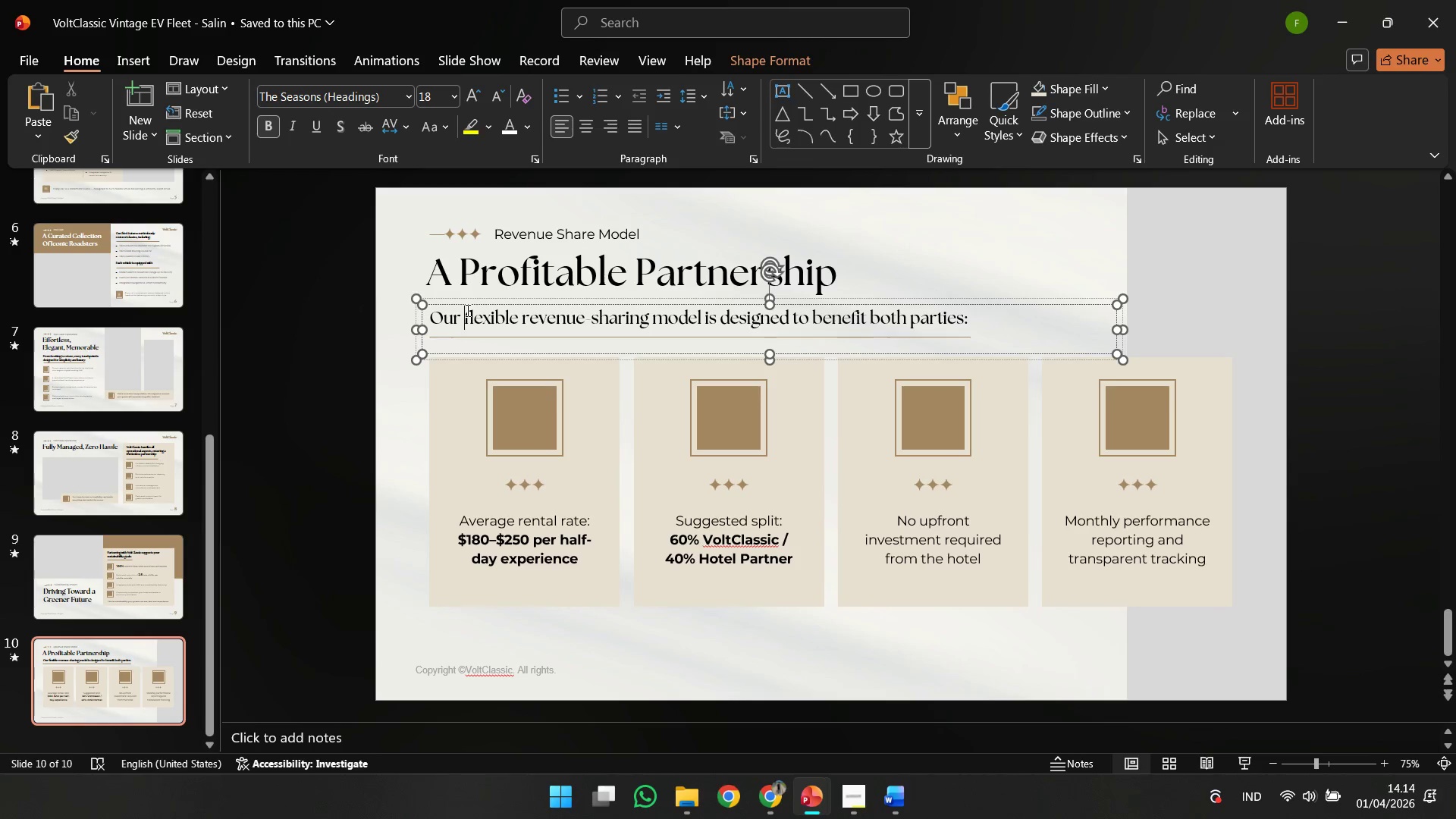 
key(Control+A)
 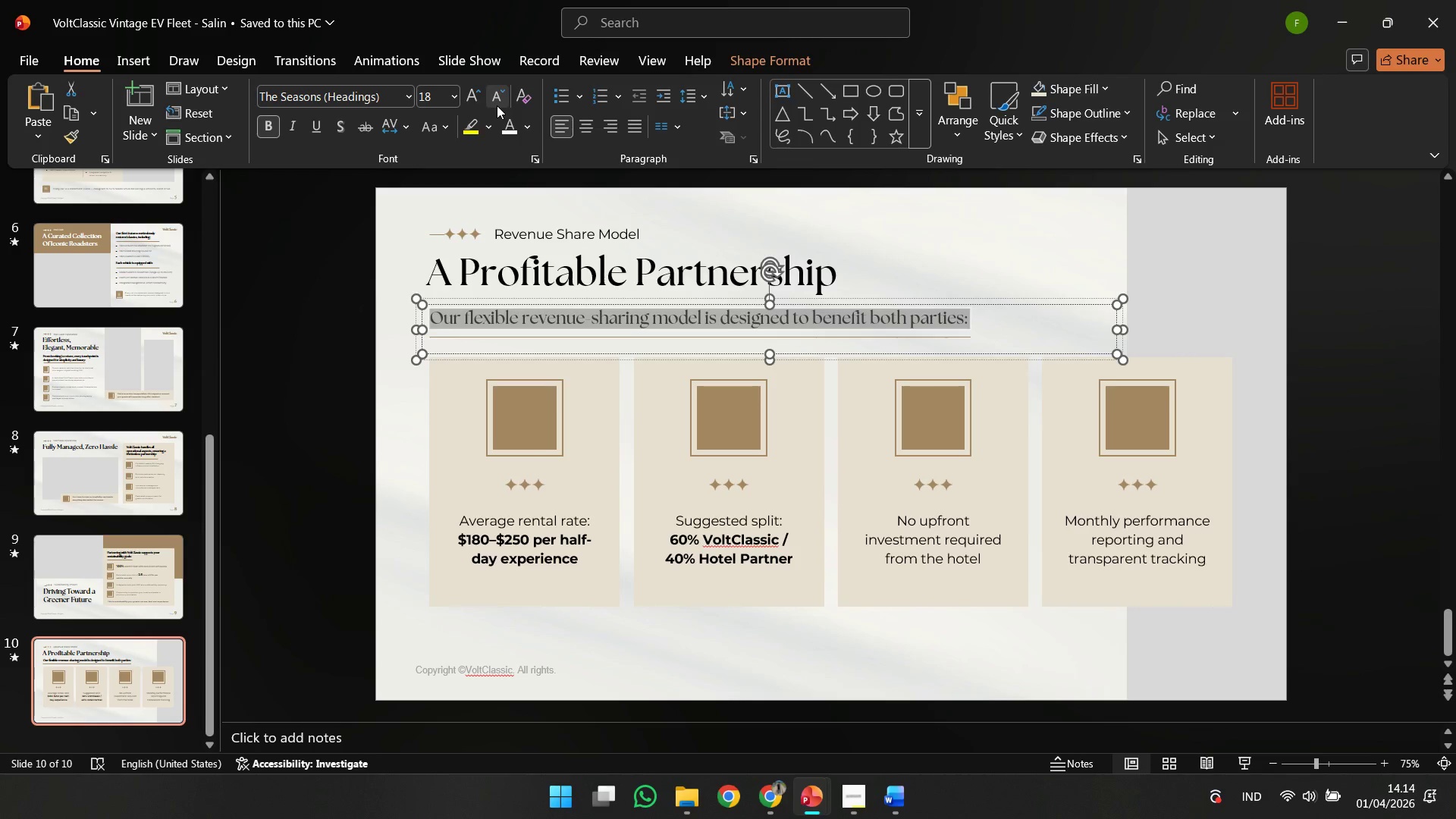 
left_click([497, 105])
 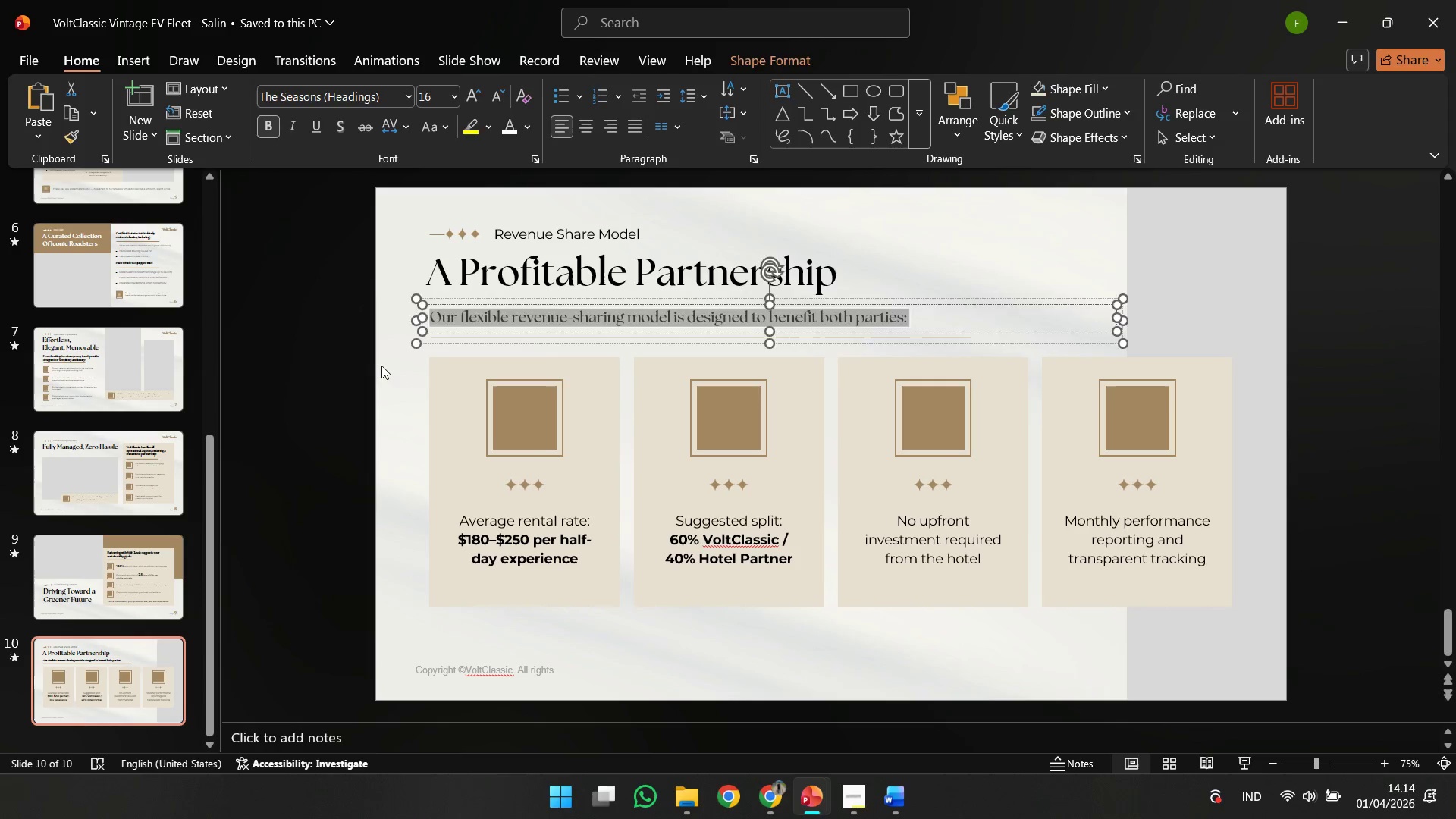 
double_click([475, 340])
 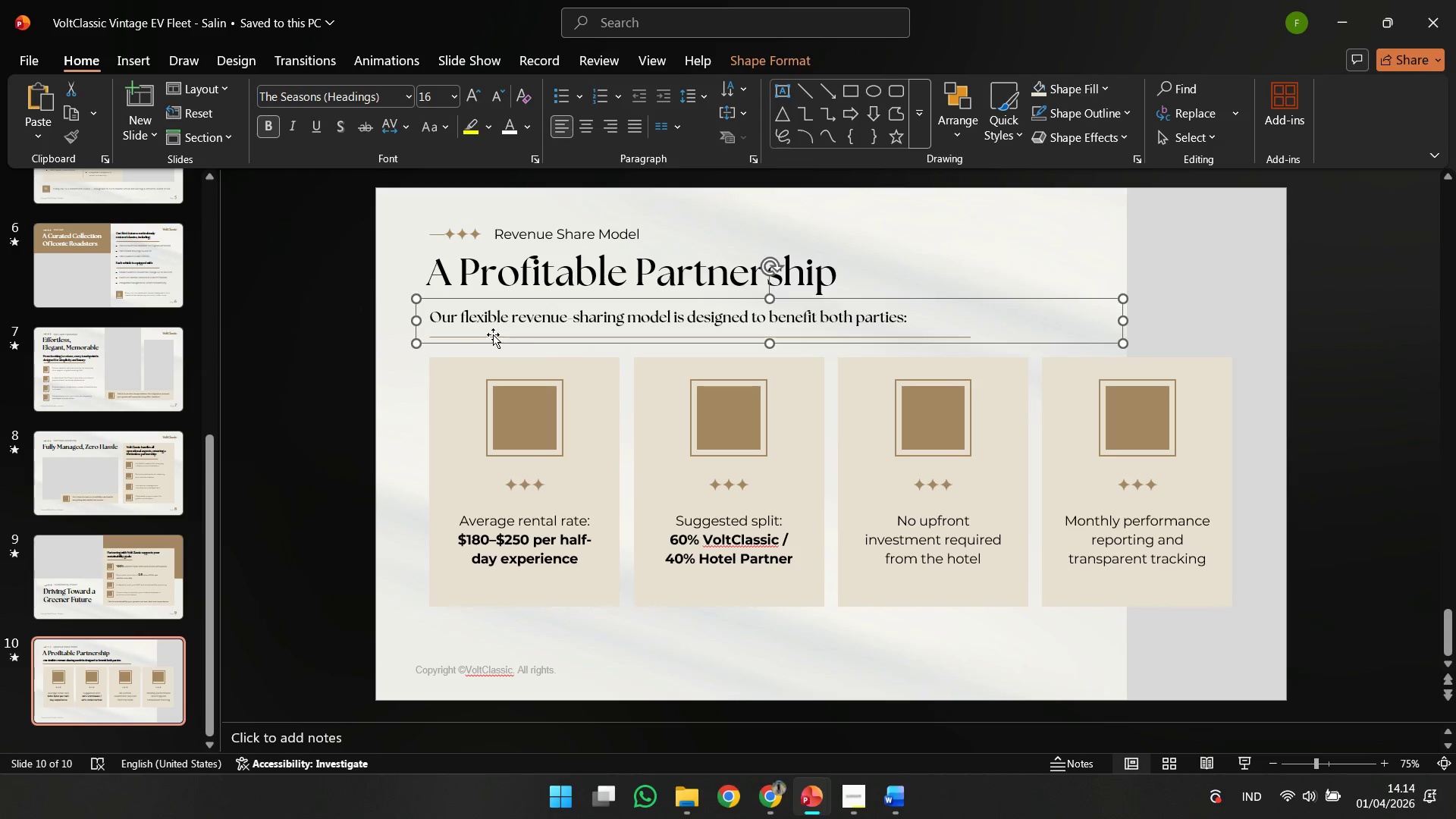 
triple_click([493, 334])
 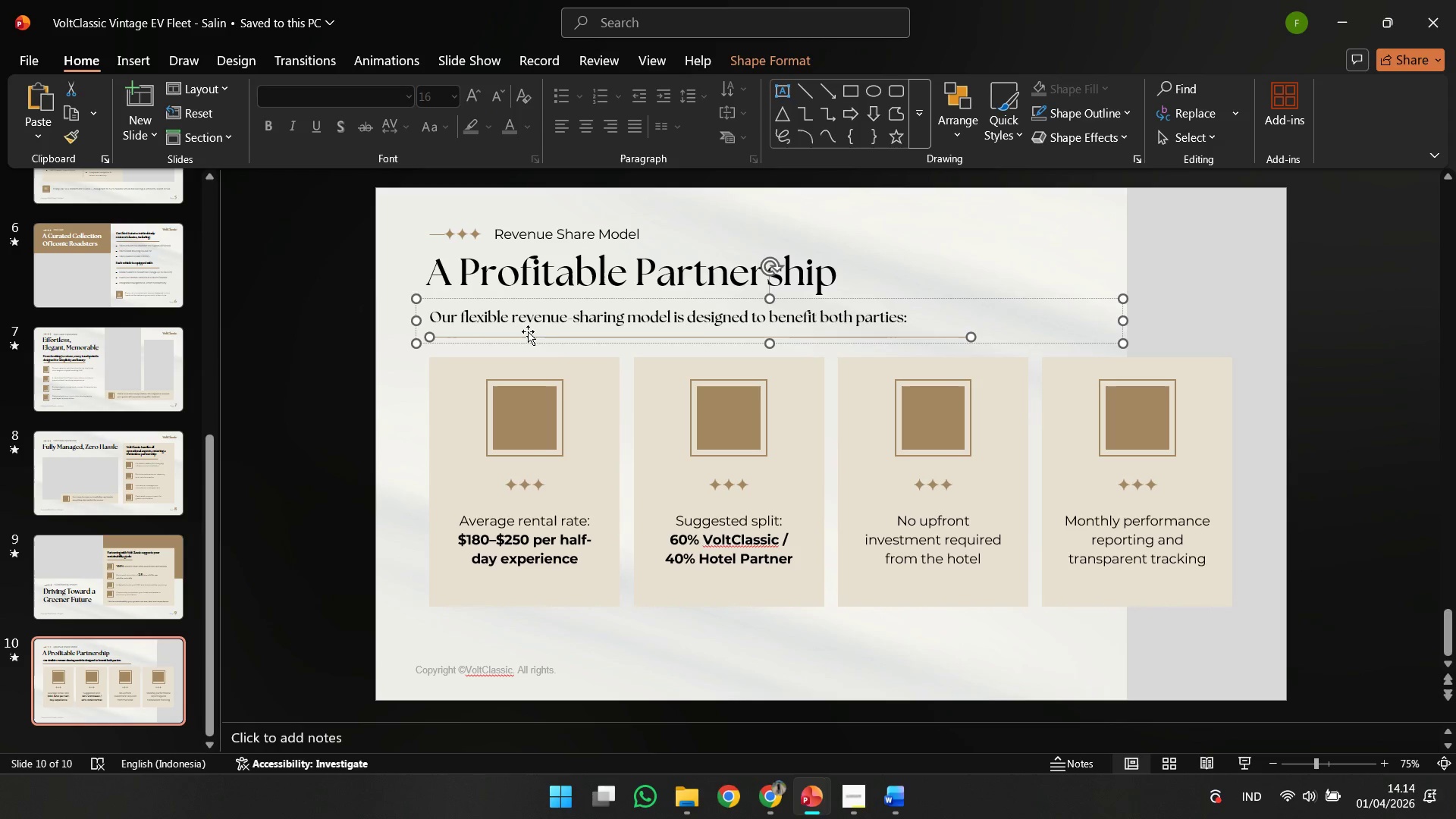 
hold_key(key=ControlLeft, duration=0.45)
 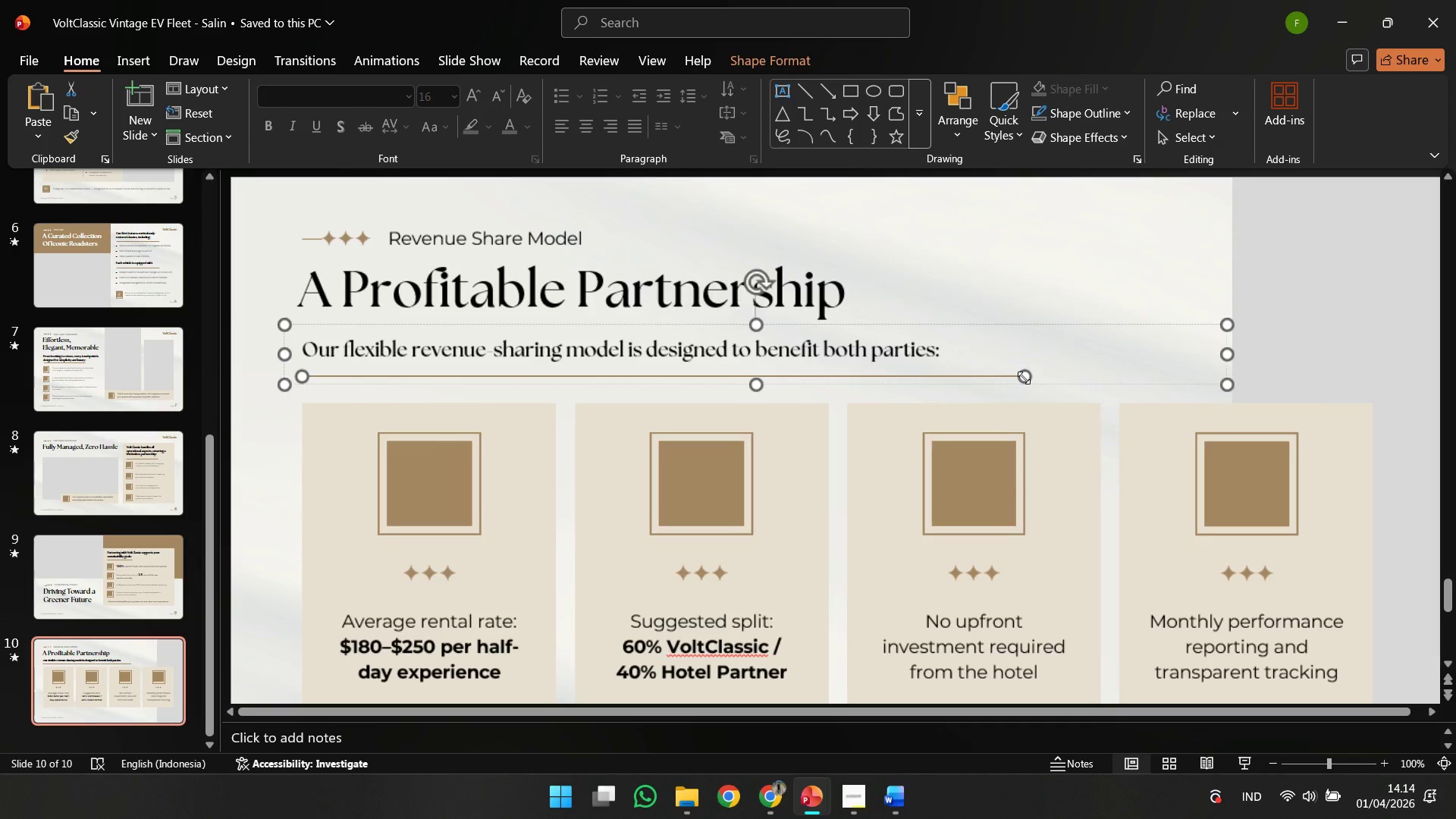 
hold_key(key=ShiftLeft, duration=2.02)
 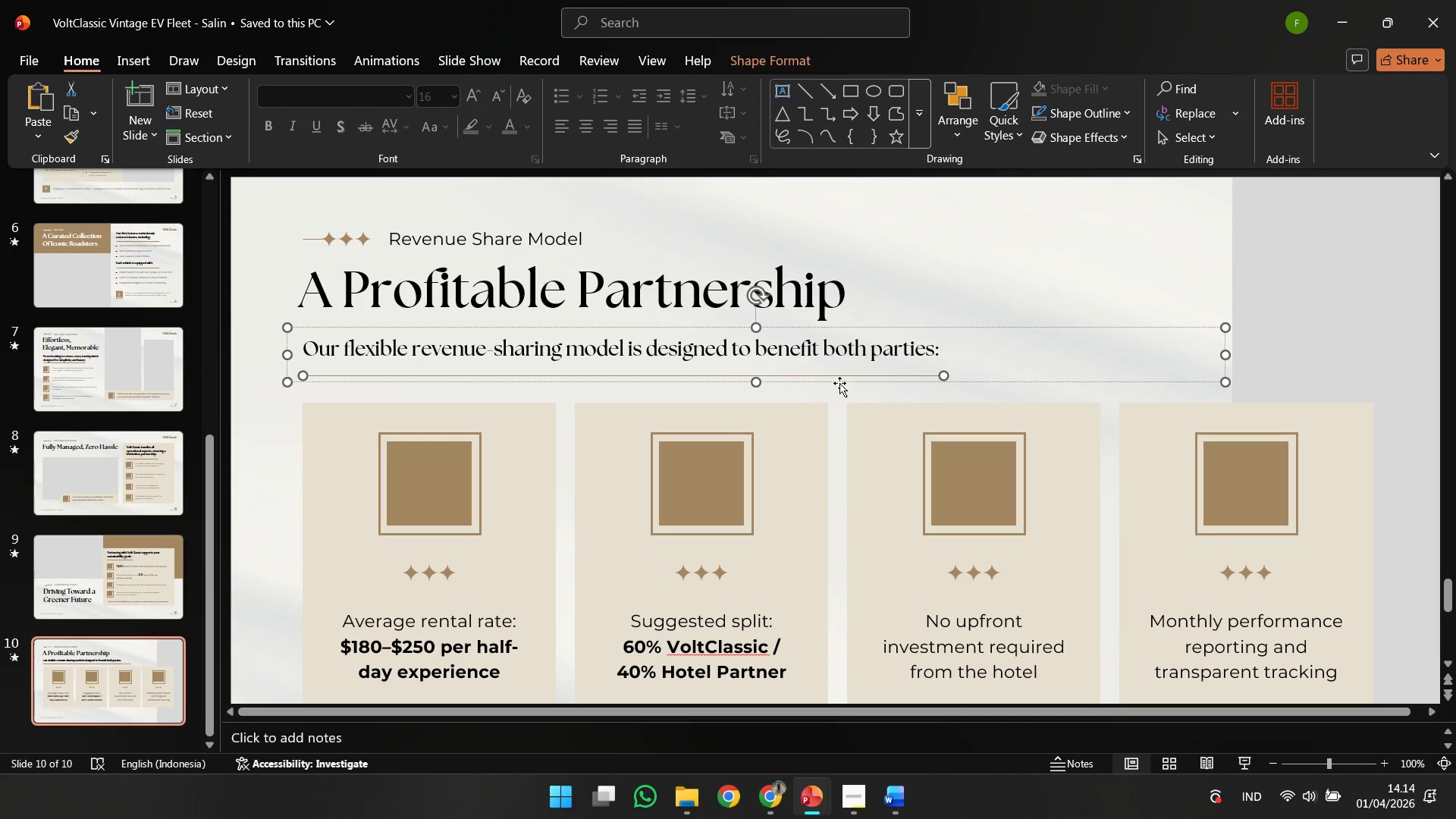 
scroll: coordinate [1118, 335], scroll_direction: up, amount: 2.0
 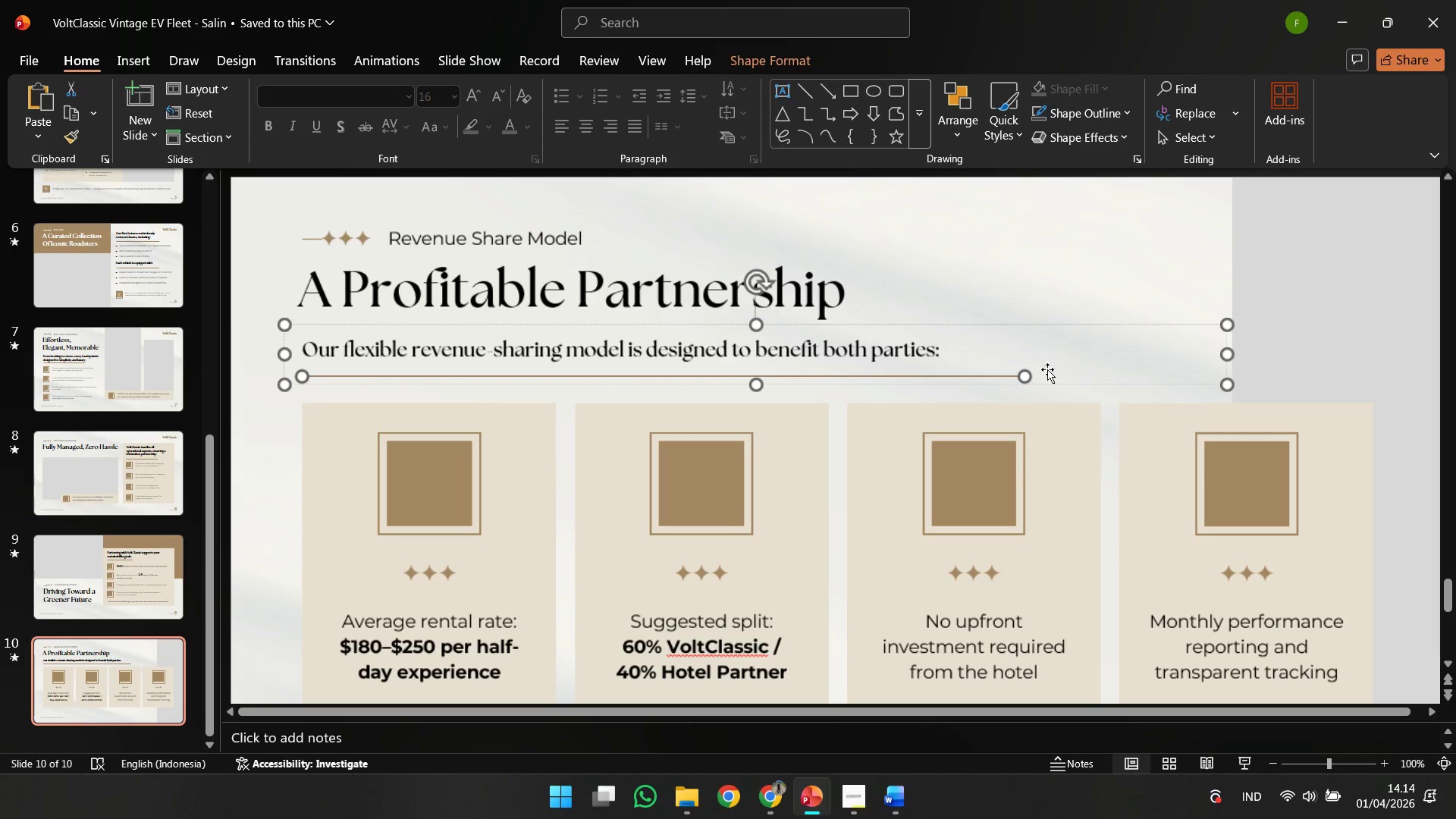 
left_click_drag(start_coordinate=[1023, 378], to_coordinate=[940, 377])
 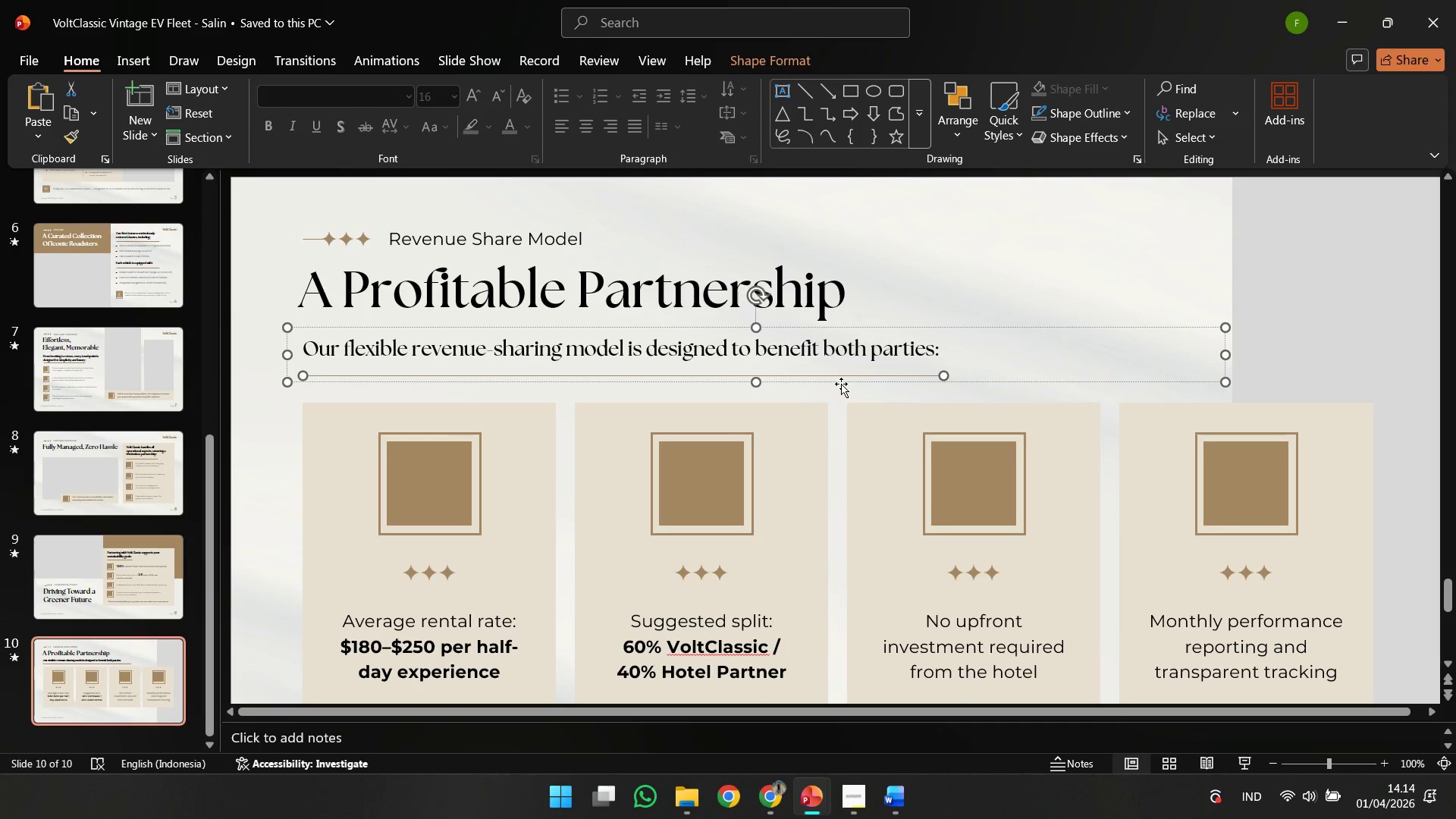 
hold_key(key=ShiftLeft, duration=1.12)
 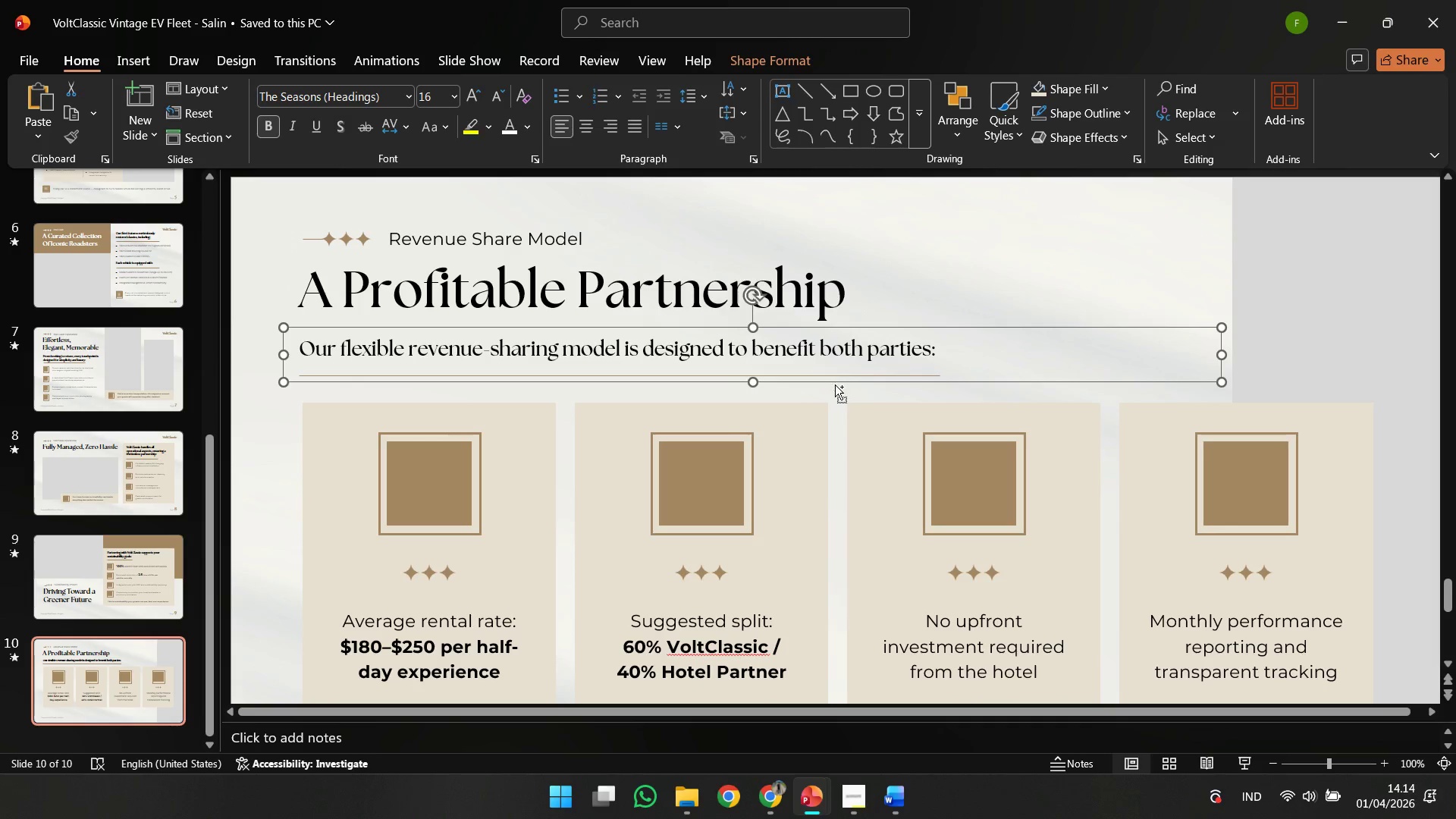 
key(Control+Z)
 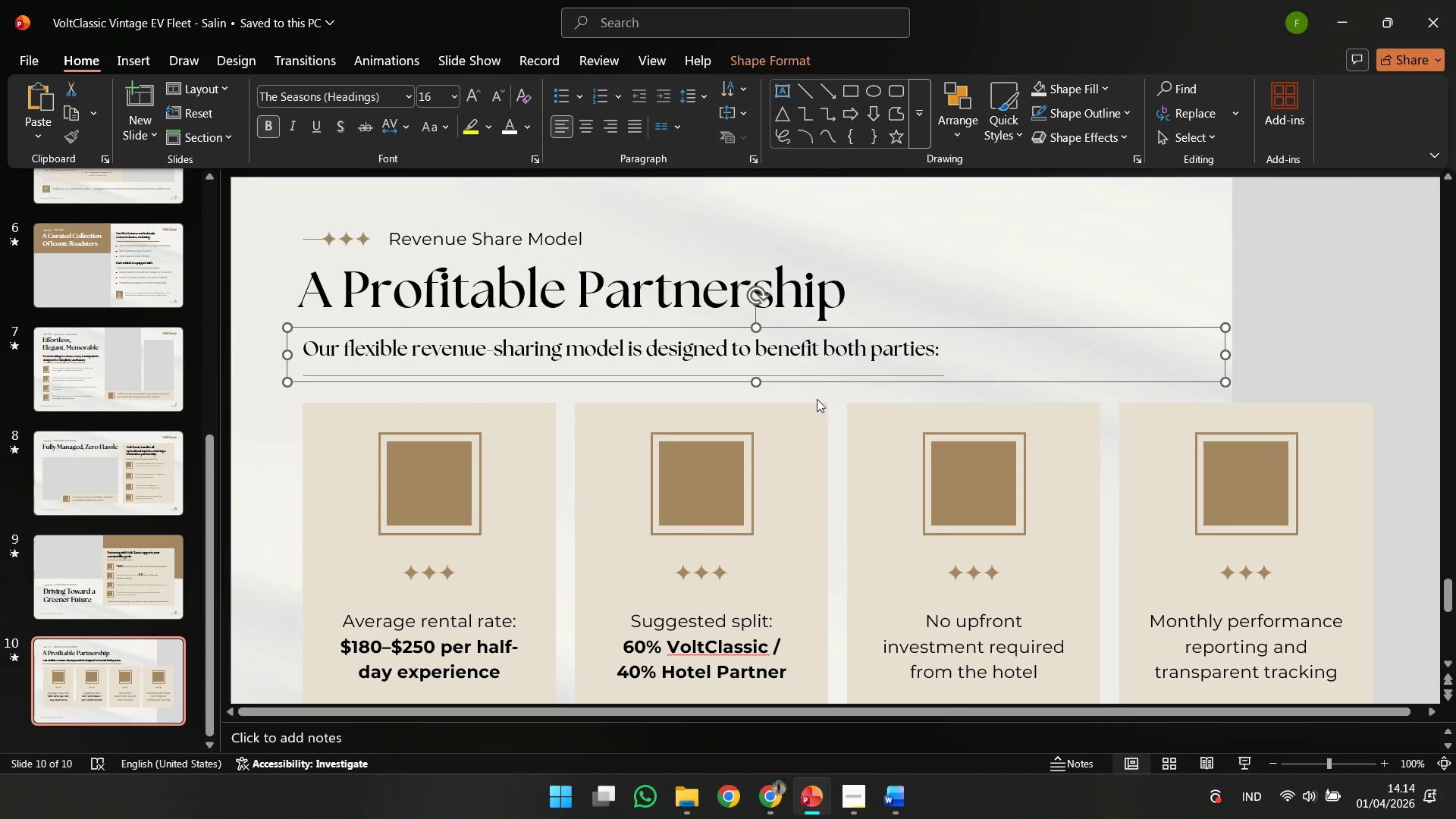 
scroll: coordinate [810, 408], scroll_direction: down, amount: 4.0
 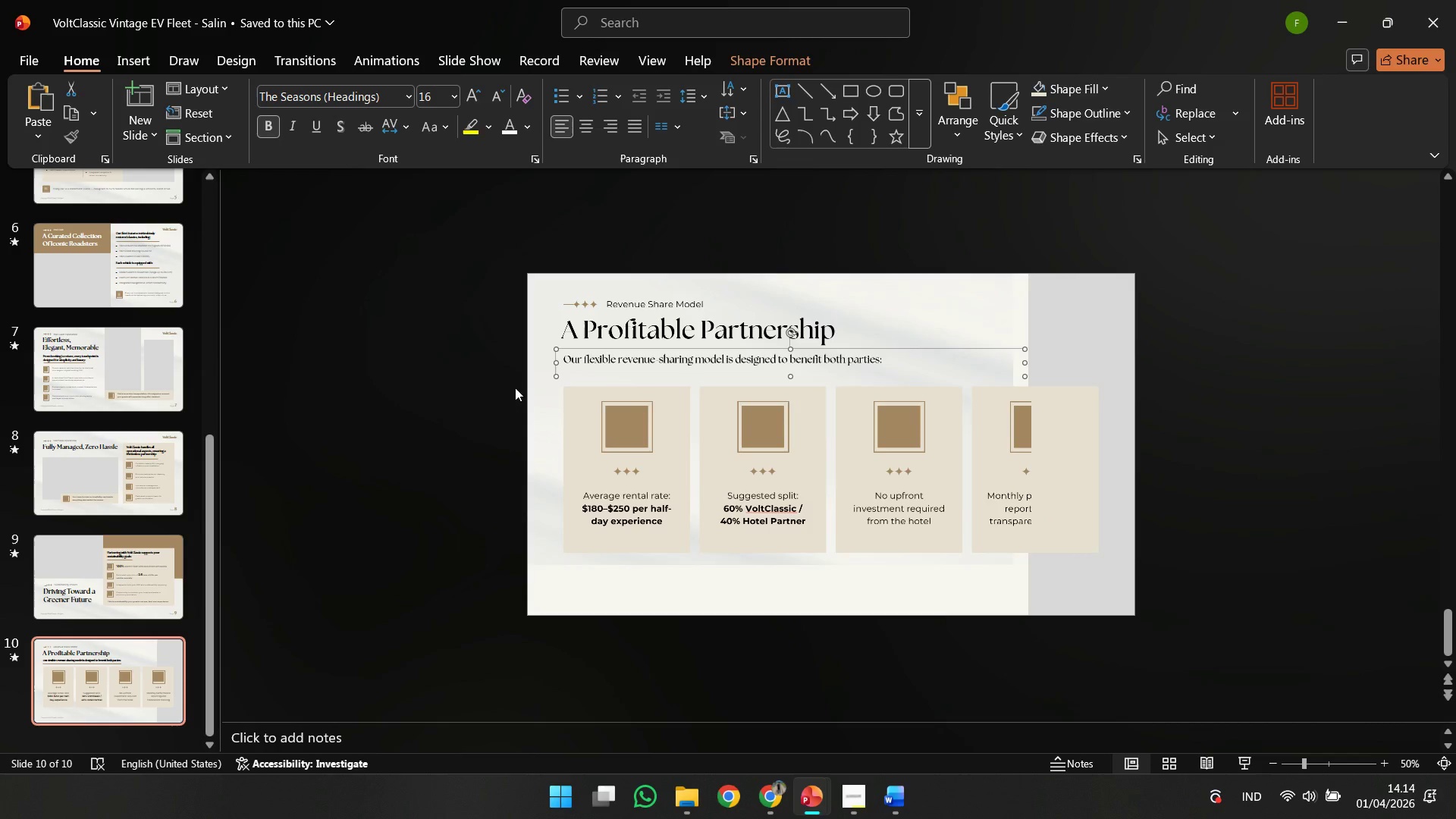 
left_click([503, 384])
 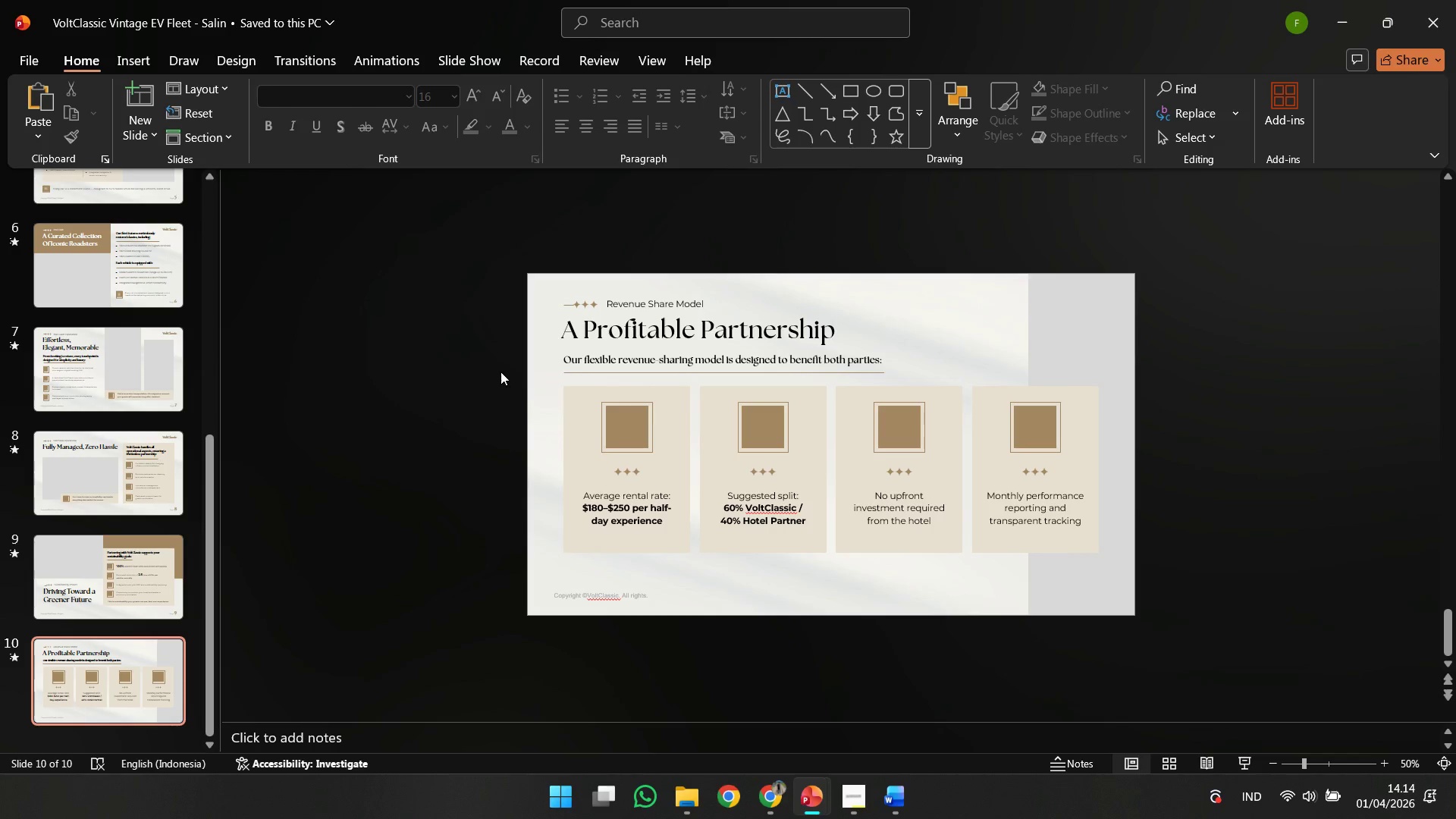 
left_click_drag(start_coordinate=[494, 369], to_coordinate=[1298, 587])
 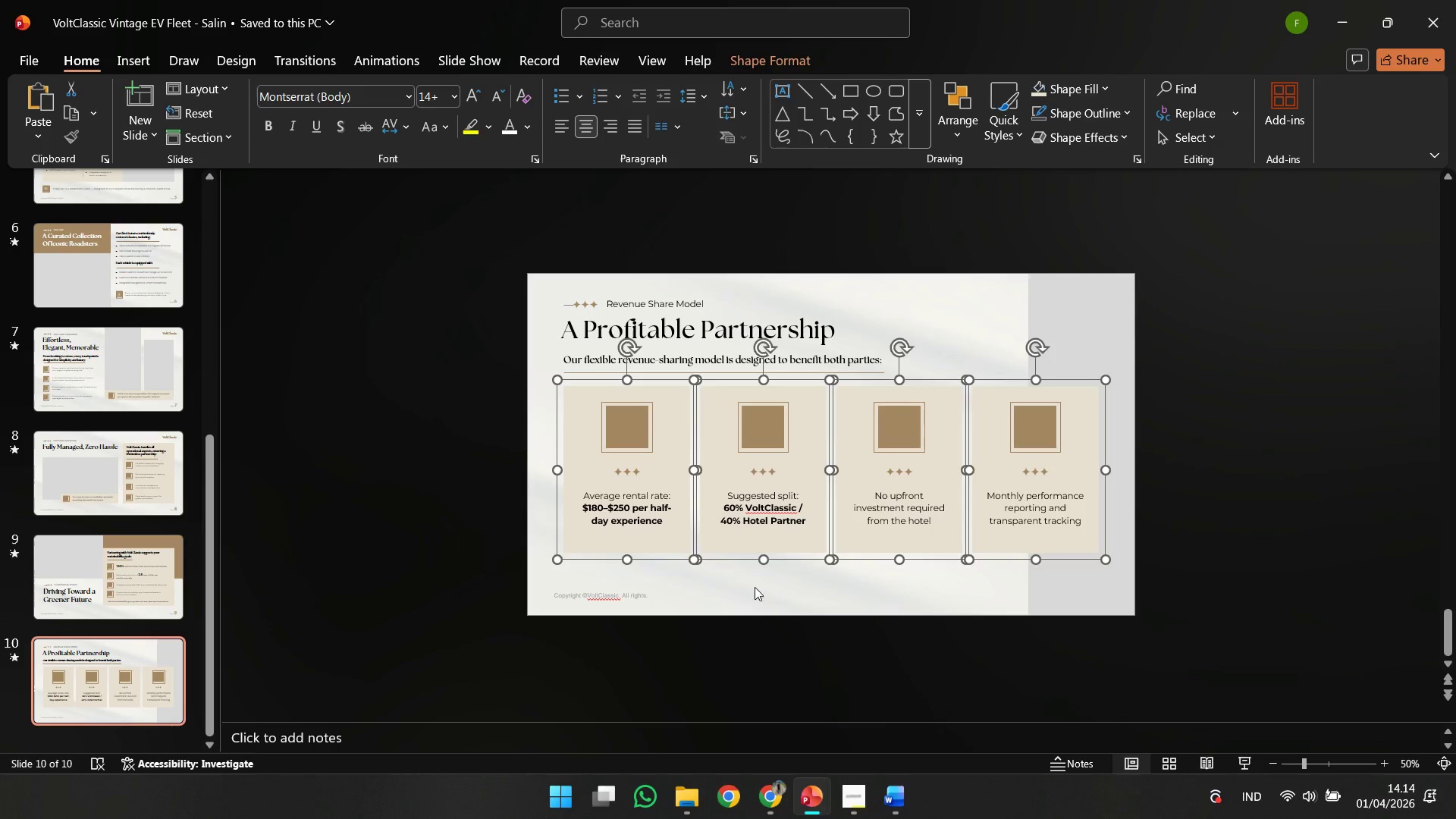 
left_click([748, 592])
 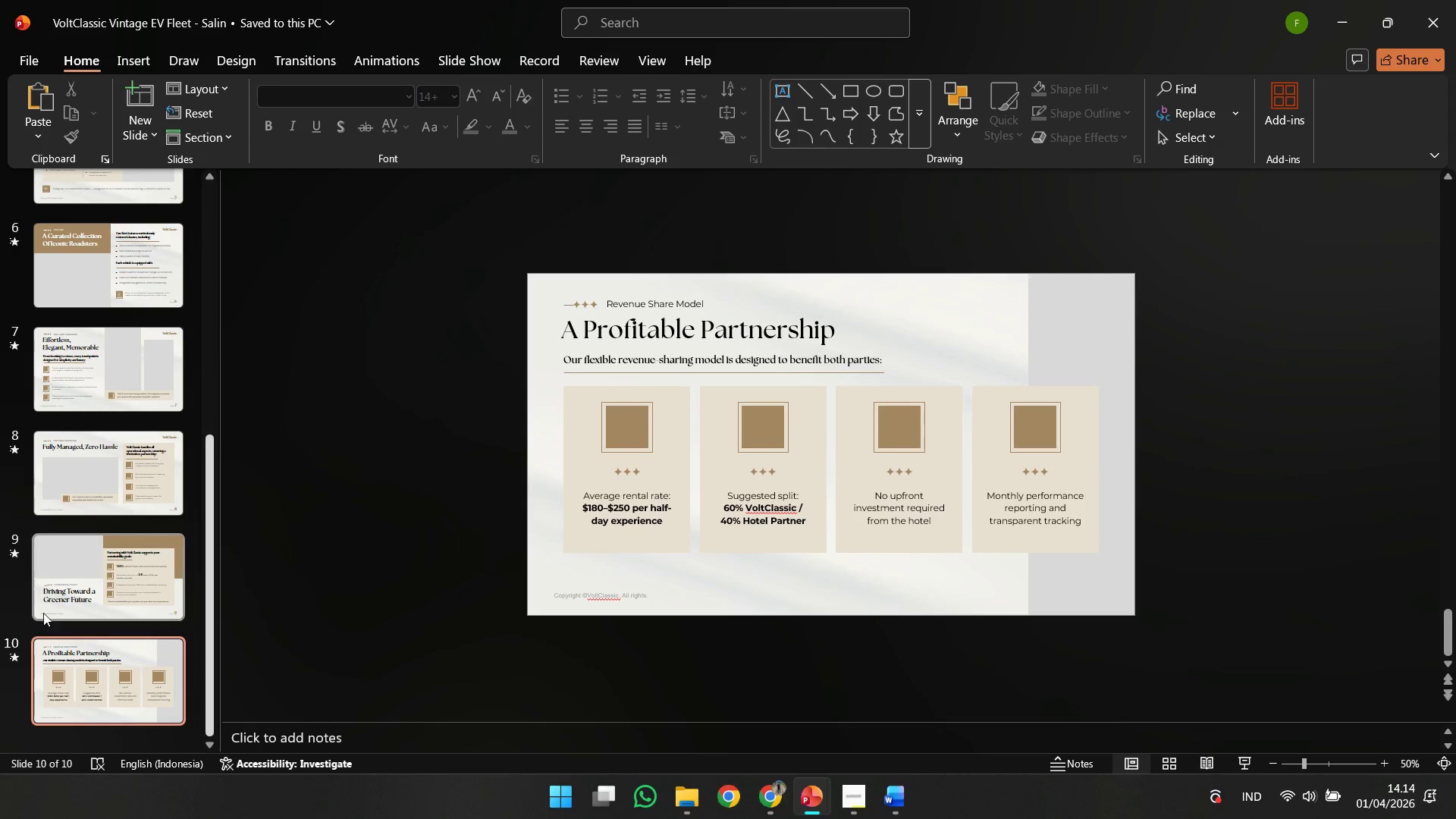 
left_click([48, 610])
 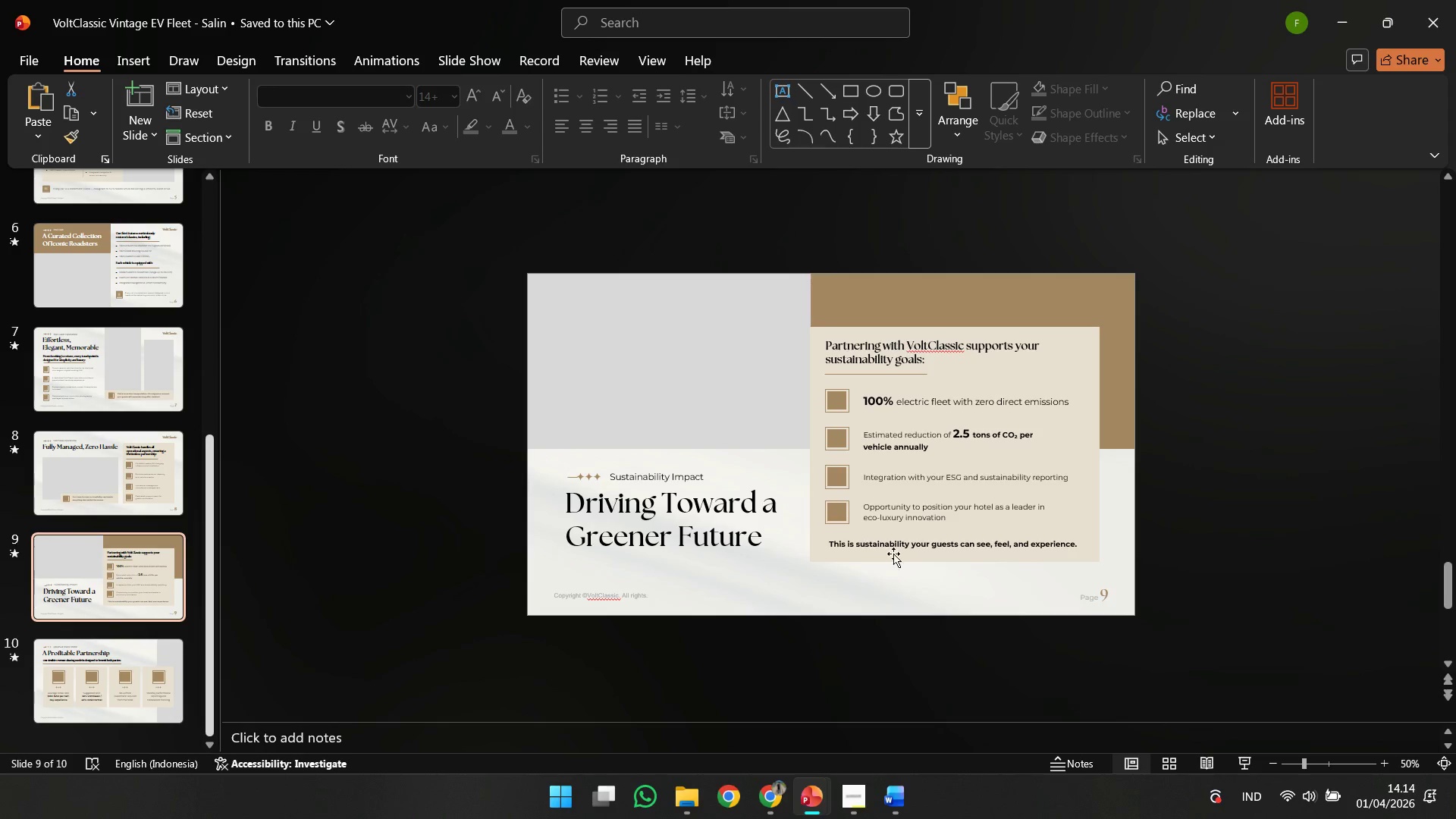 
left_click([896, 546])
 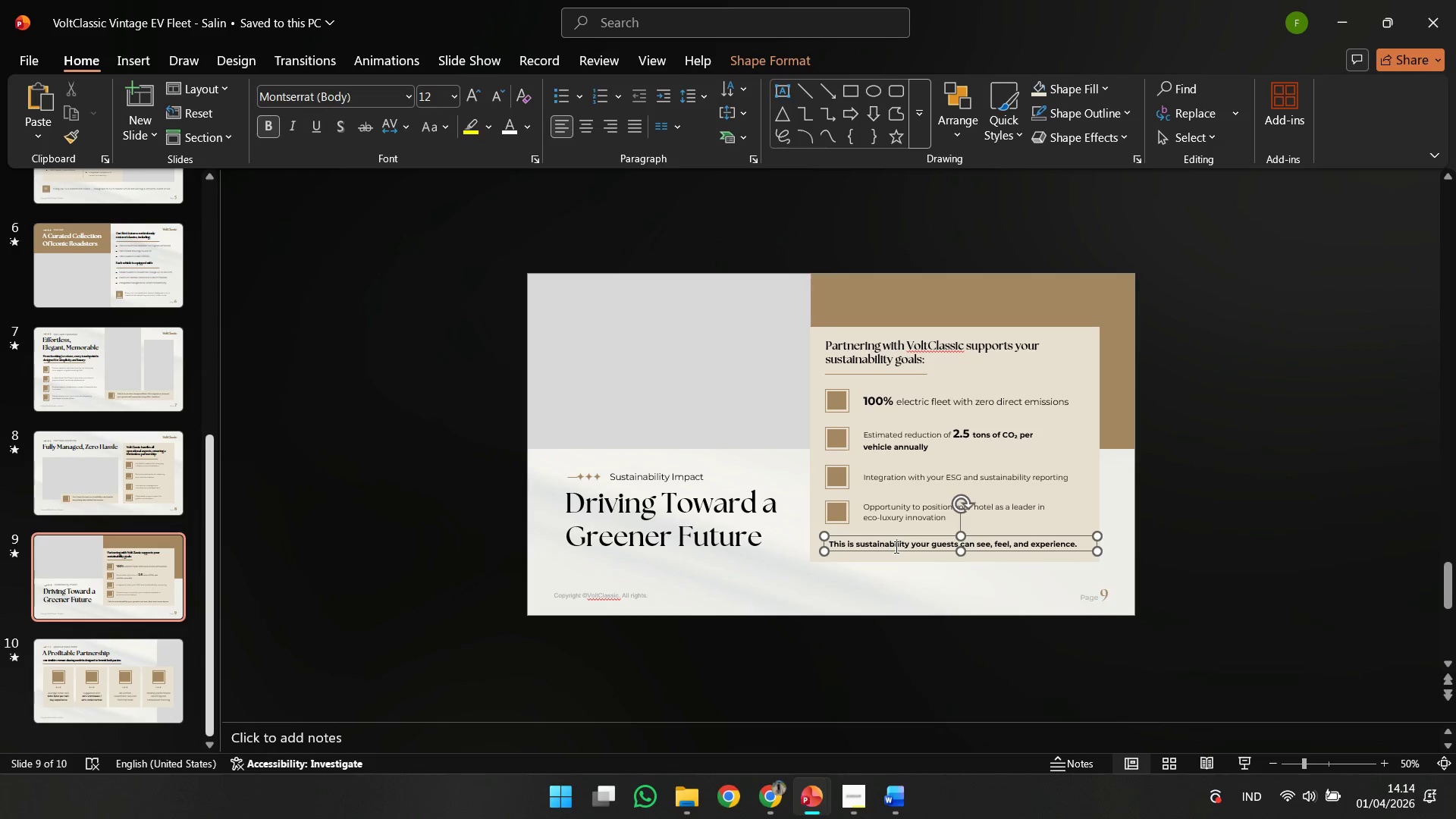 
left_click([895, 547])
 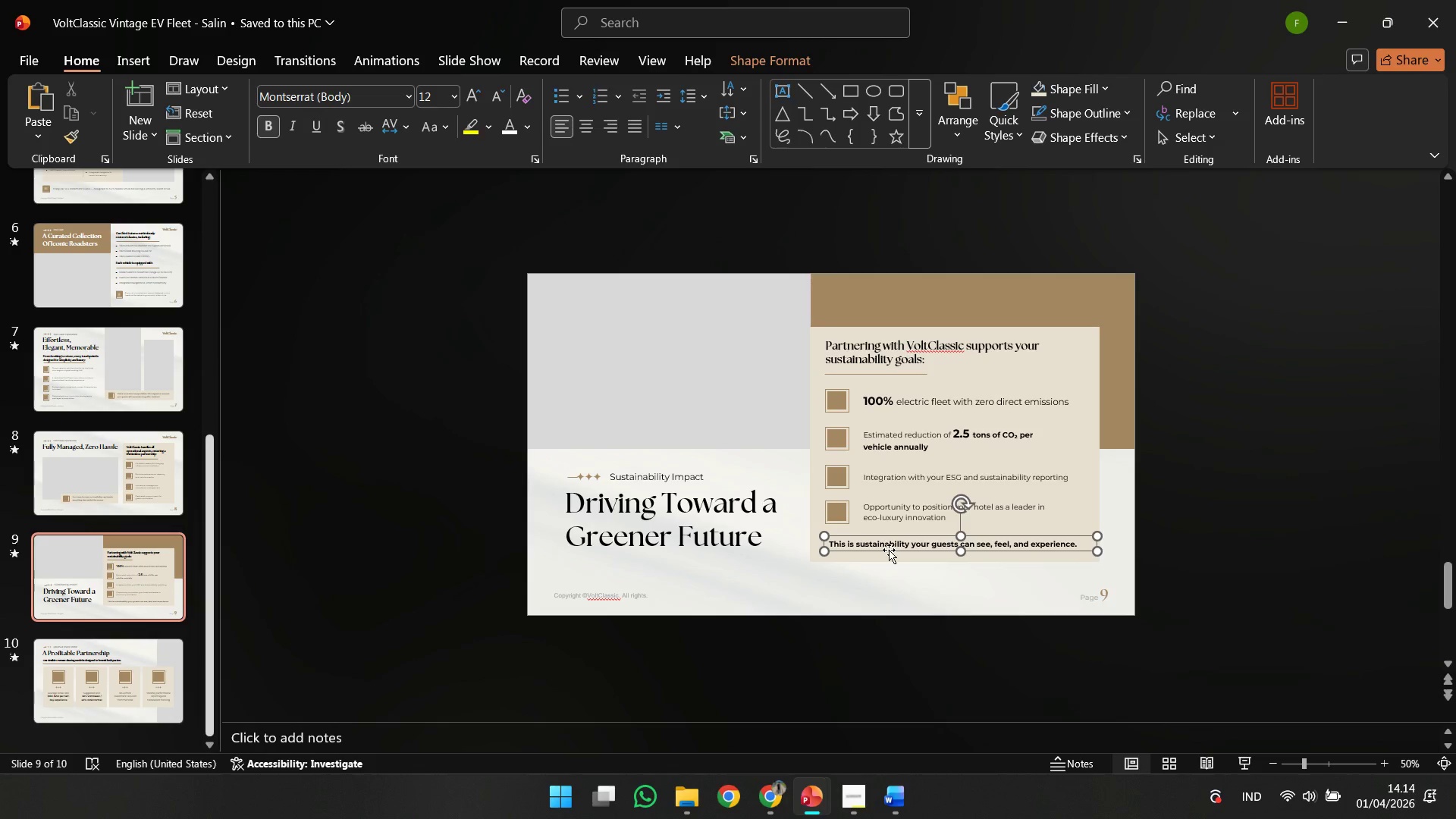 
left_click([889, 550])
 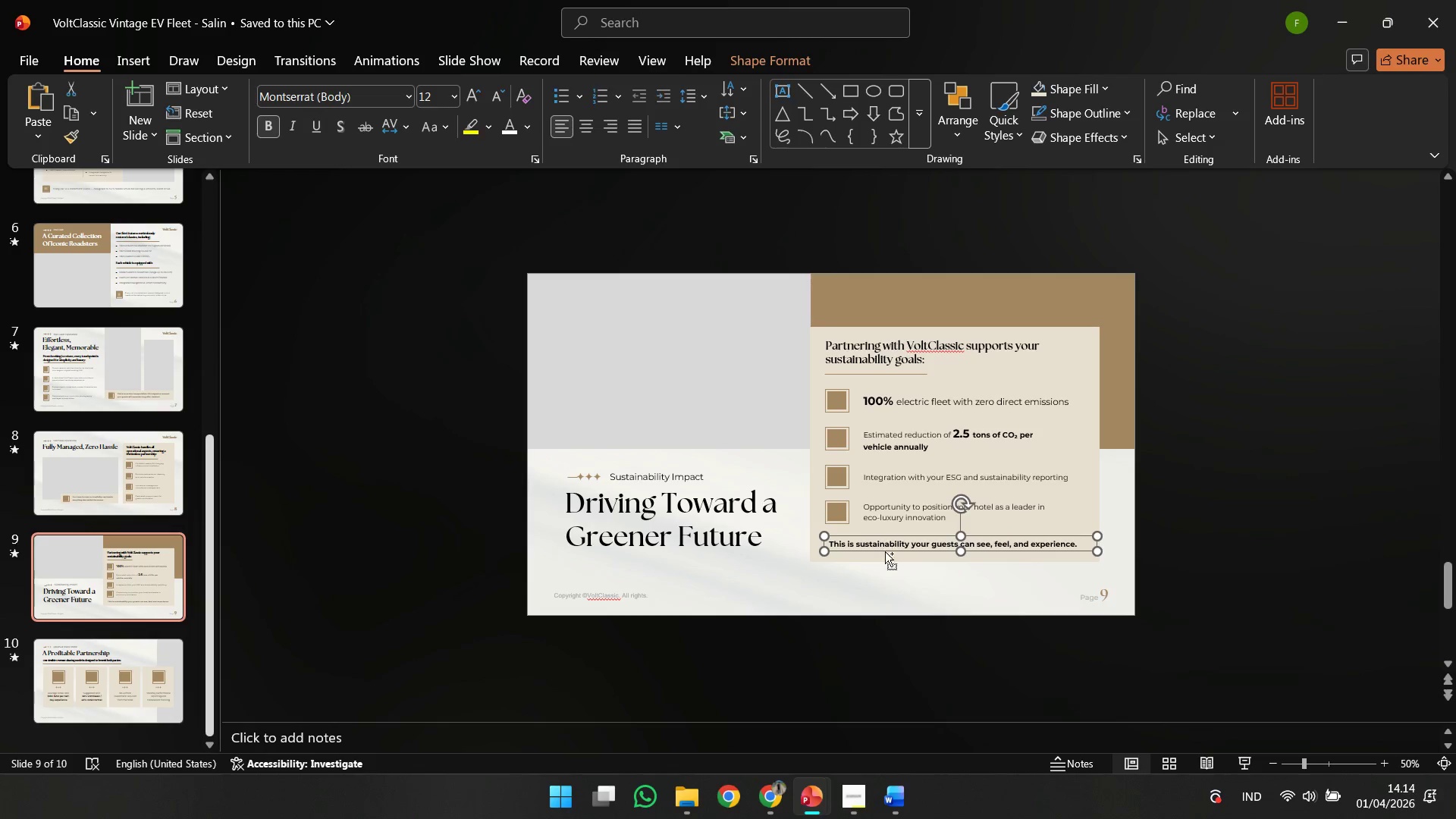 
key(Control+C)
 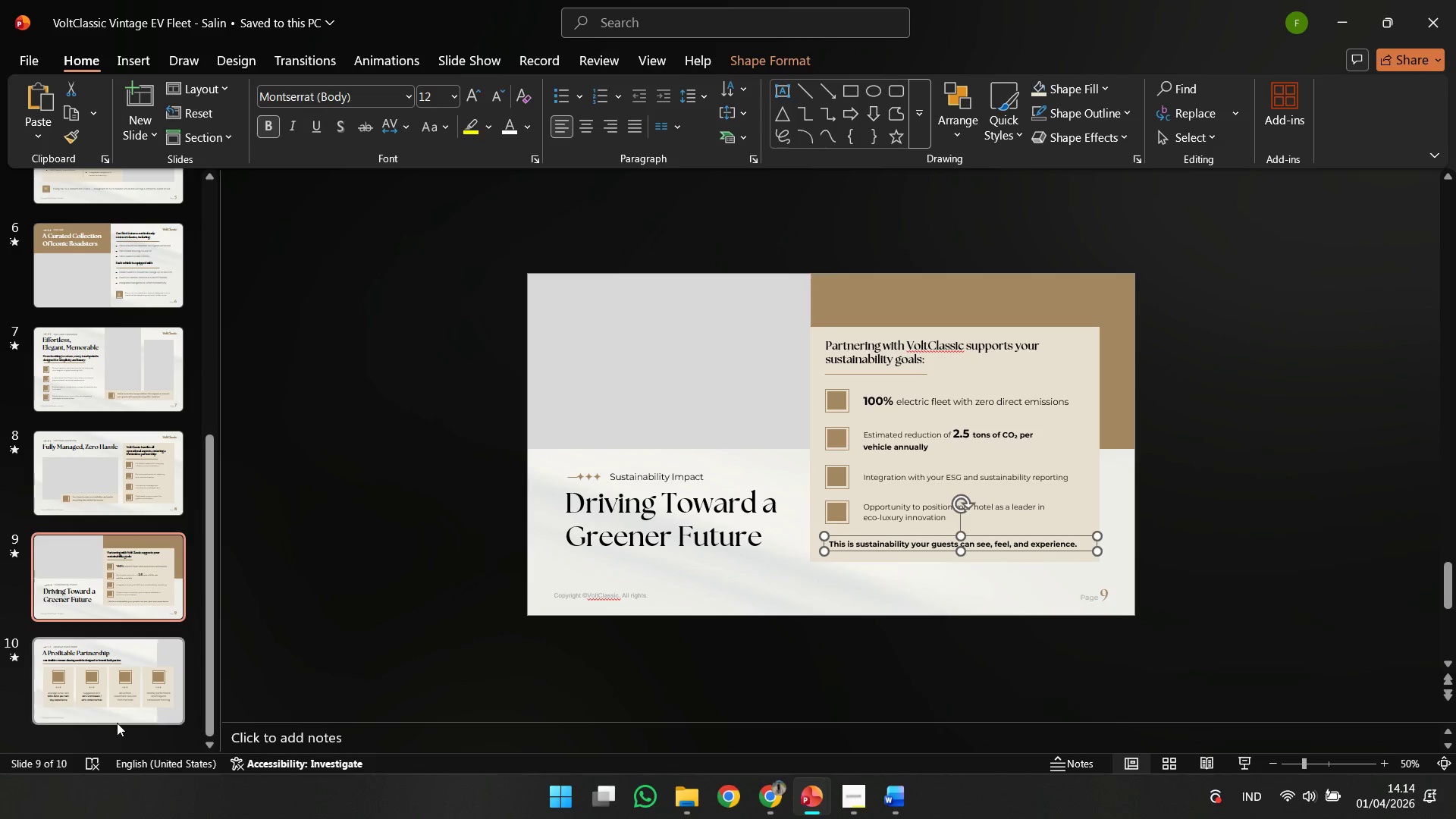 
left_click([117, 723])
 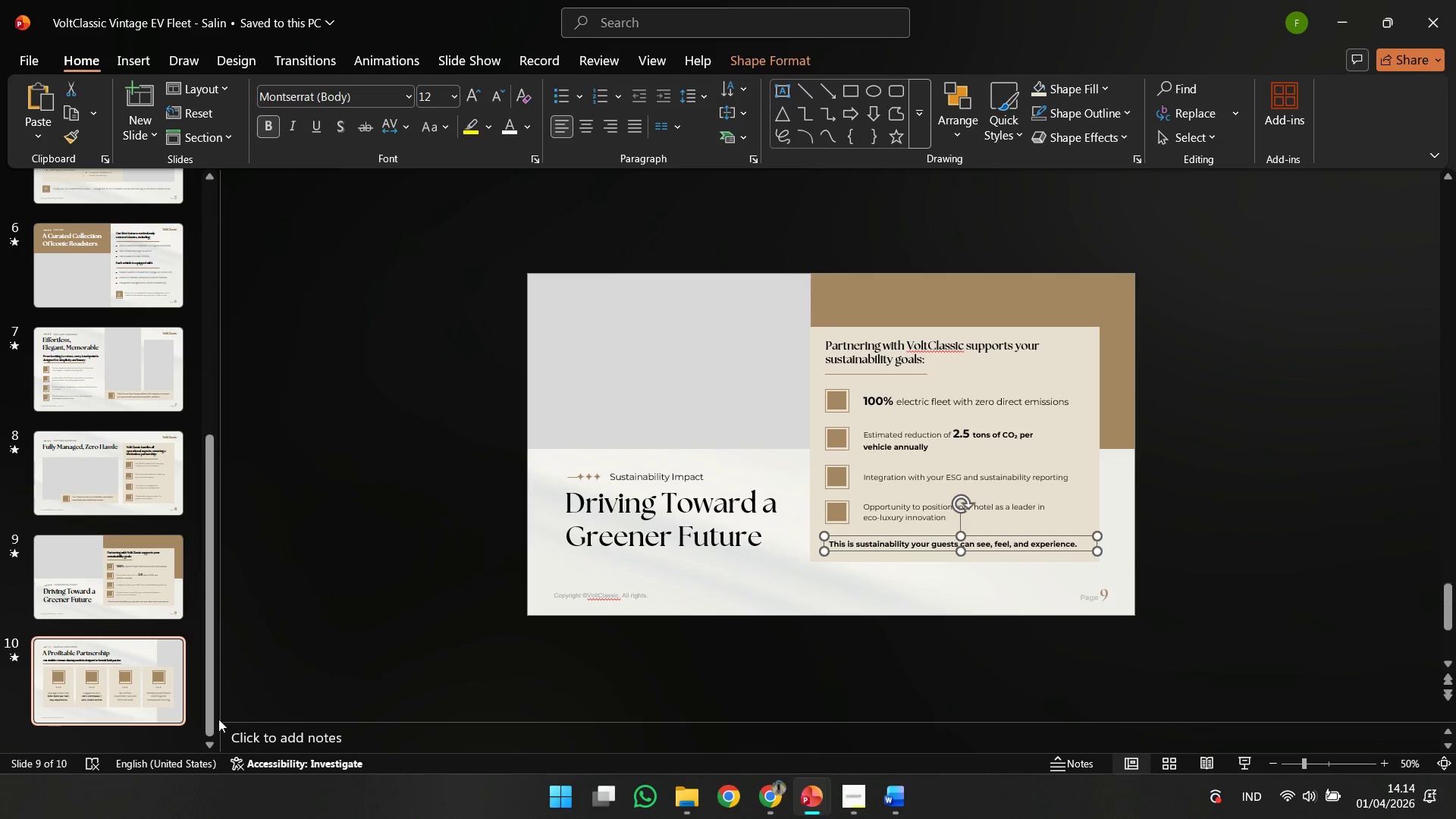 
key(Control+V)
 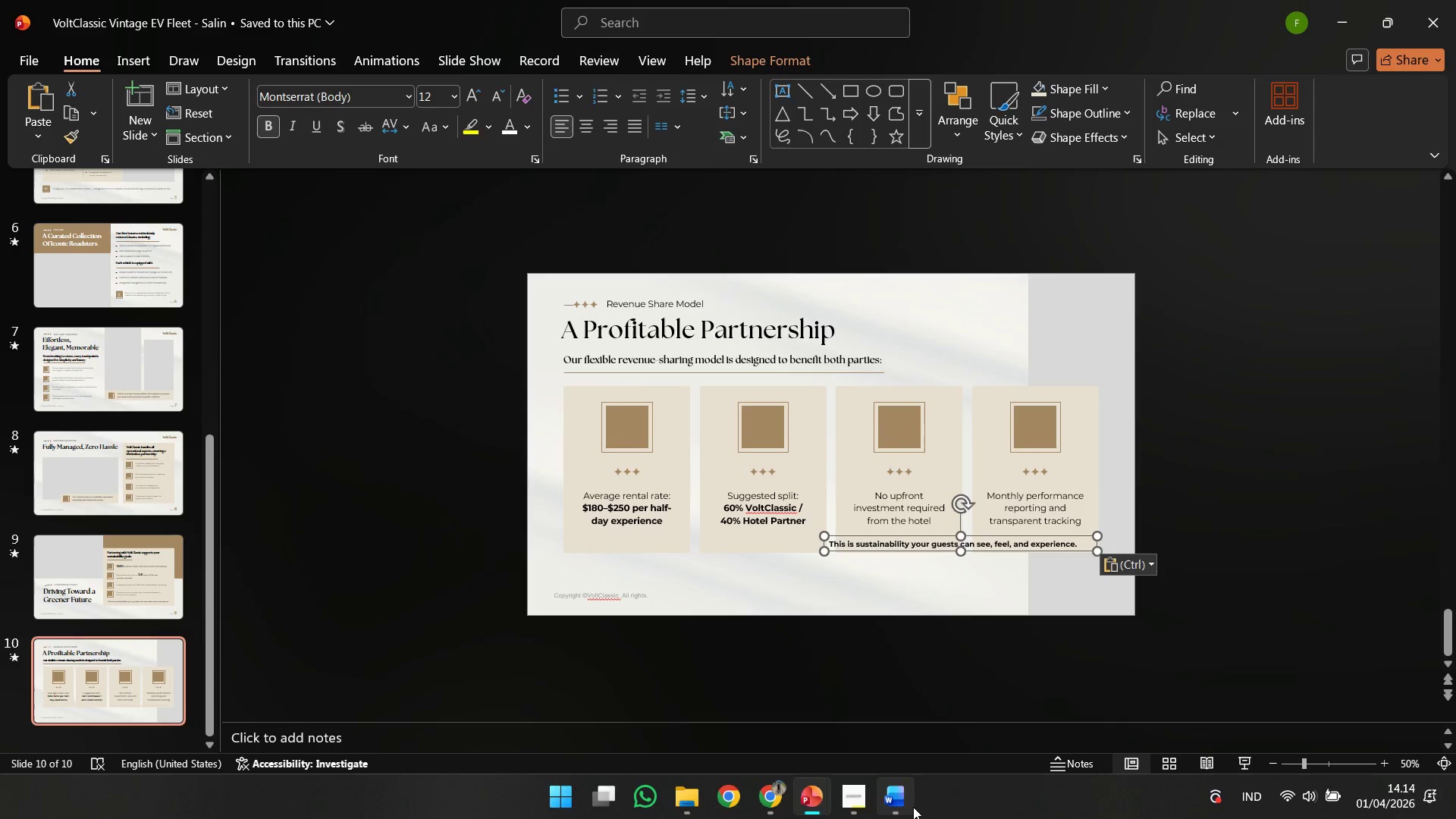 
left_click([913, 807])
 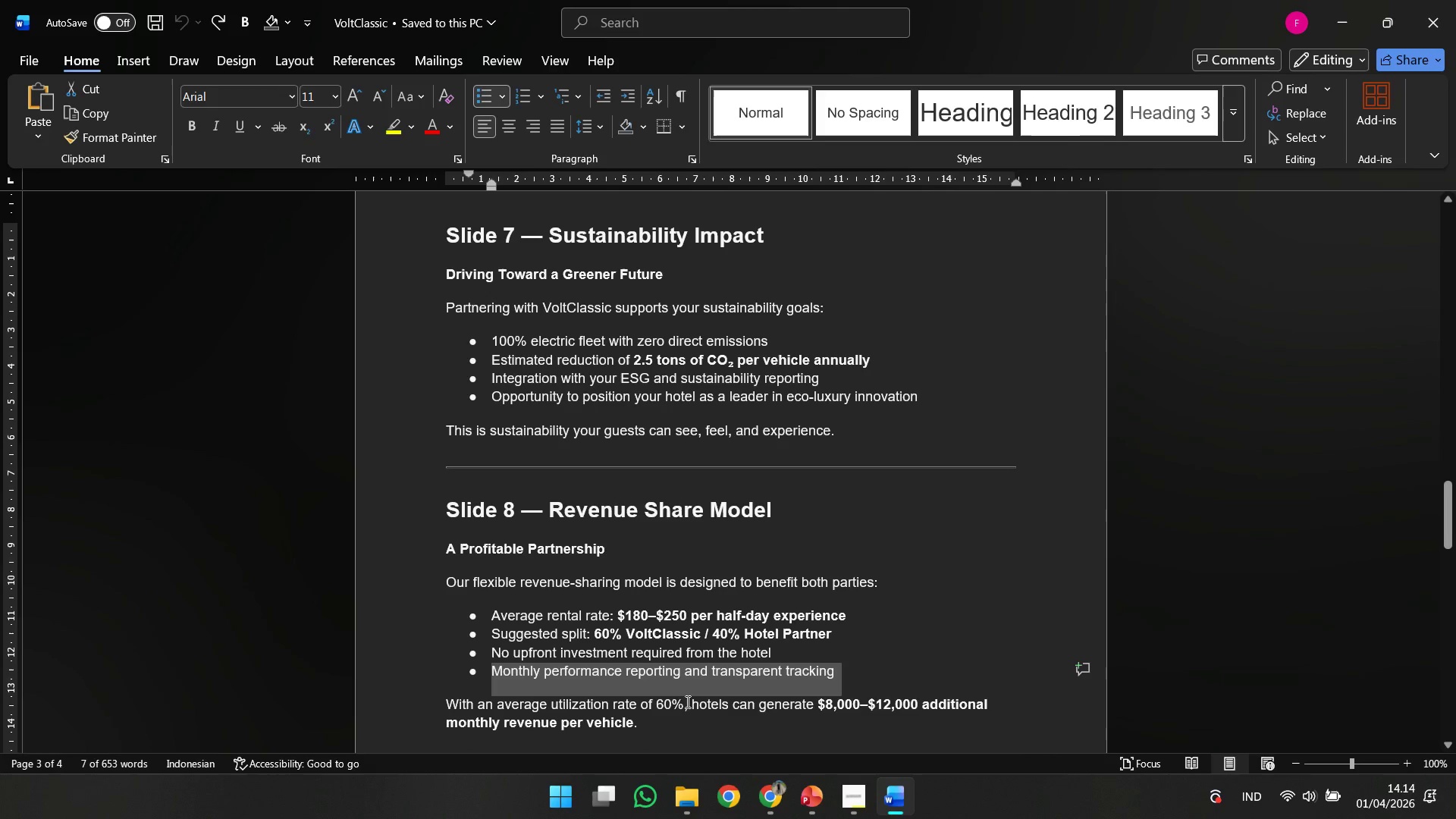 
left_click_drag(start_coordinate=[651, 714], to_coordinate=[424, 704])
 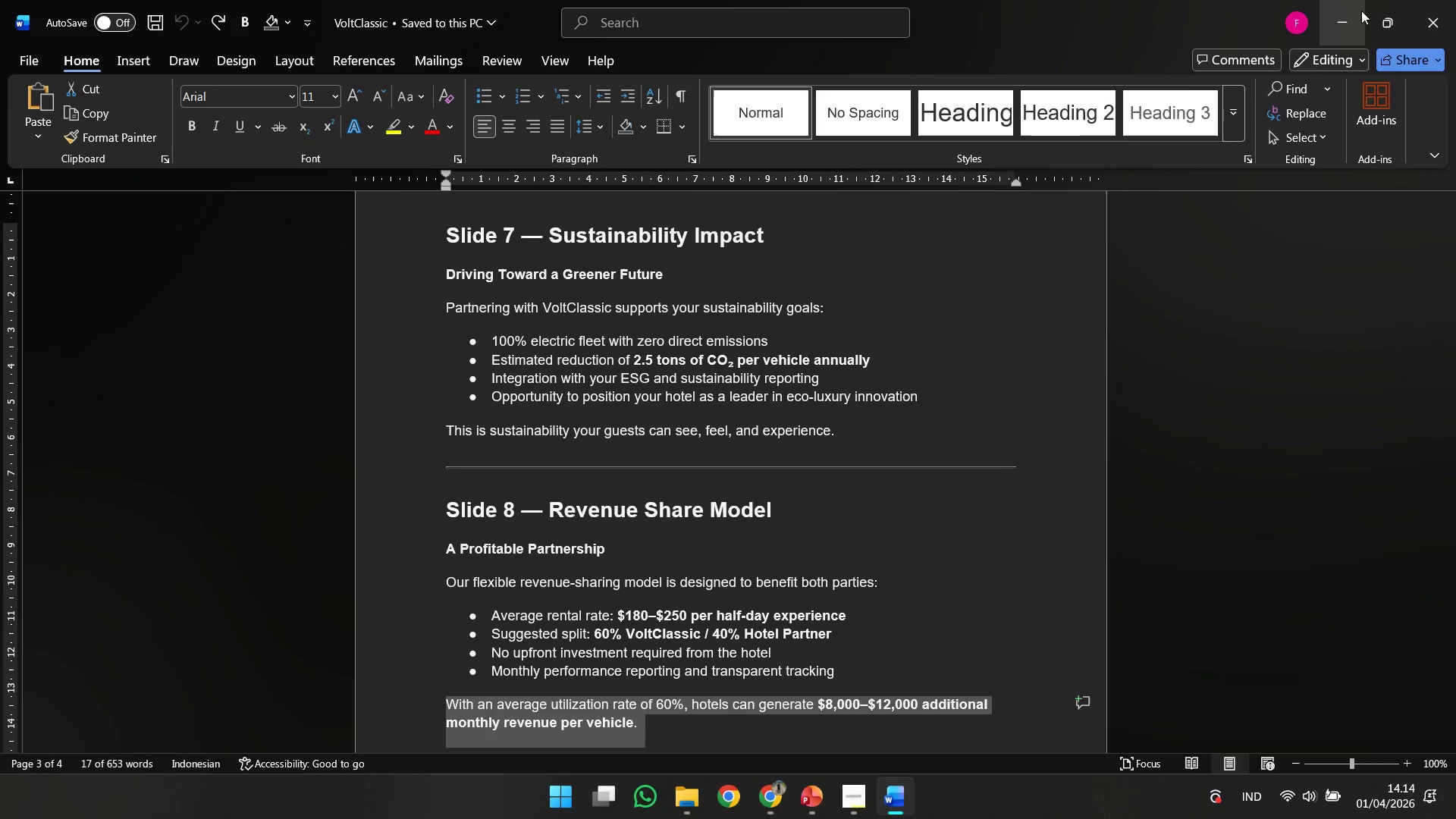 
key(Control+C)
 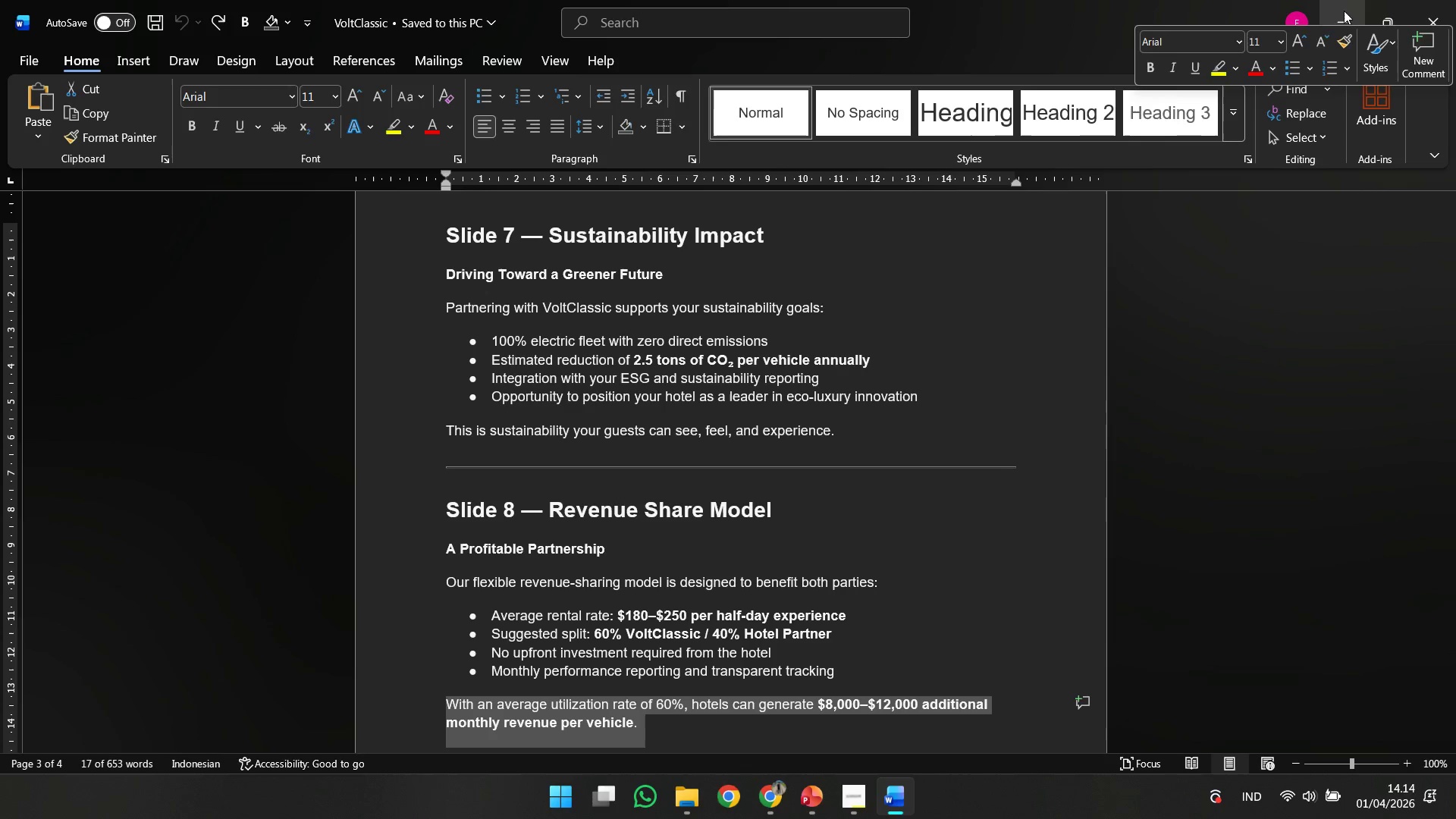 
left_click([1342, 11])
 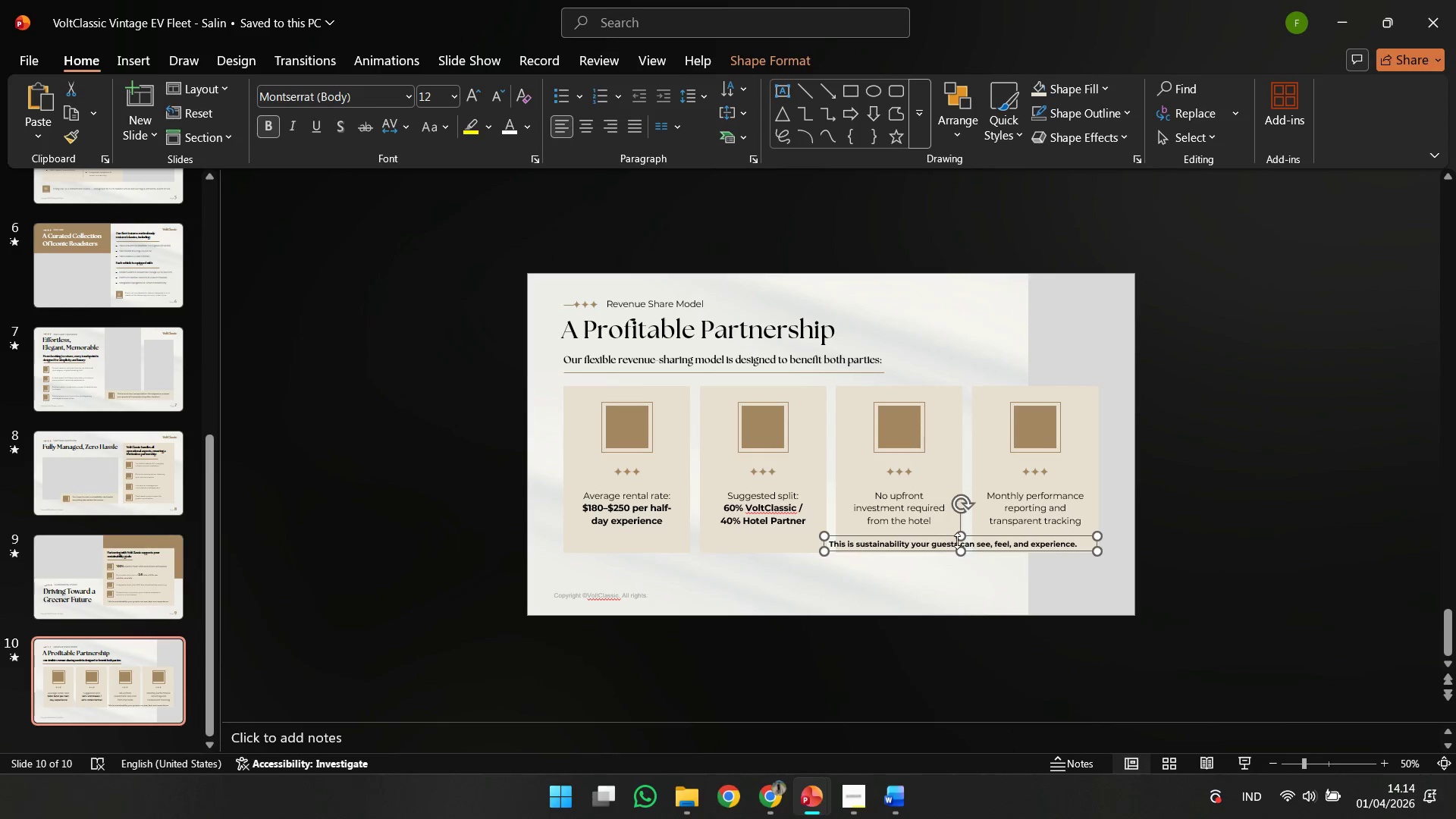 
left_click([955, 541])
 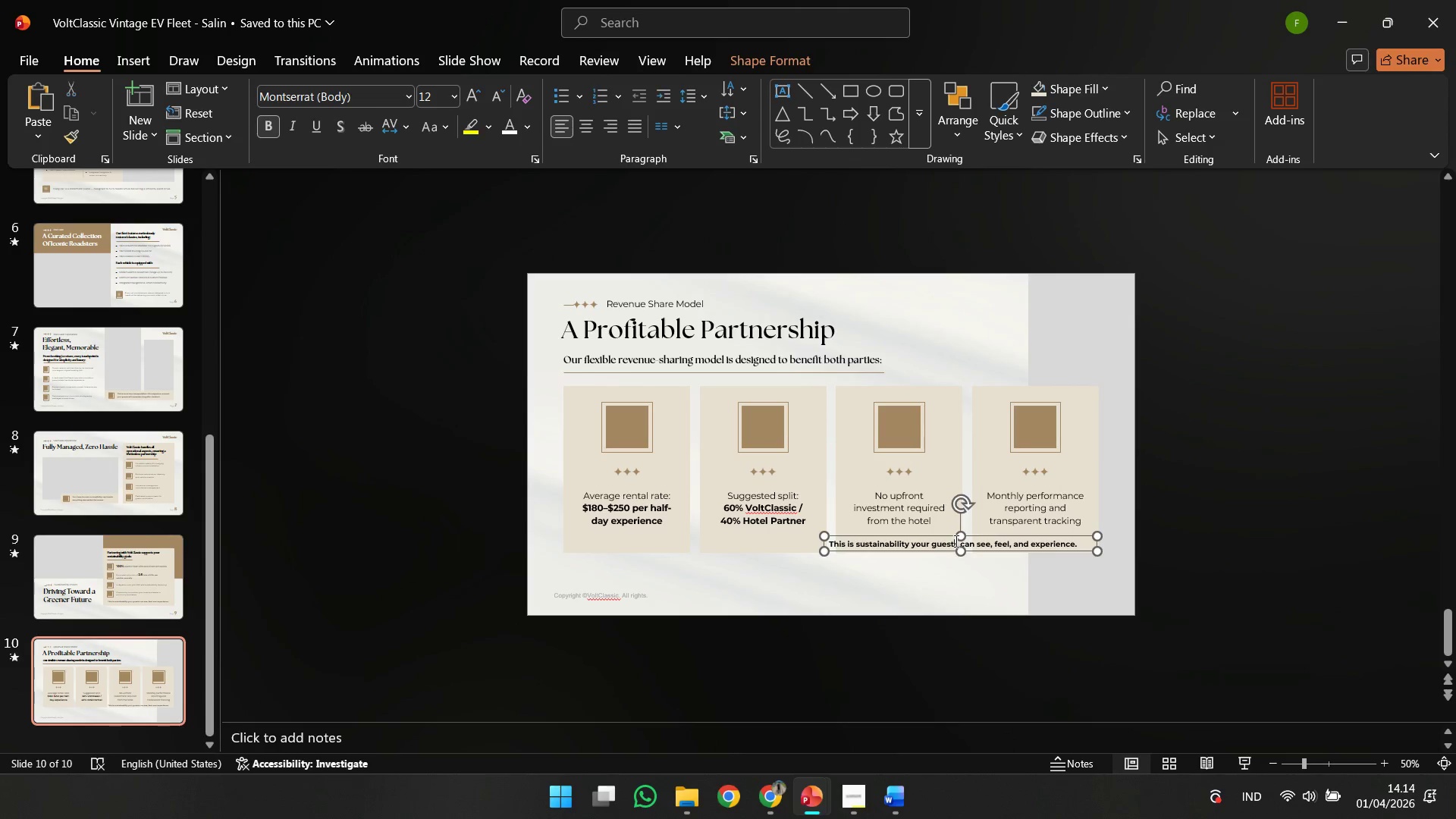 
key(Control+ControlLeft)
 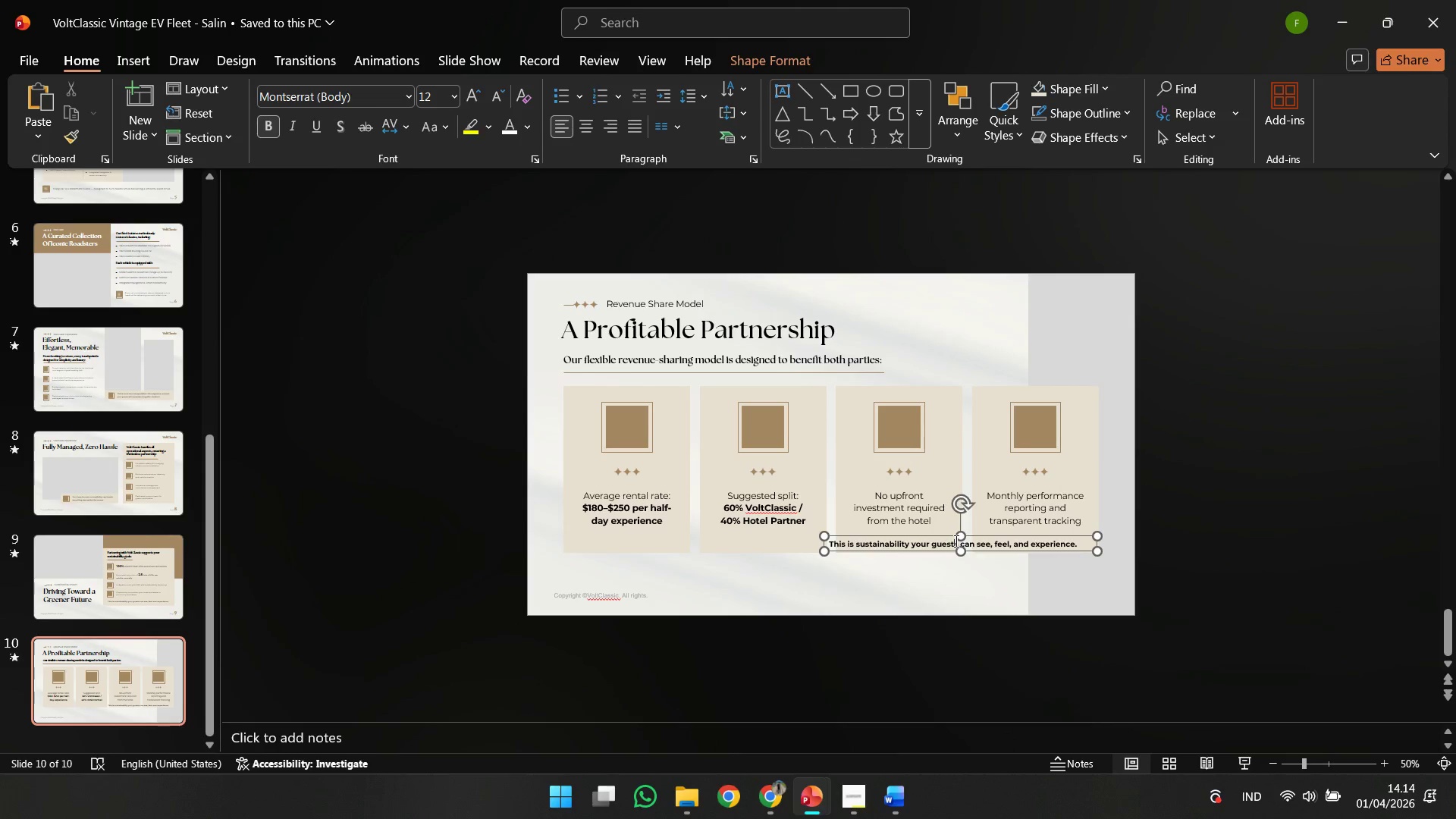 
key(Control+A)
 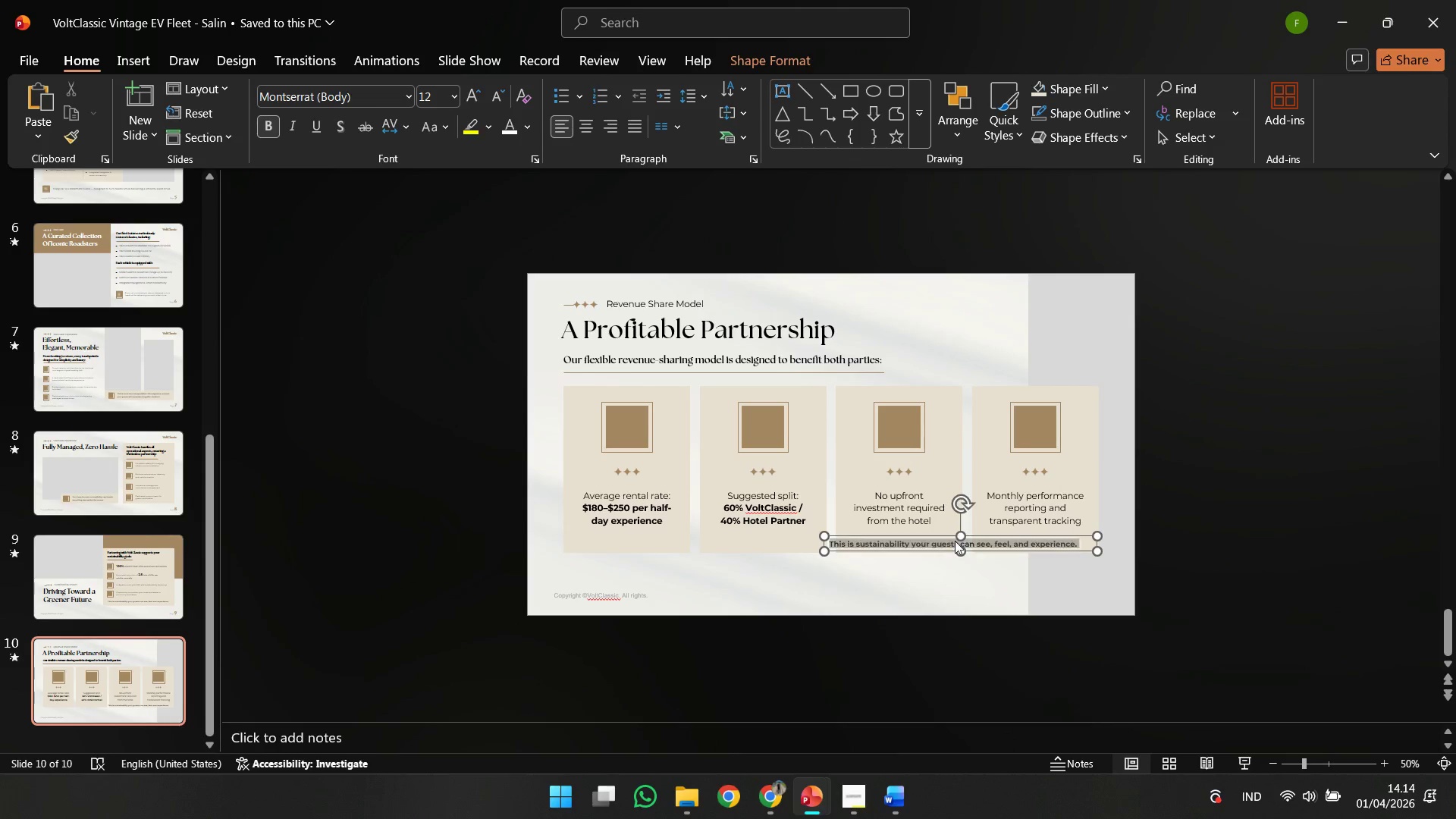 
right_click([955, 541])
 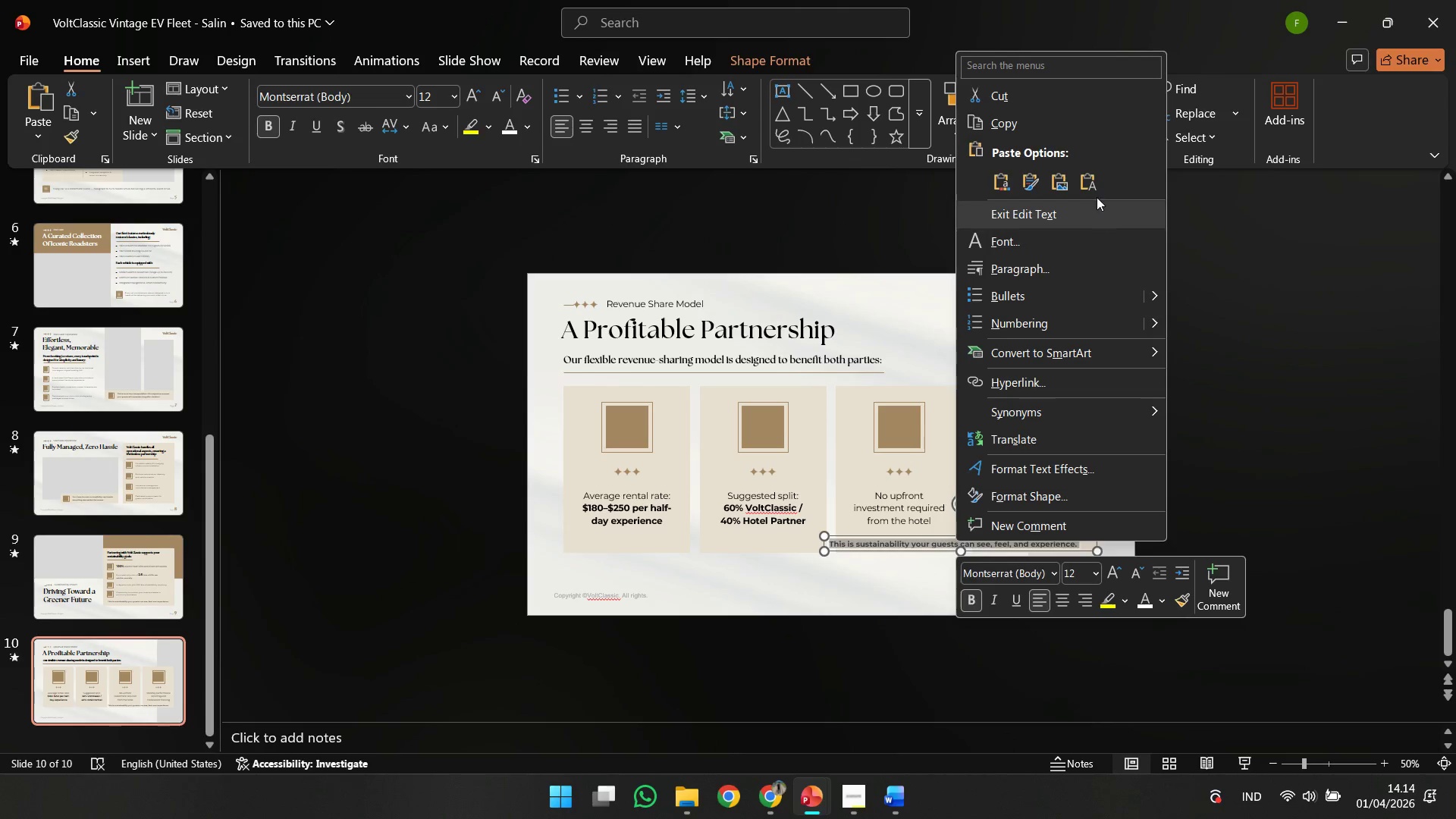 
left_click([1093, 190])
 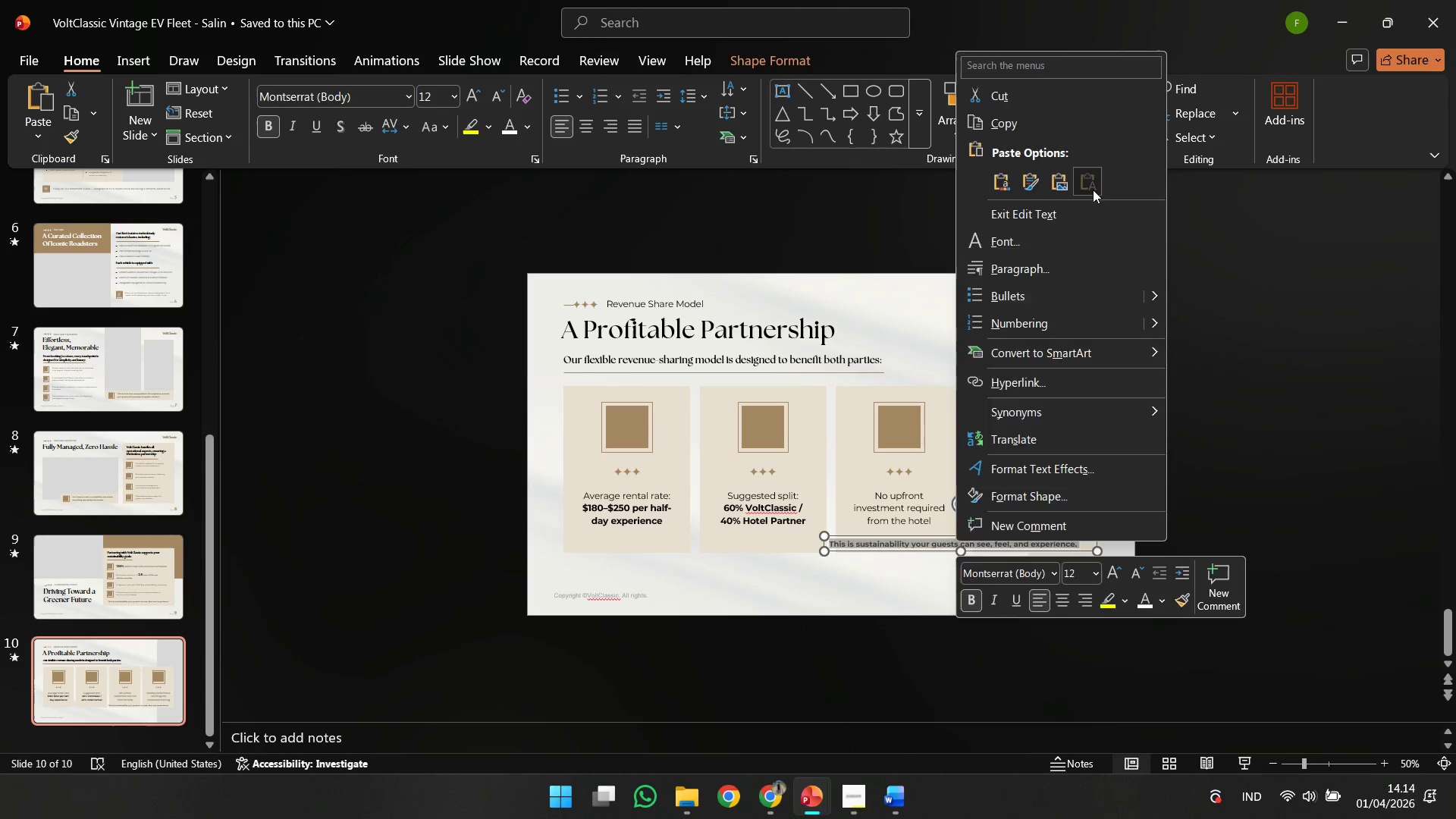 
key(Control+A)
 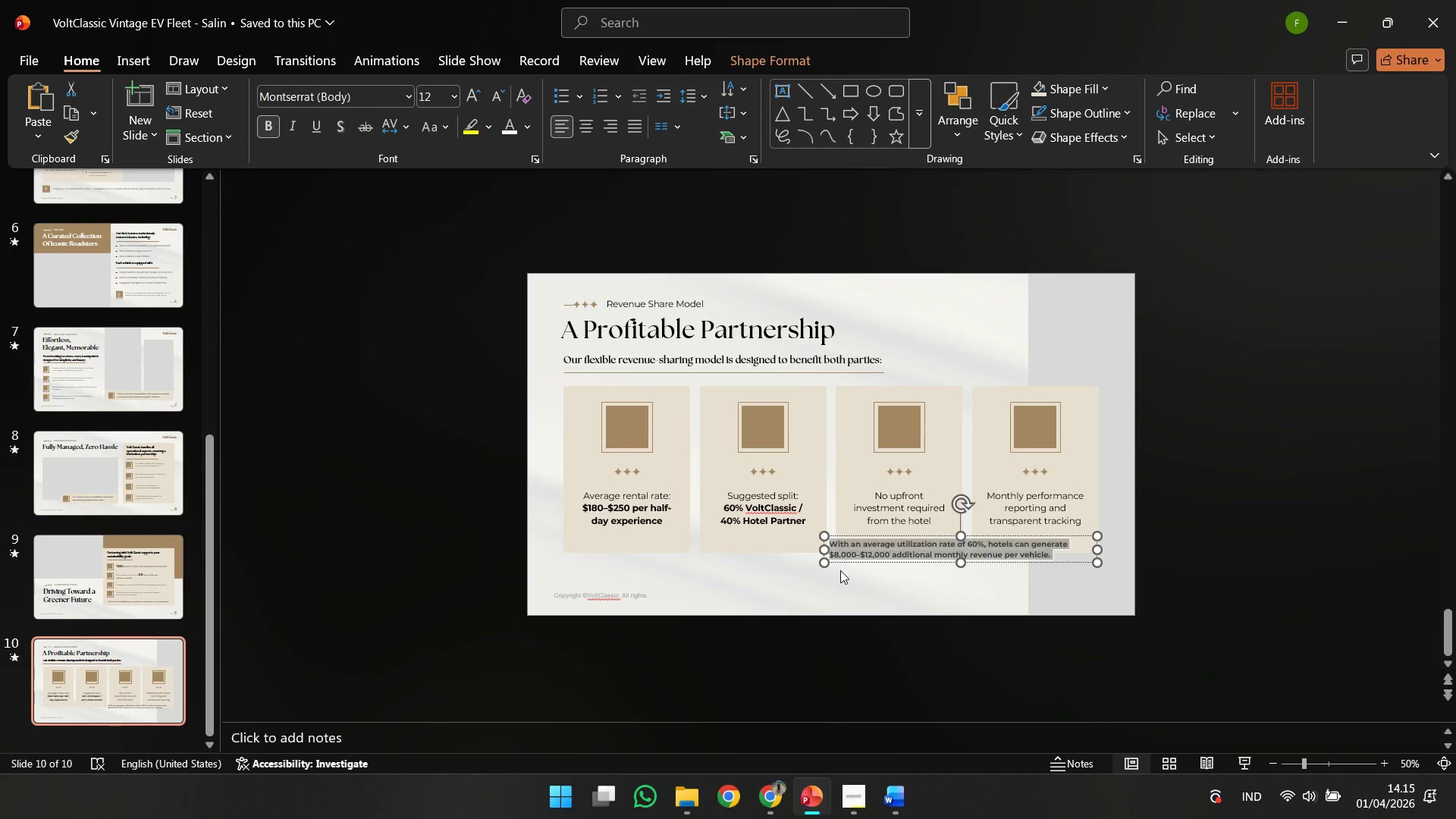 
left_click_drag(start_coordinate=[840, 563], to_coordinate=[576, 587])
 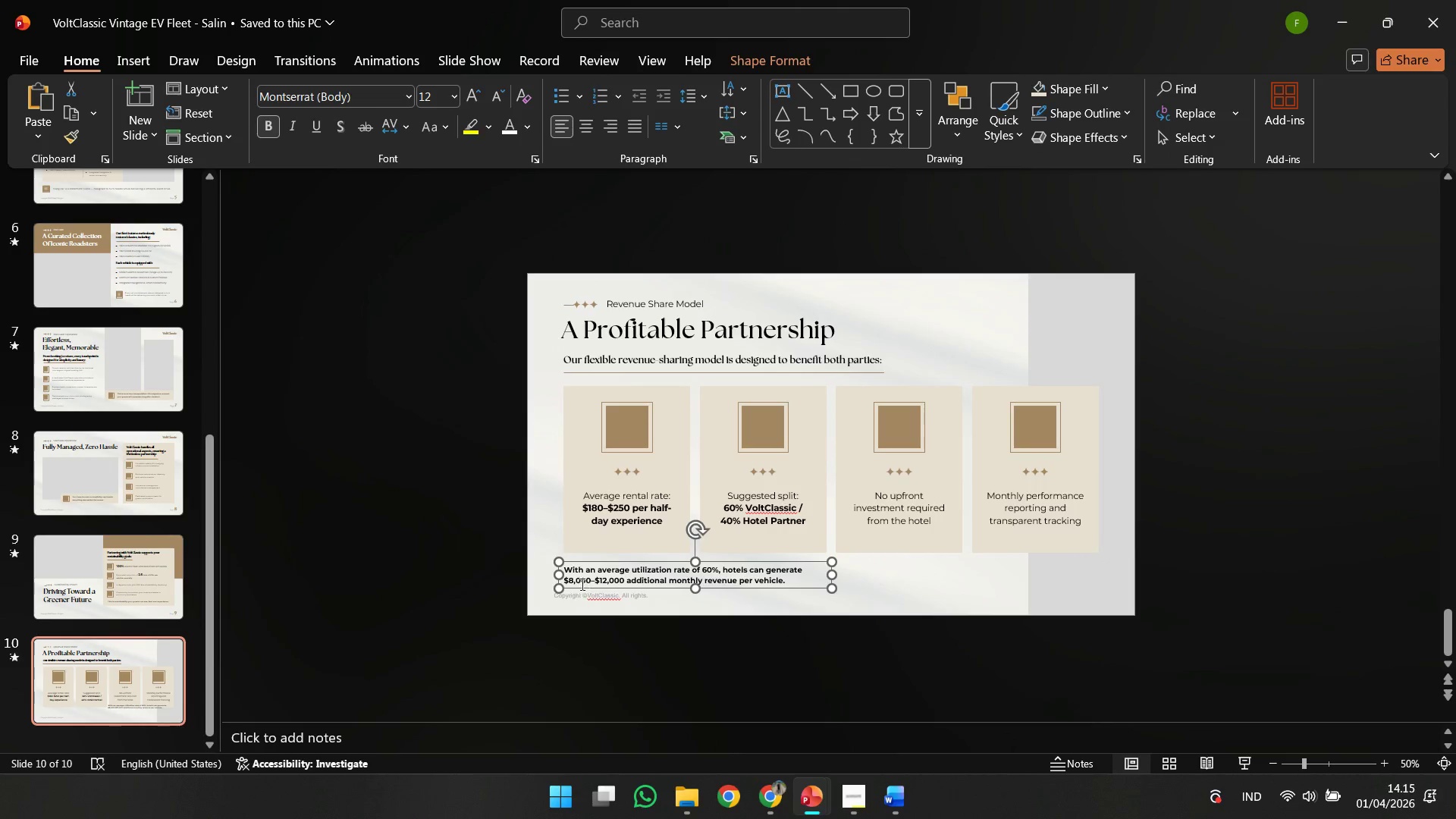 
key(Control+ControlLeft)
 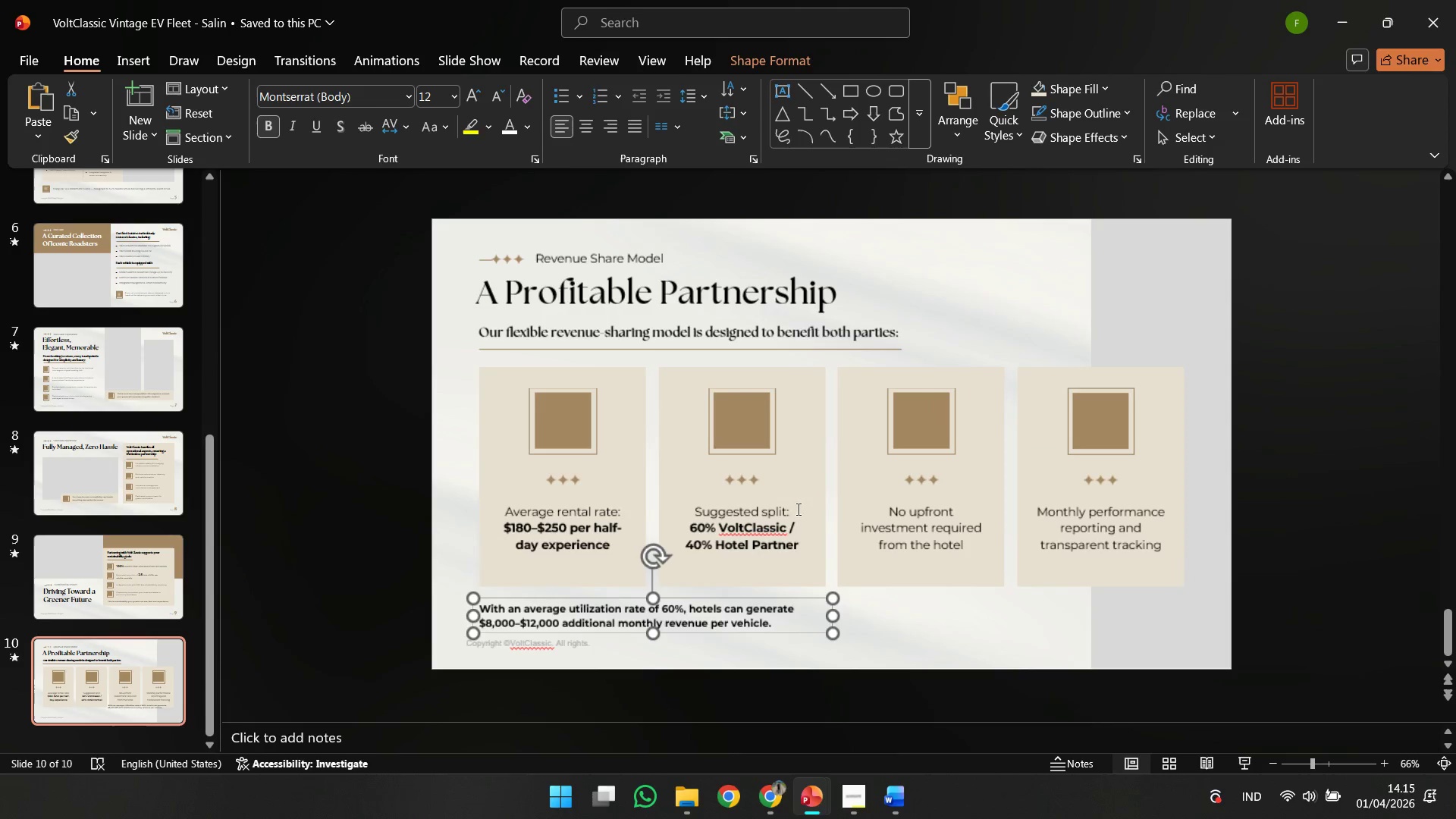 
scroll: coordinate [667, 541], scroll_direction: up, amount: 1.0
 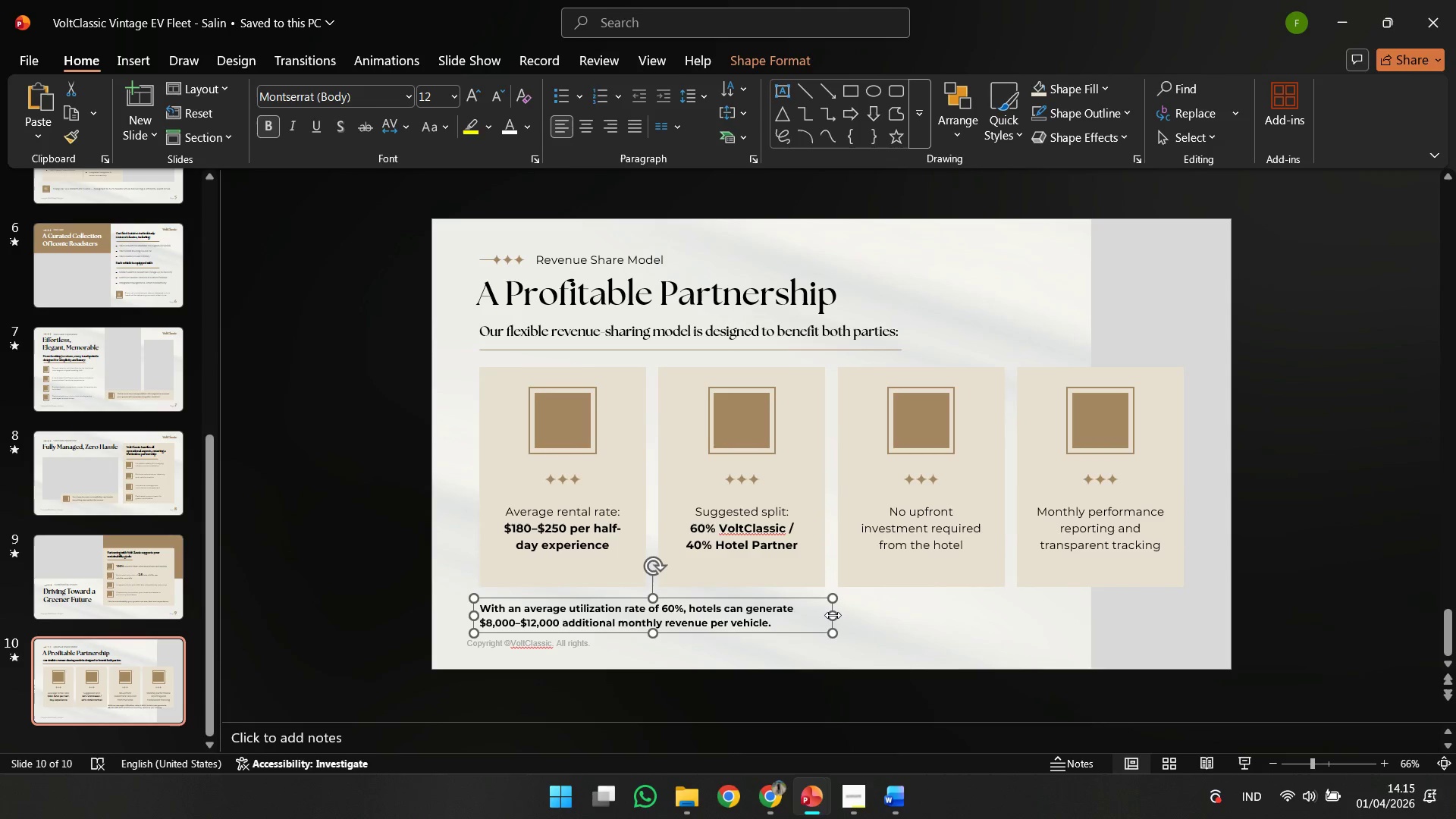 
left_click_drag(start_coordinate=[833, 615], to_coordinate=[1108, 615])
 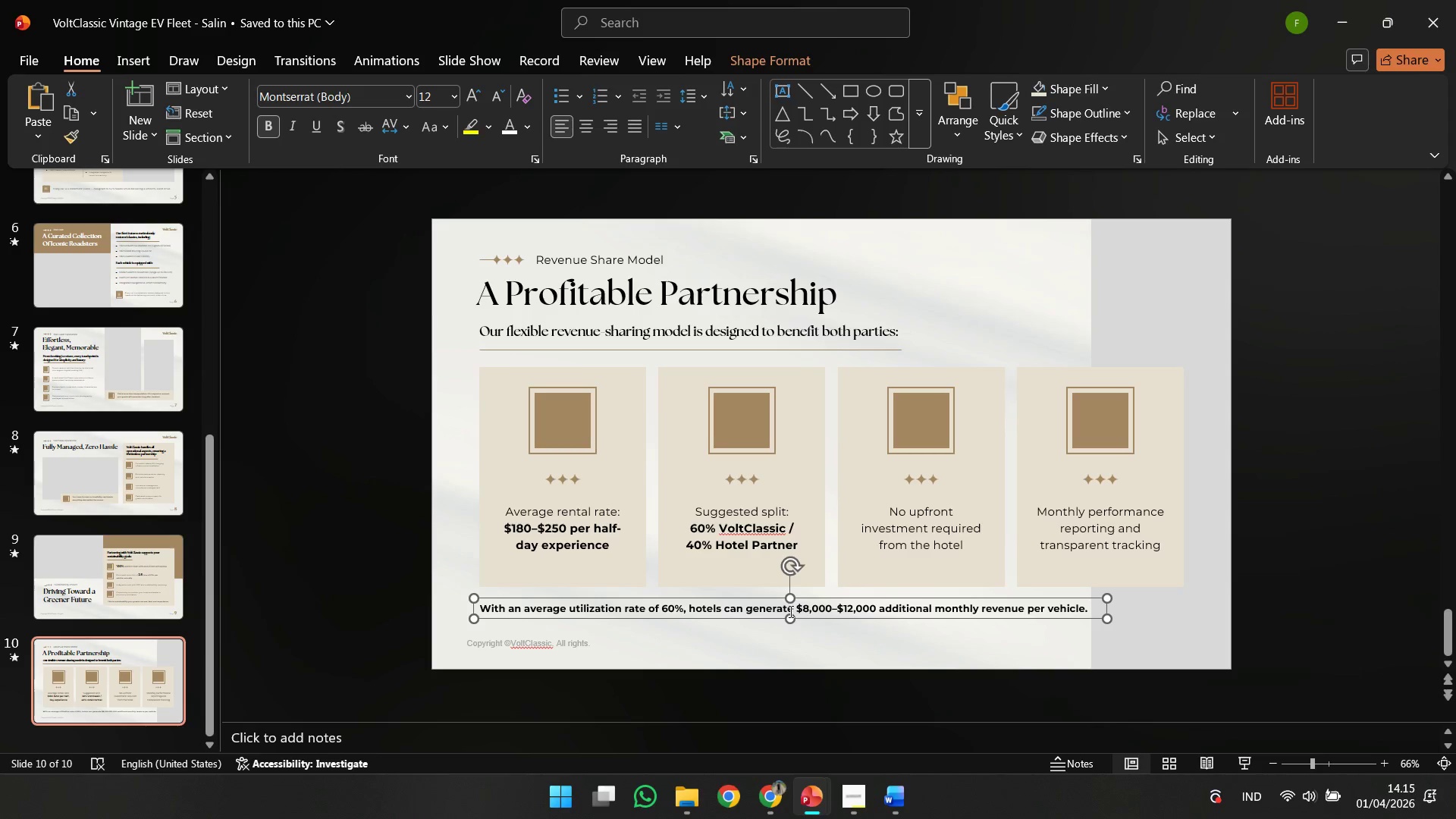 
left_click_drag(start_coordinate=[791, 611], to_coordinate=[472, 611])
 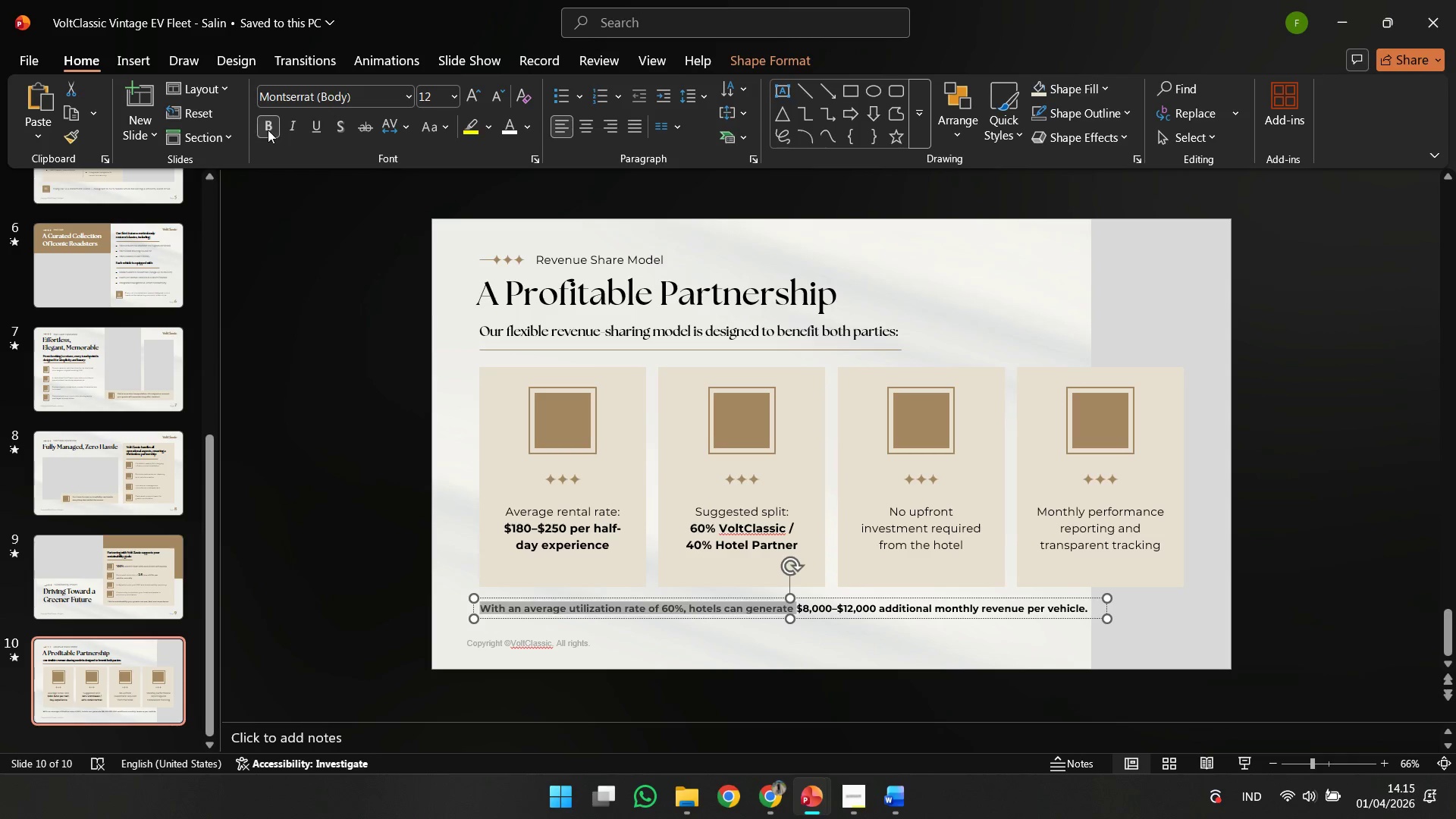 
left_click([269, 130])
 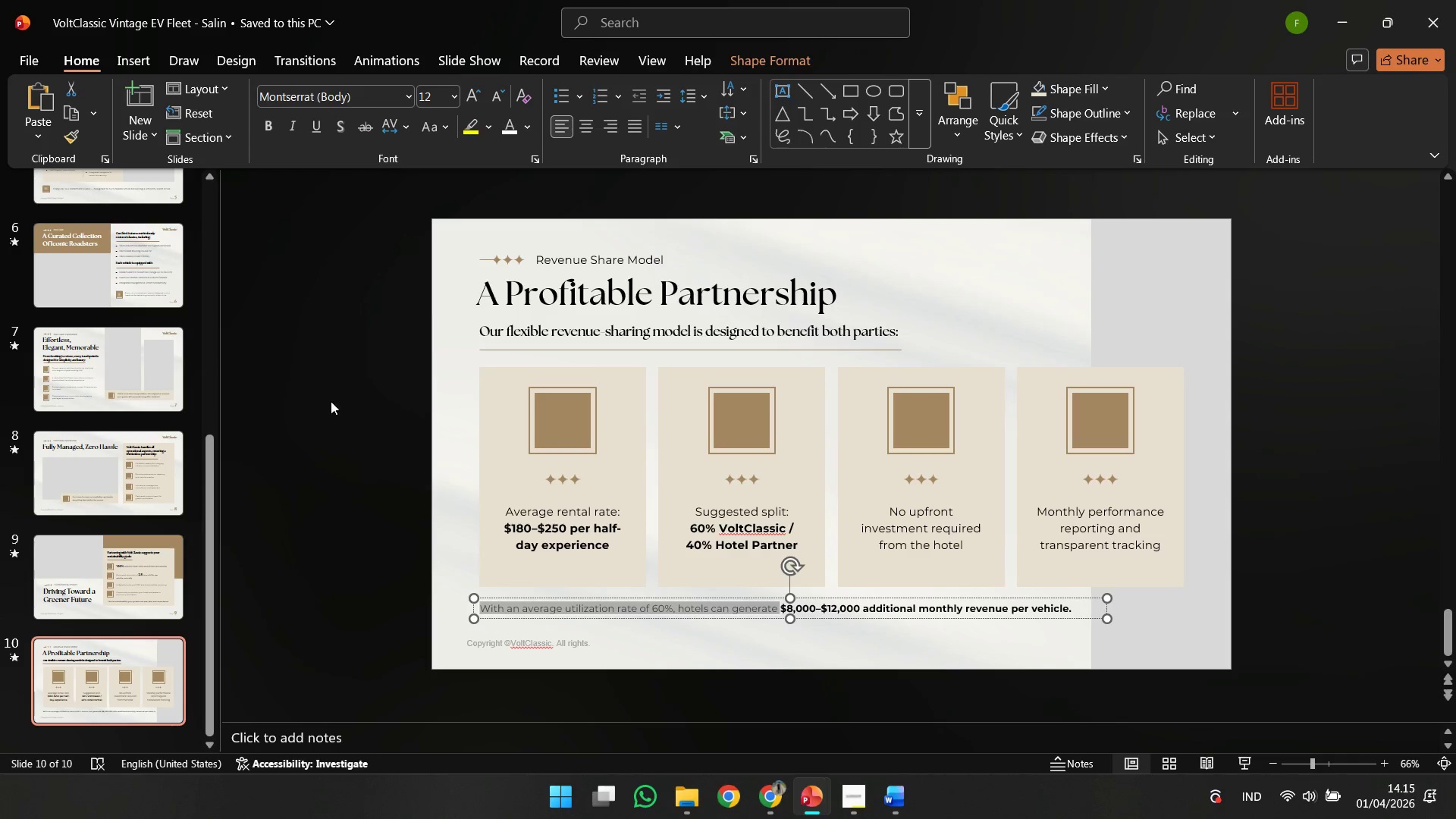 
left_click([331, 401])
 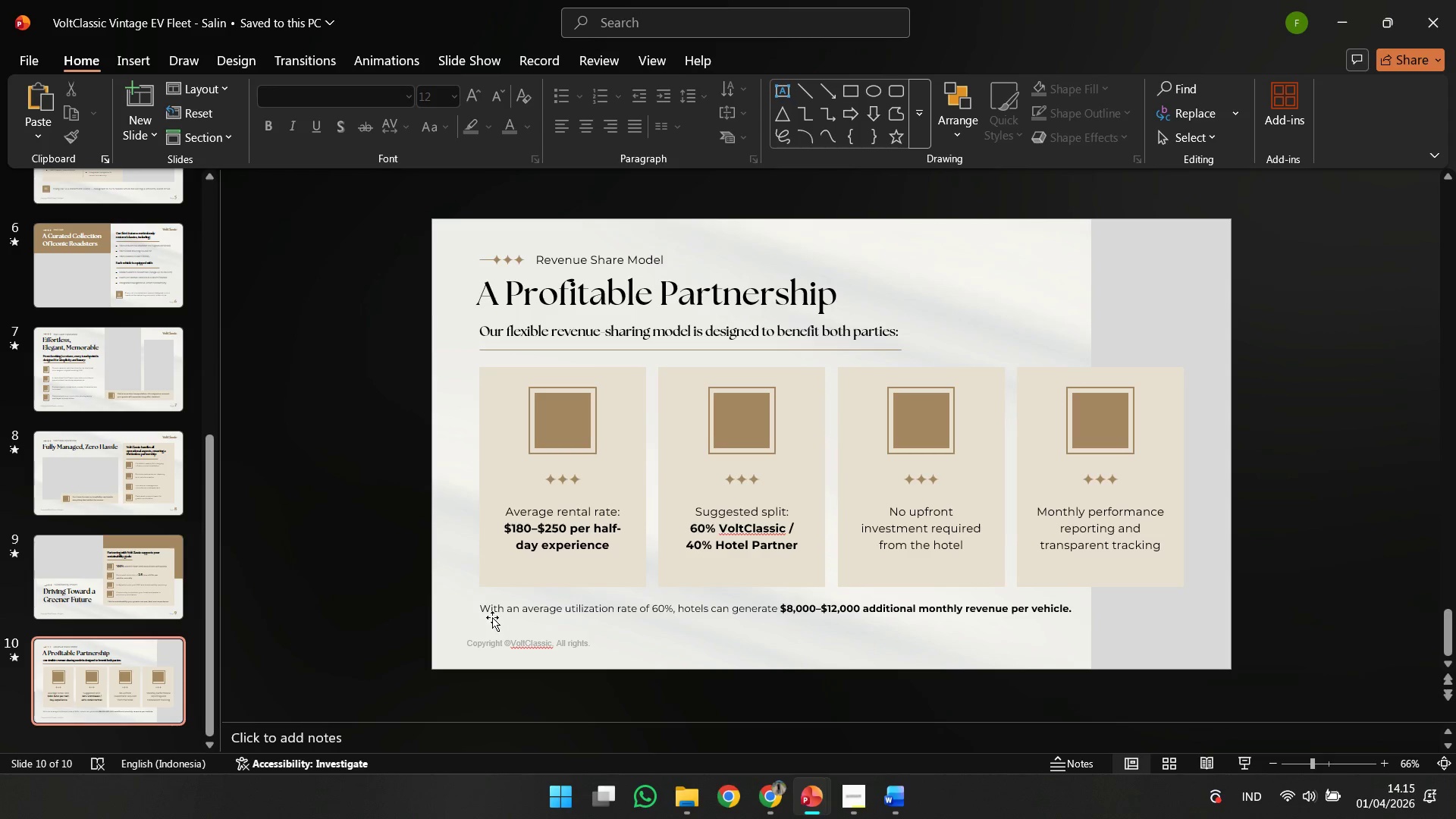 
left_click([492, 617])
 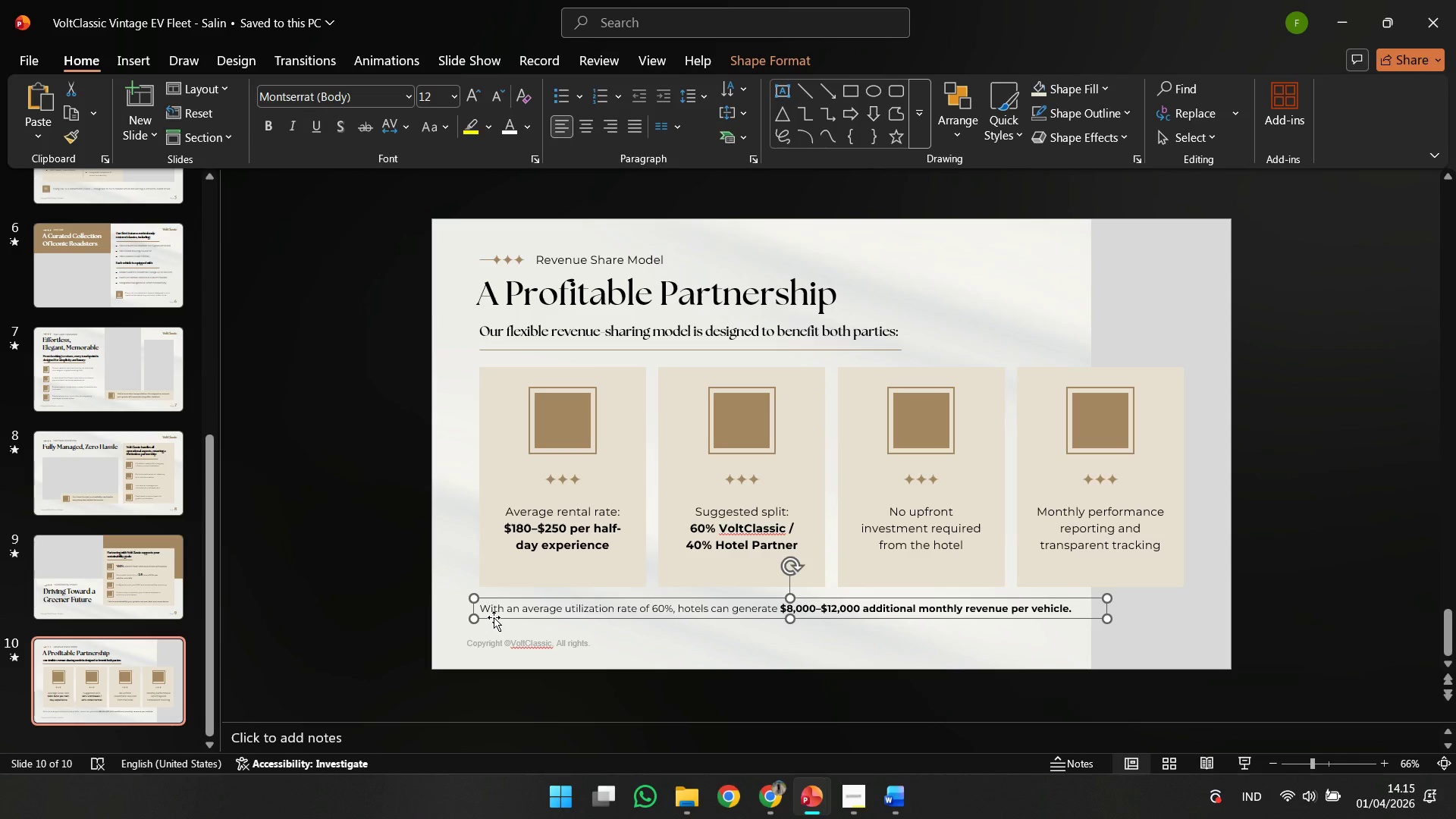 
key(ArrowRight)
 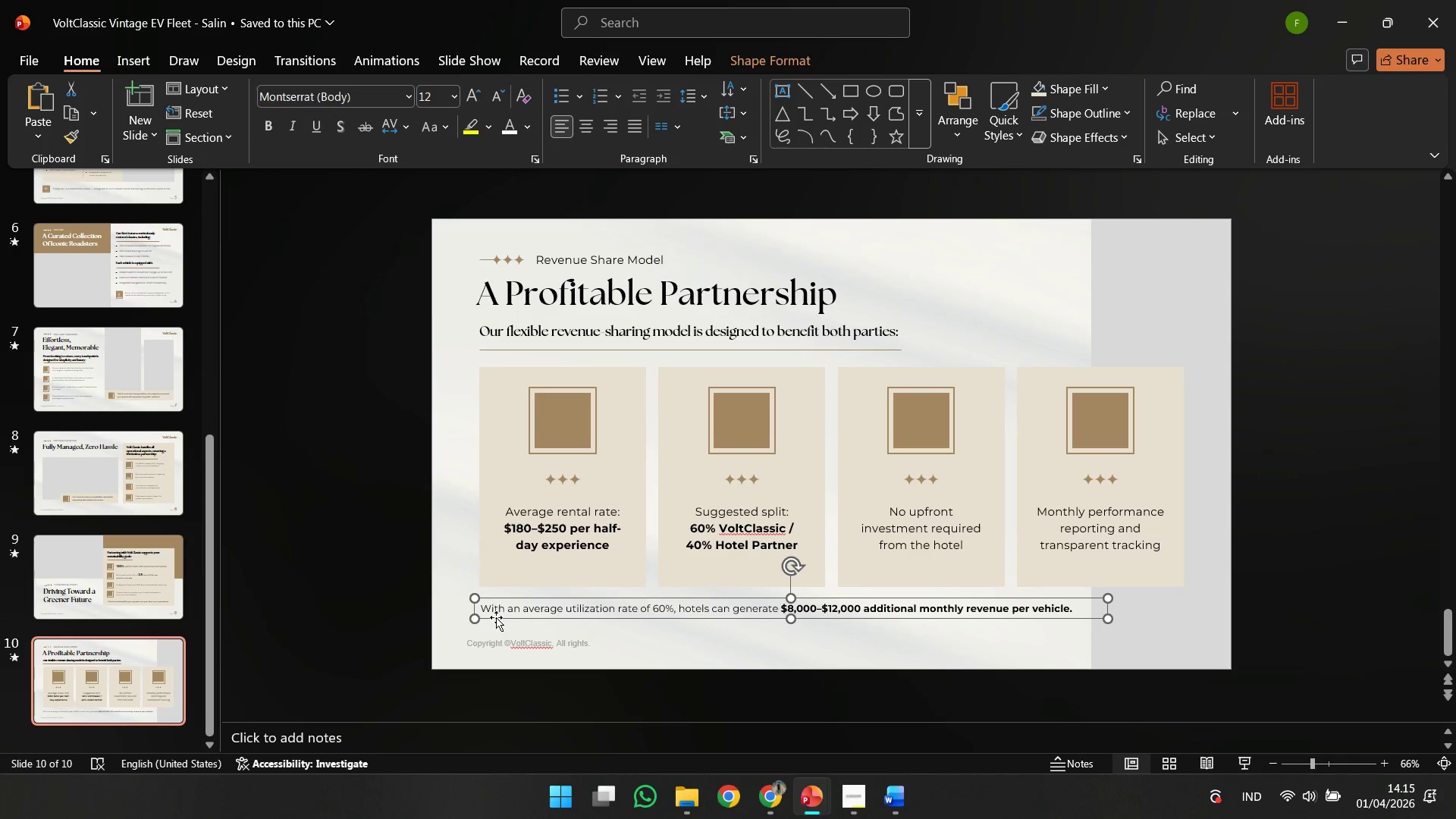 
key(ArrowUp)
 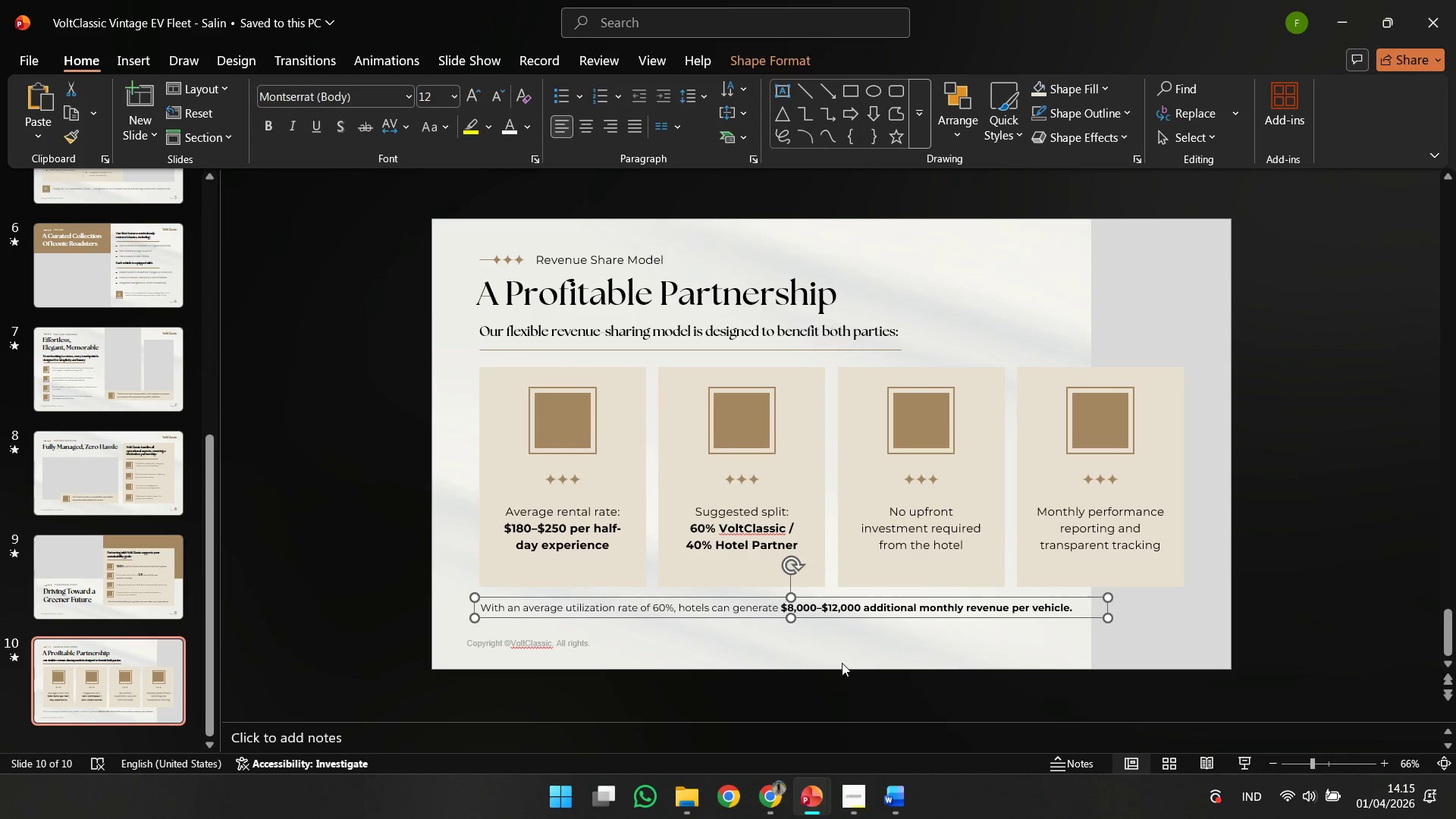 
key(ArrowDown)
 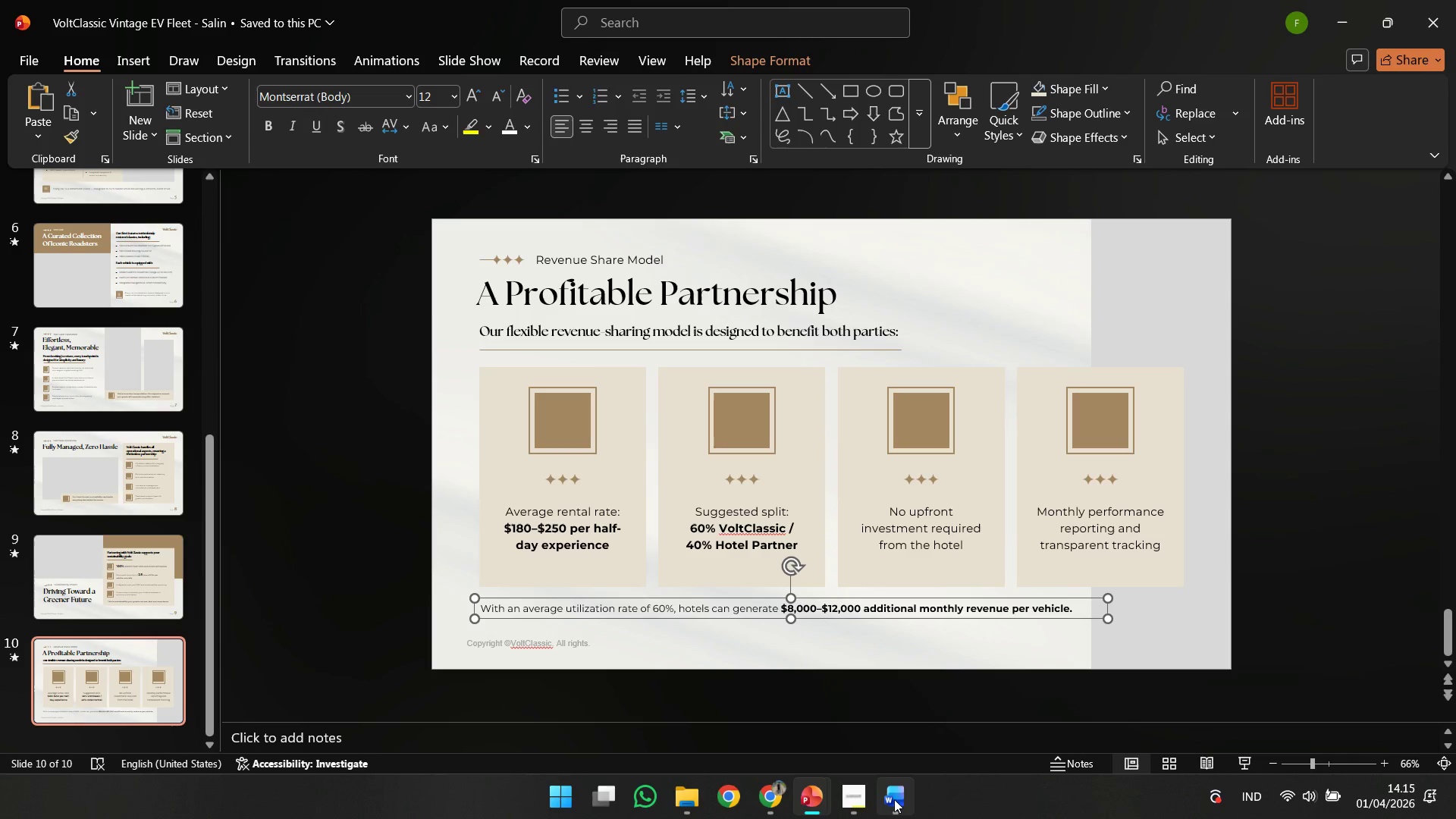 
left_click([894, 802])
 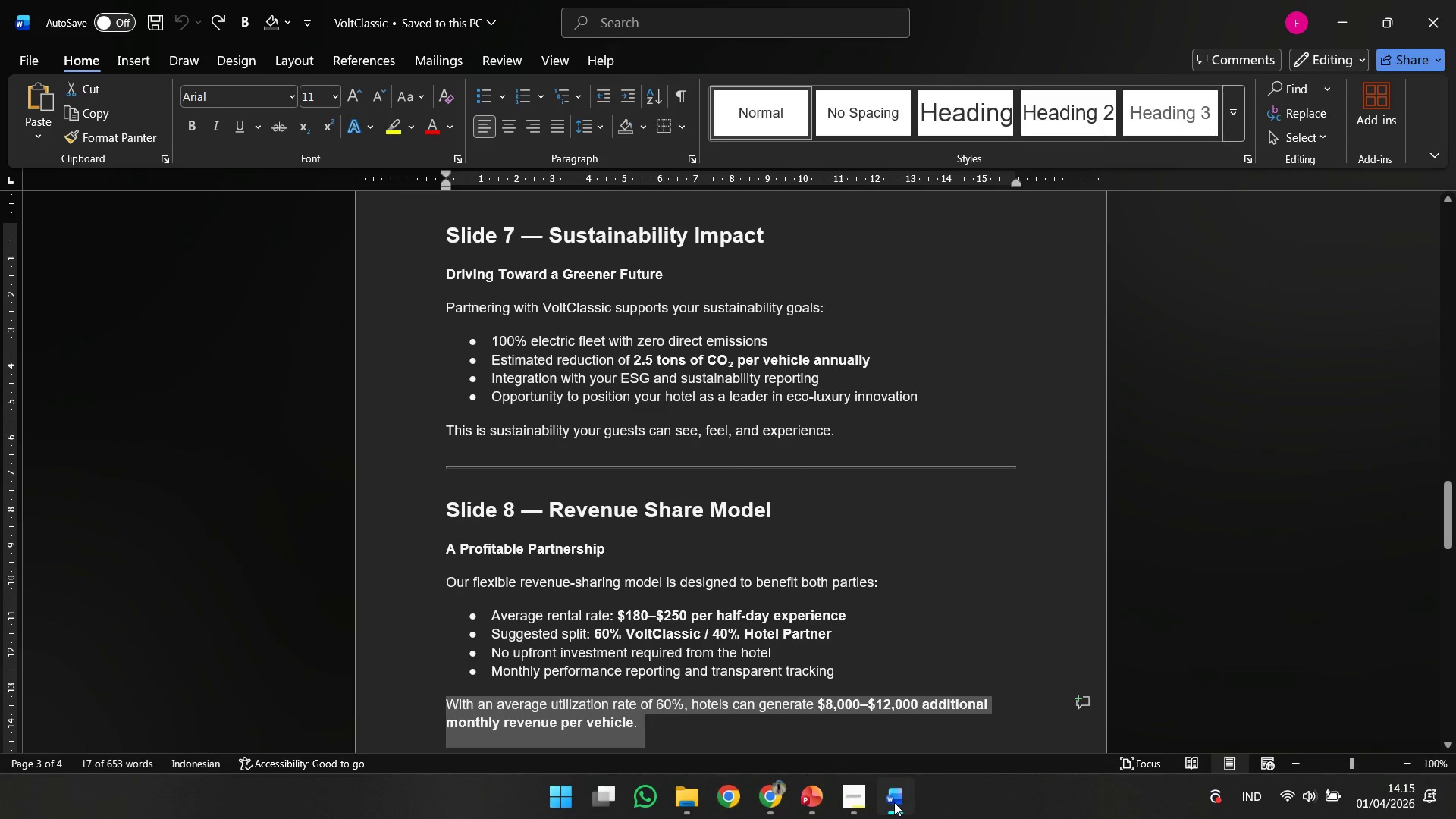 
left_click([894, 802])
 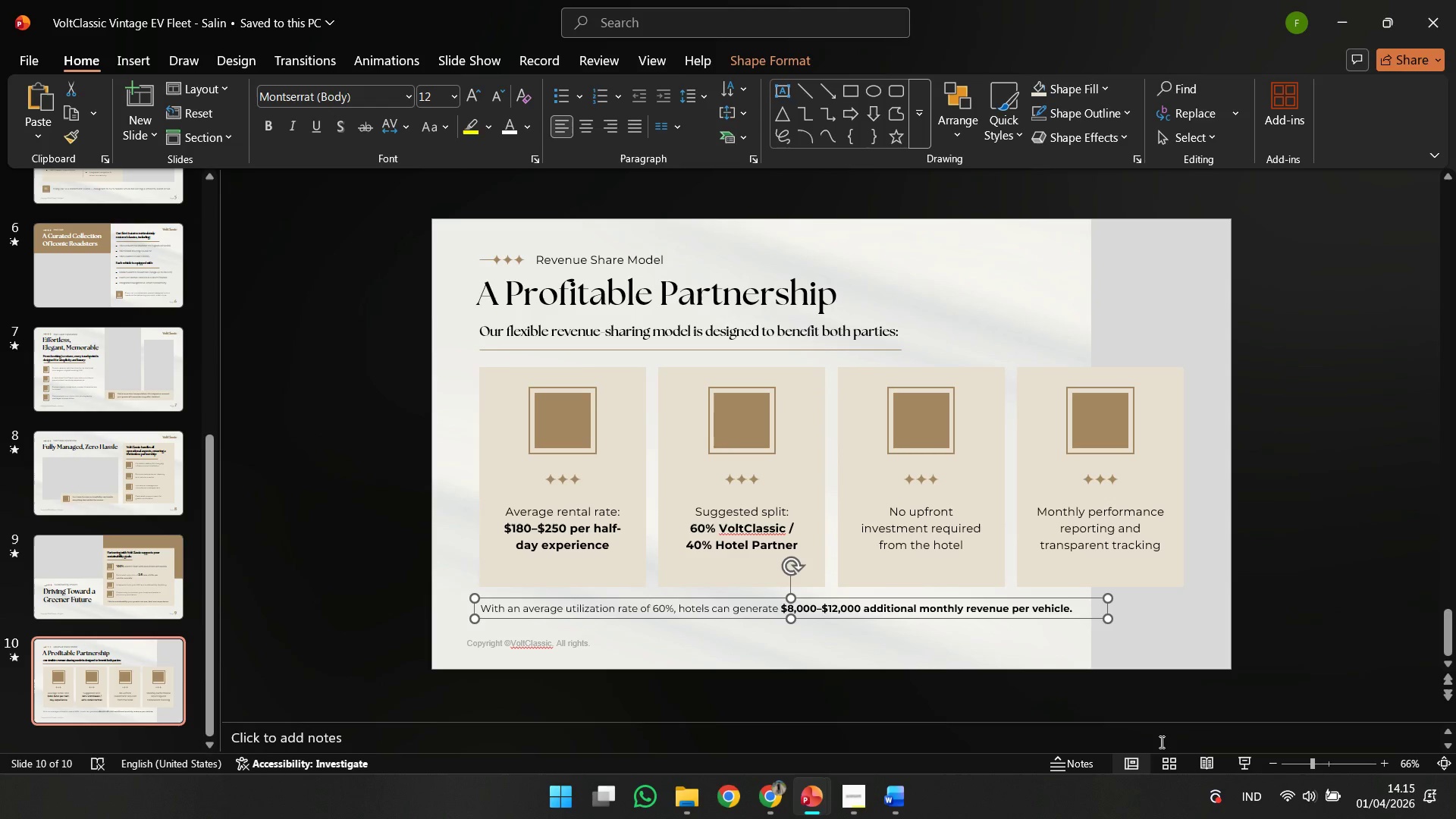 
left_click([1213, 768])
 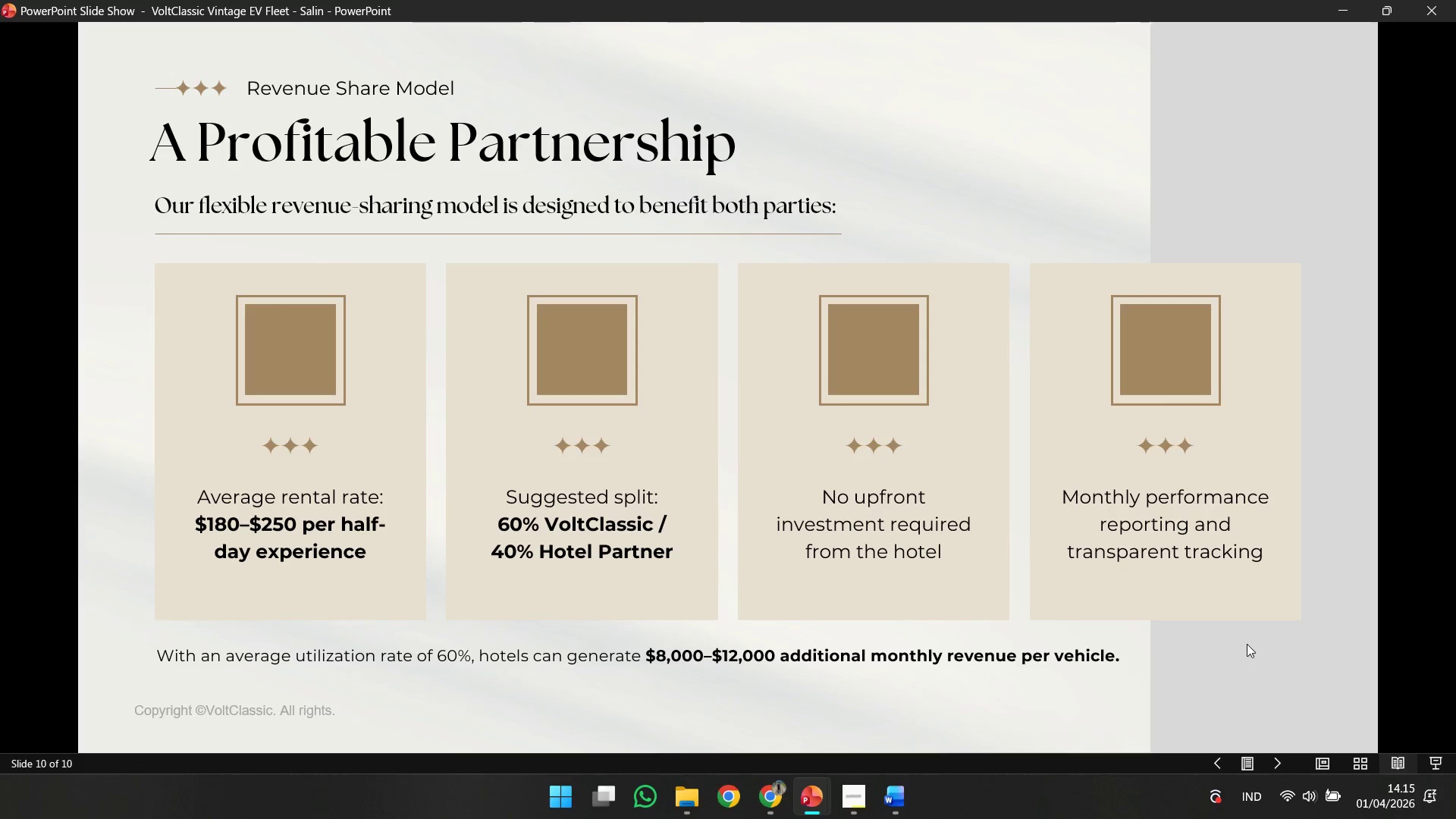 
key(Escape)
 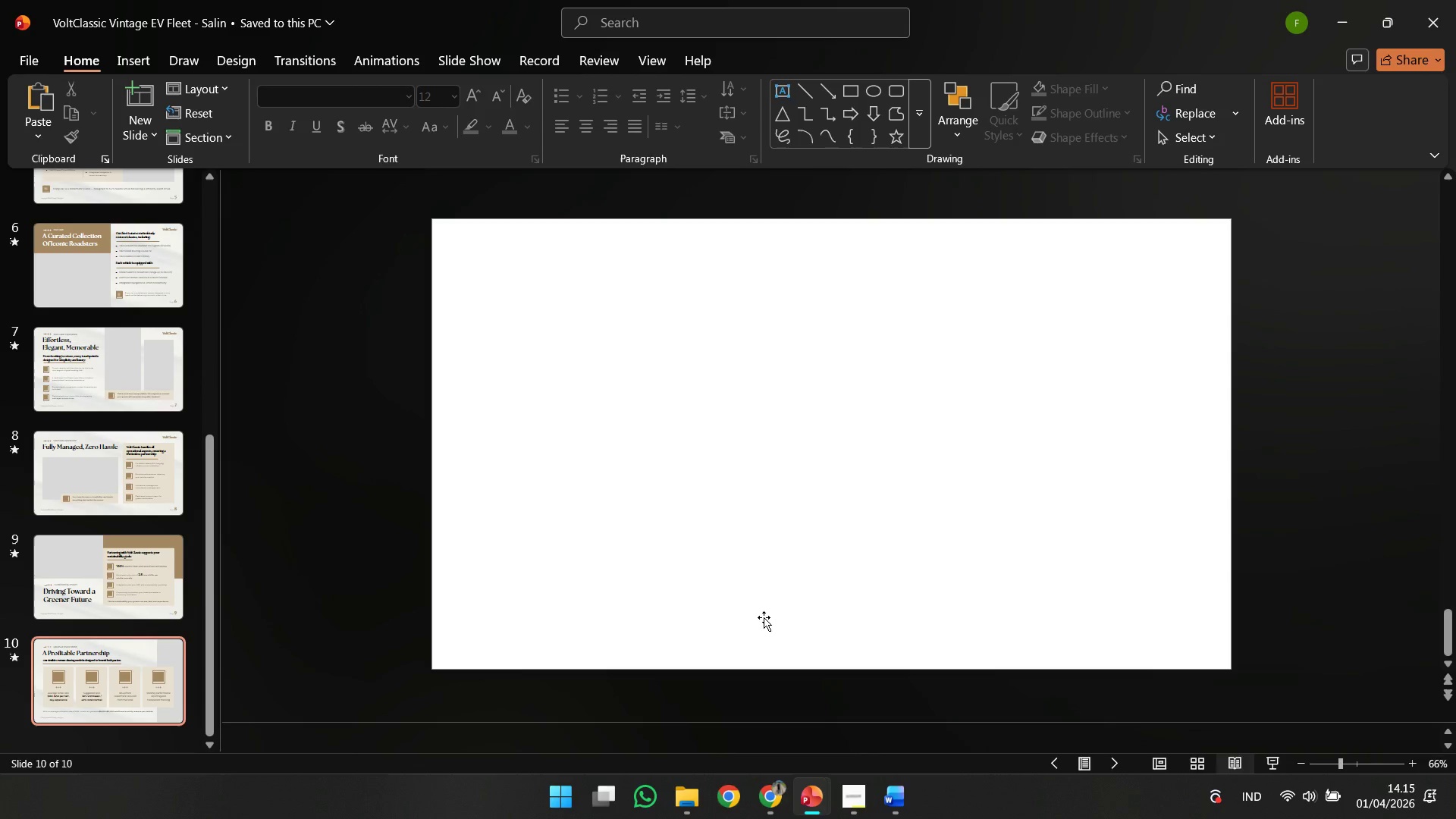 
left_click([764, 617])
 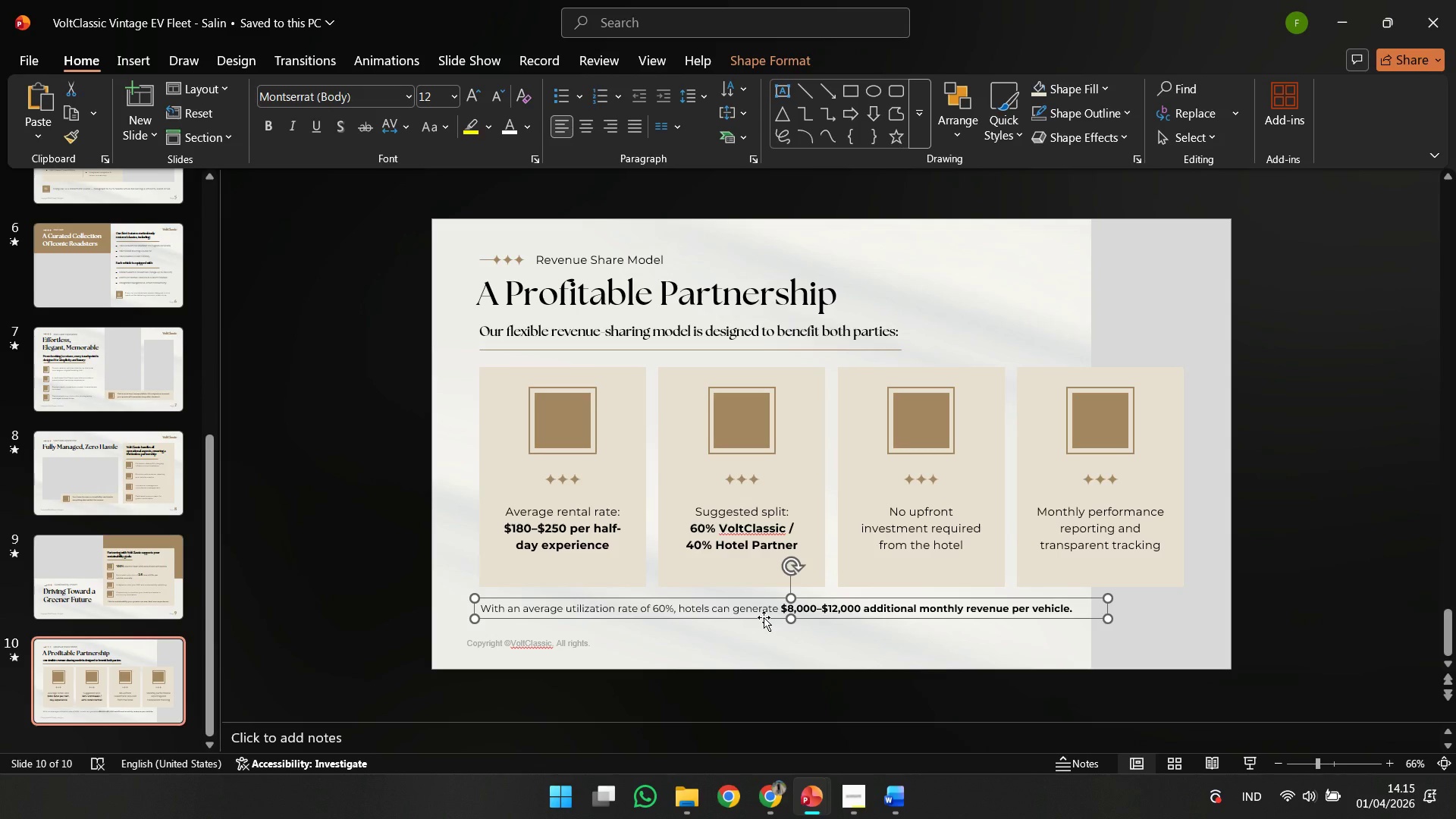 
key(ArrowDown)
 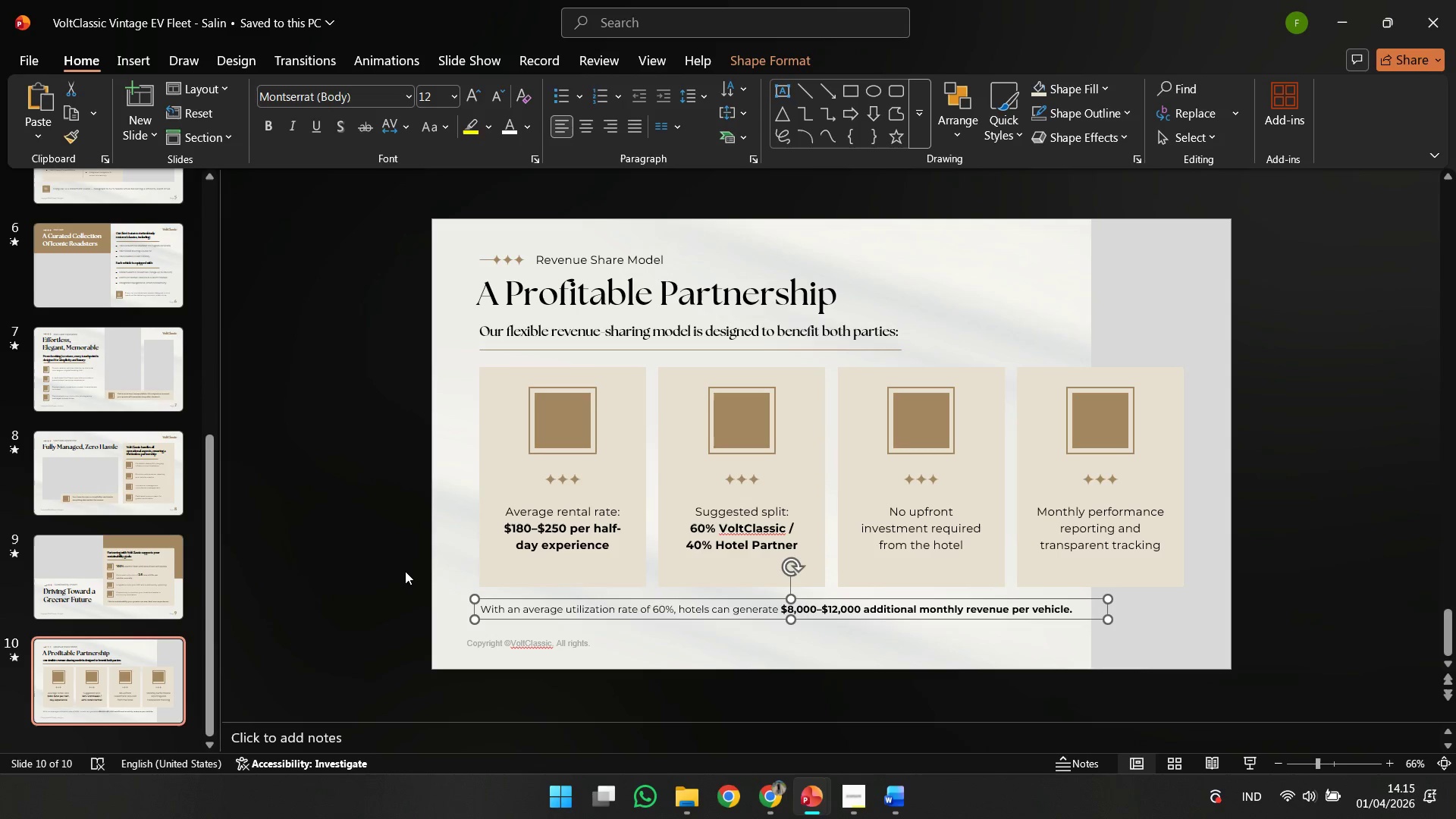 
key(ArrowDown)
 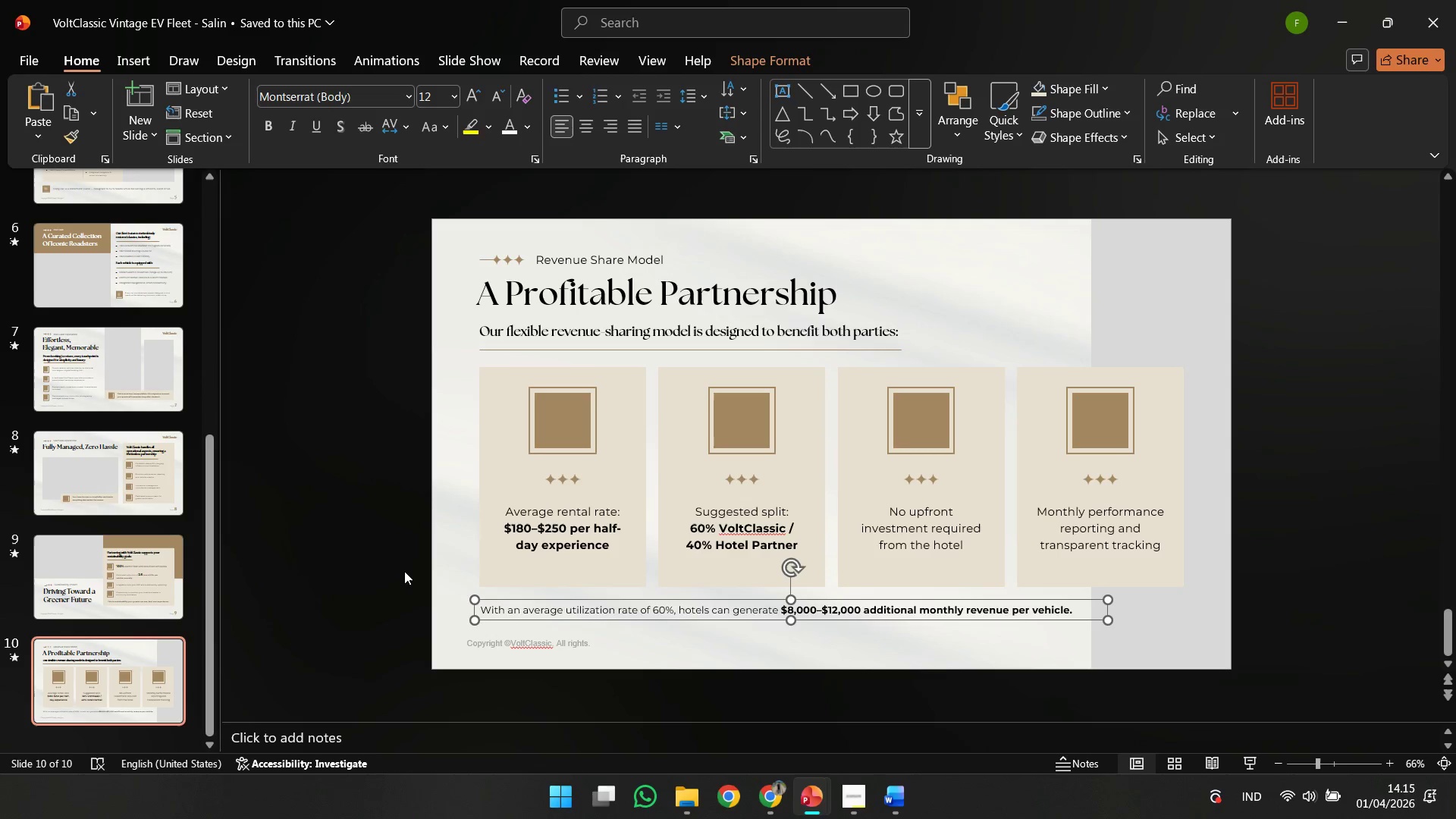 
key(ArrowUp)
 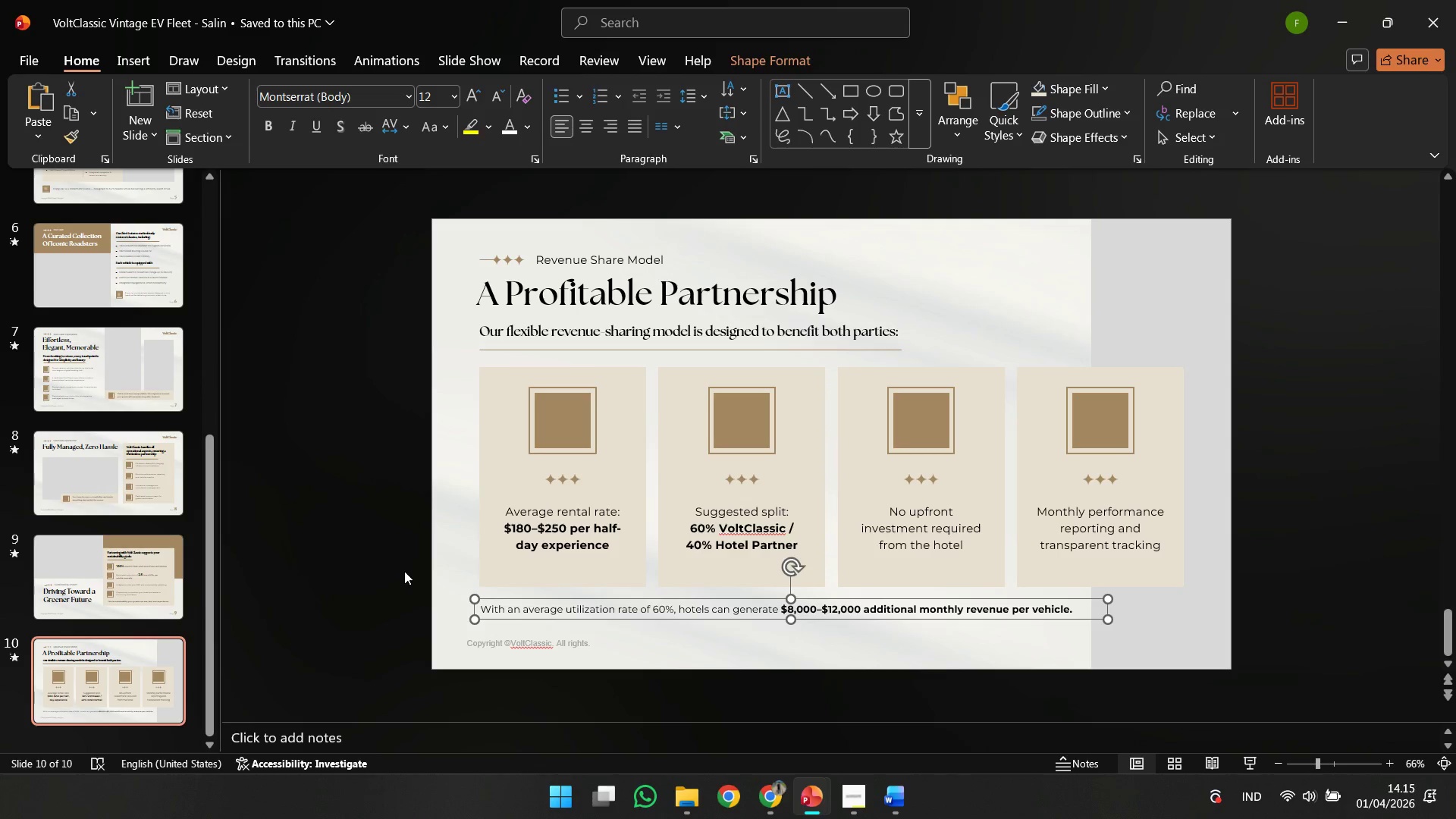 
left_click([404, 571])
 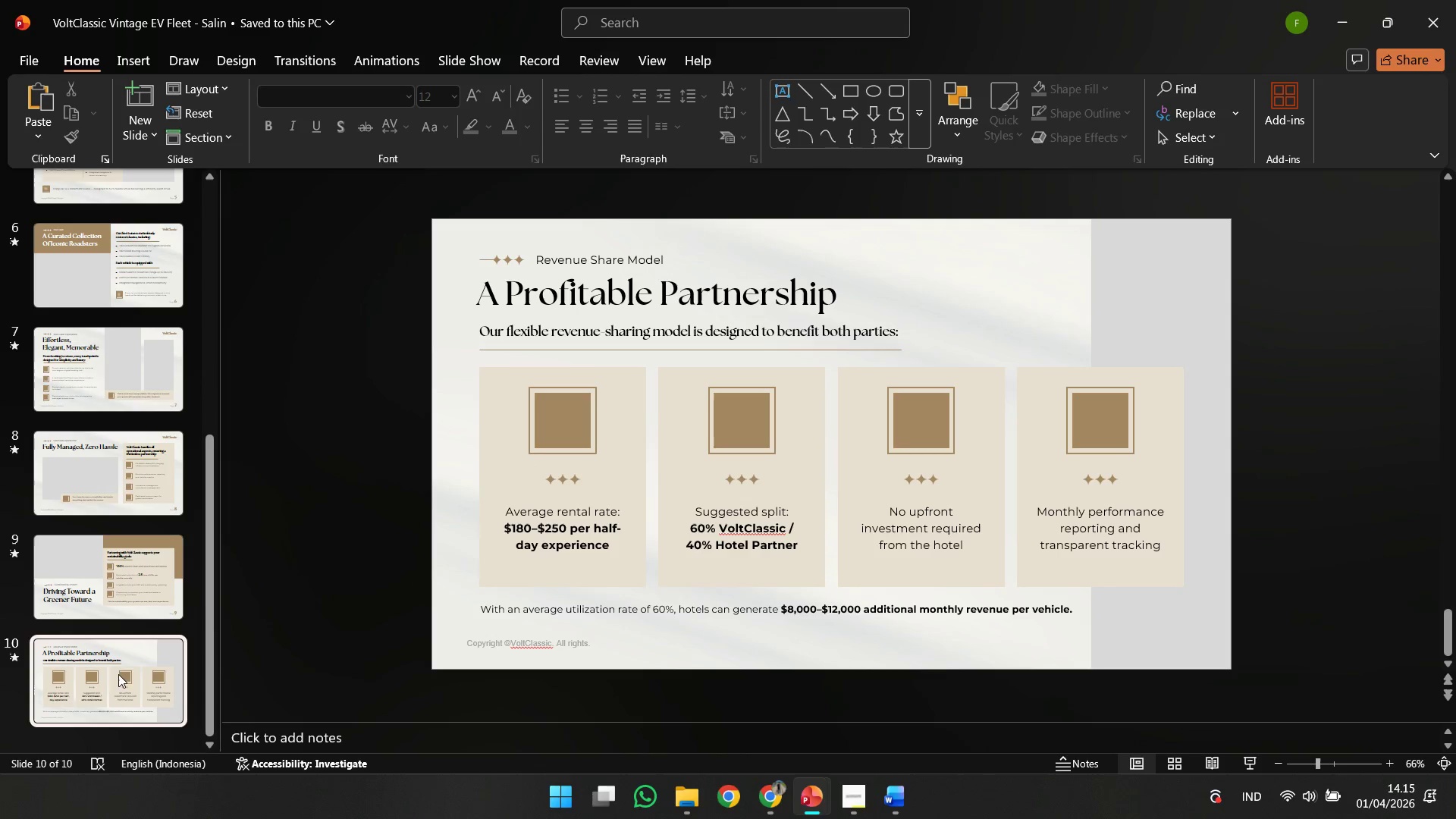 
left_click([62, 703])
 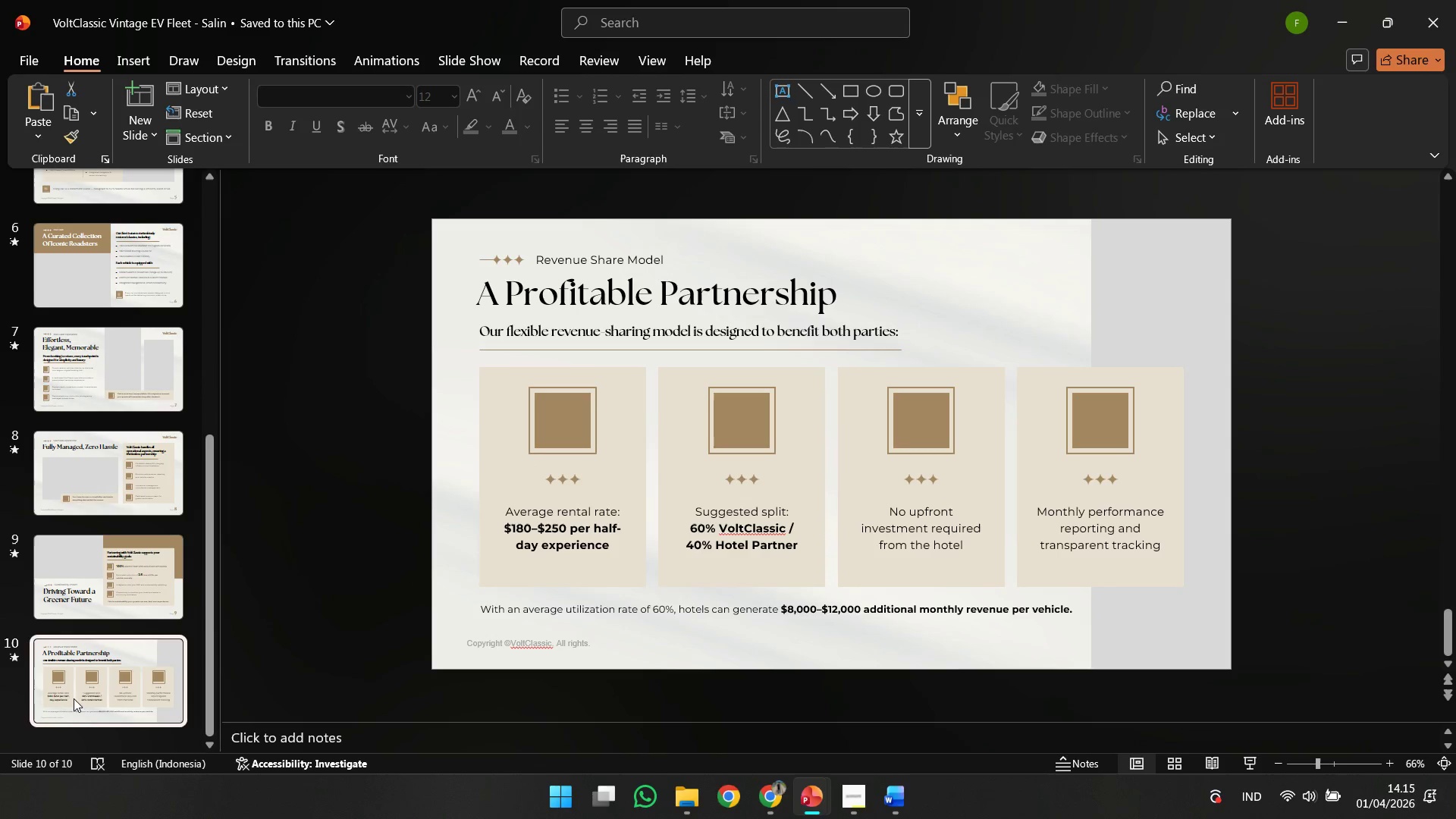 
key(Control+C)
 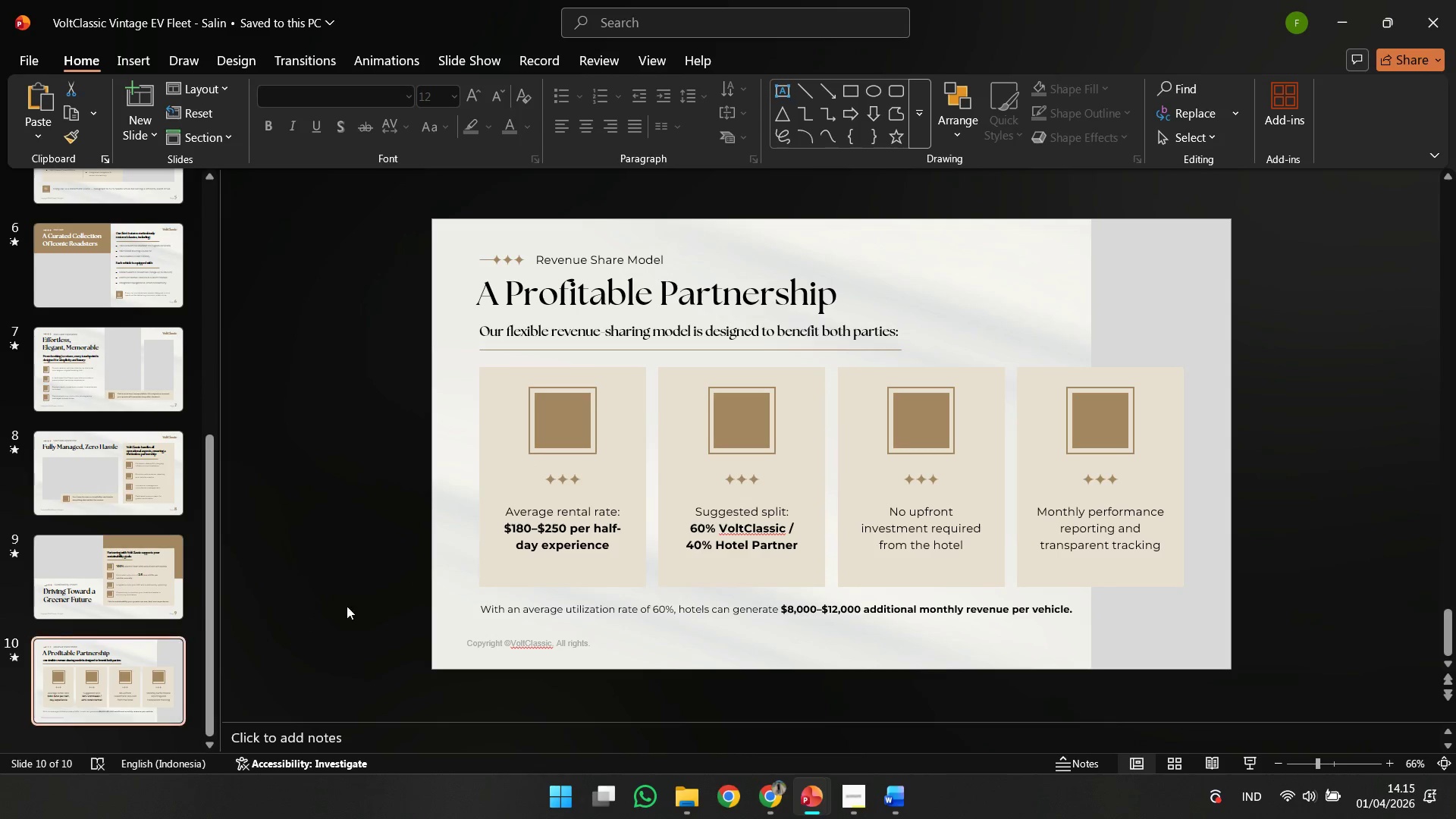 
key(Control+V)
 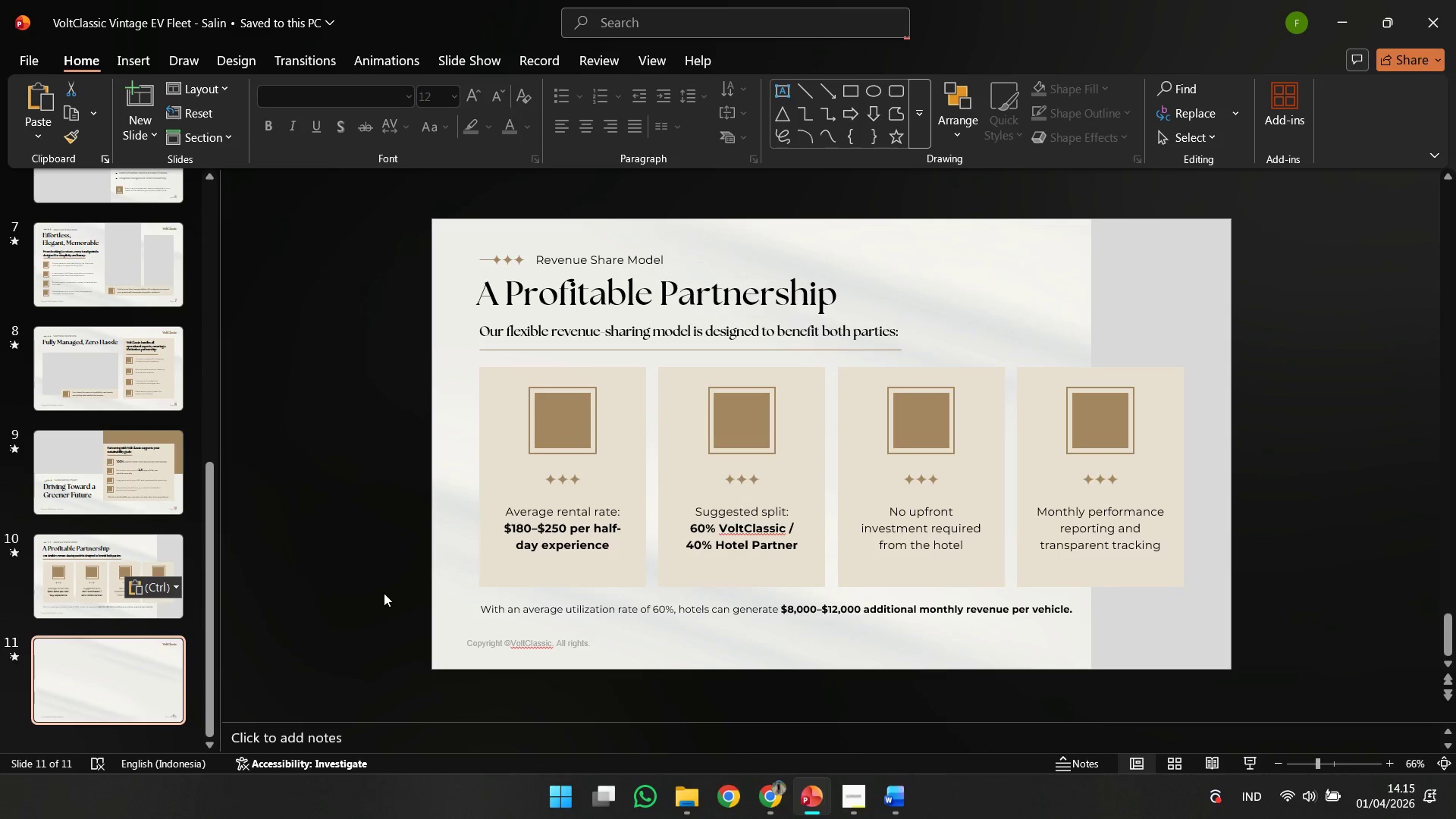 
left_click([384, 593])
 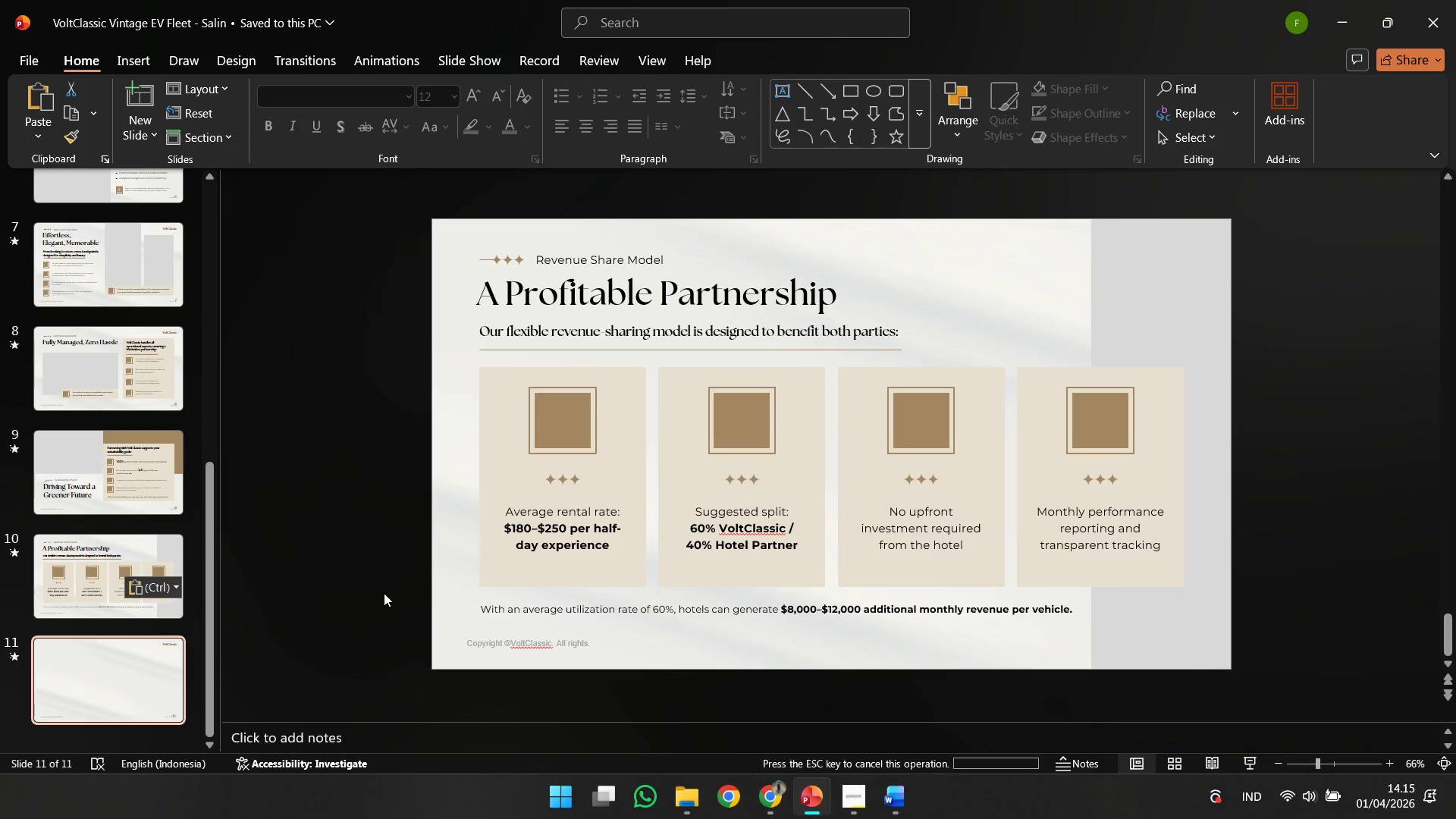 
key(Control+A)
 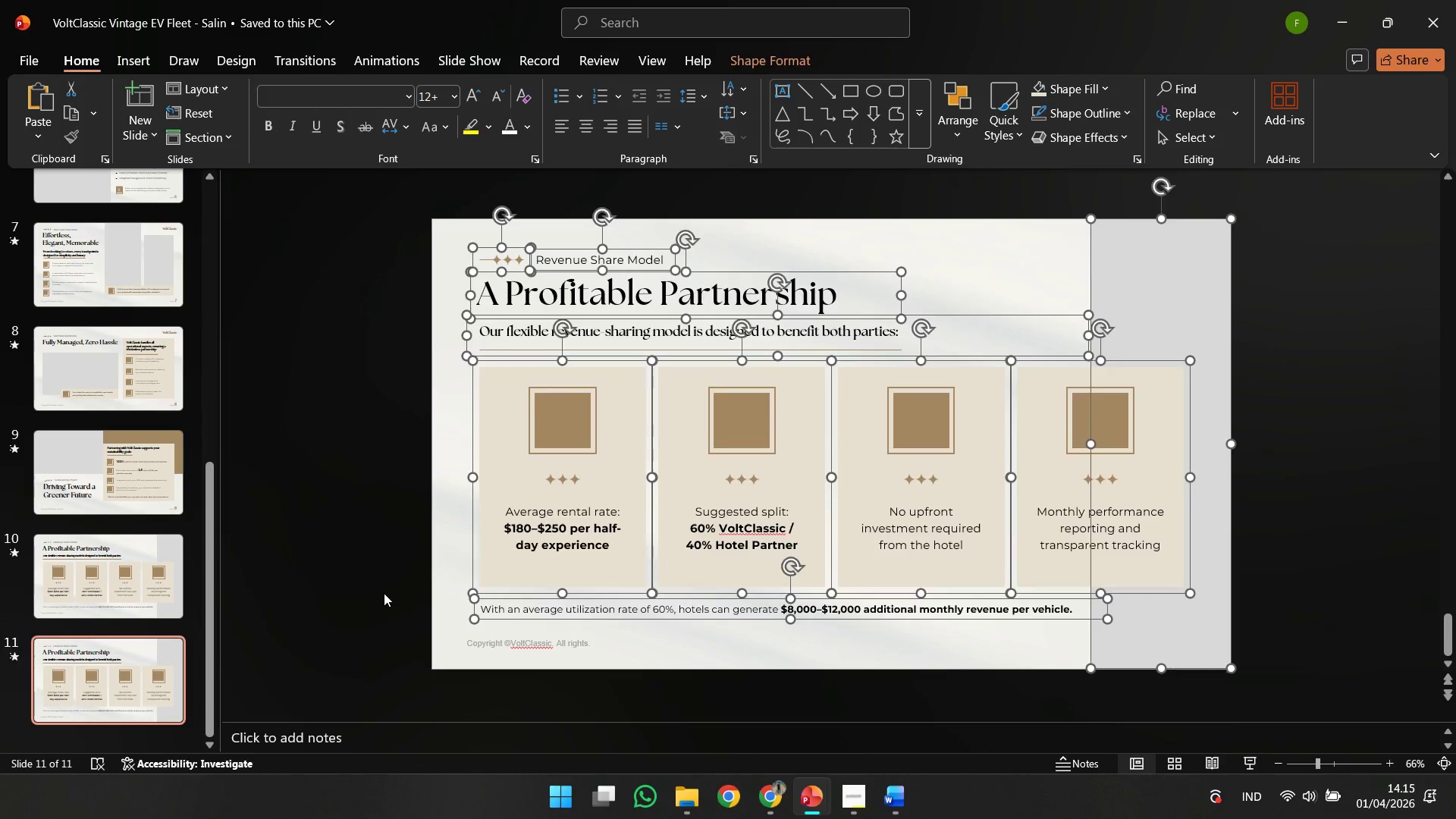 
key(Delete)
 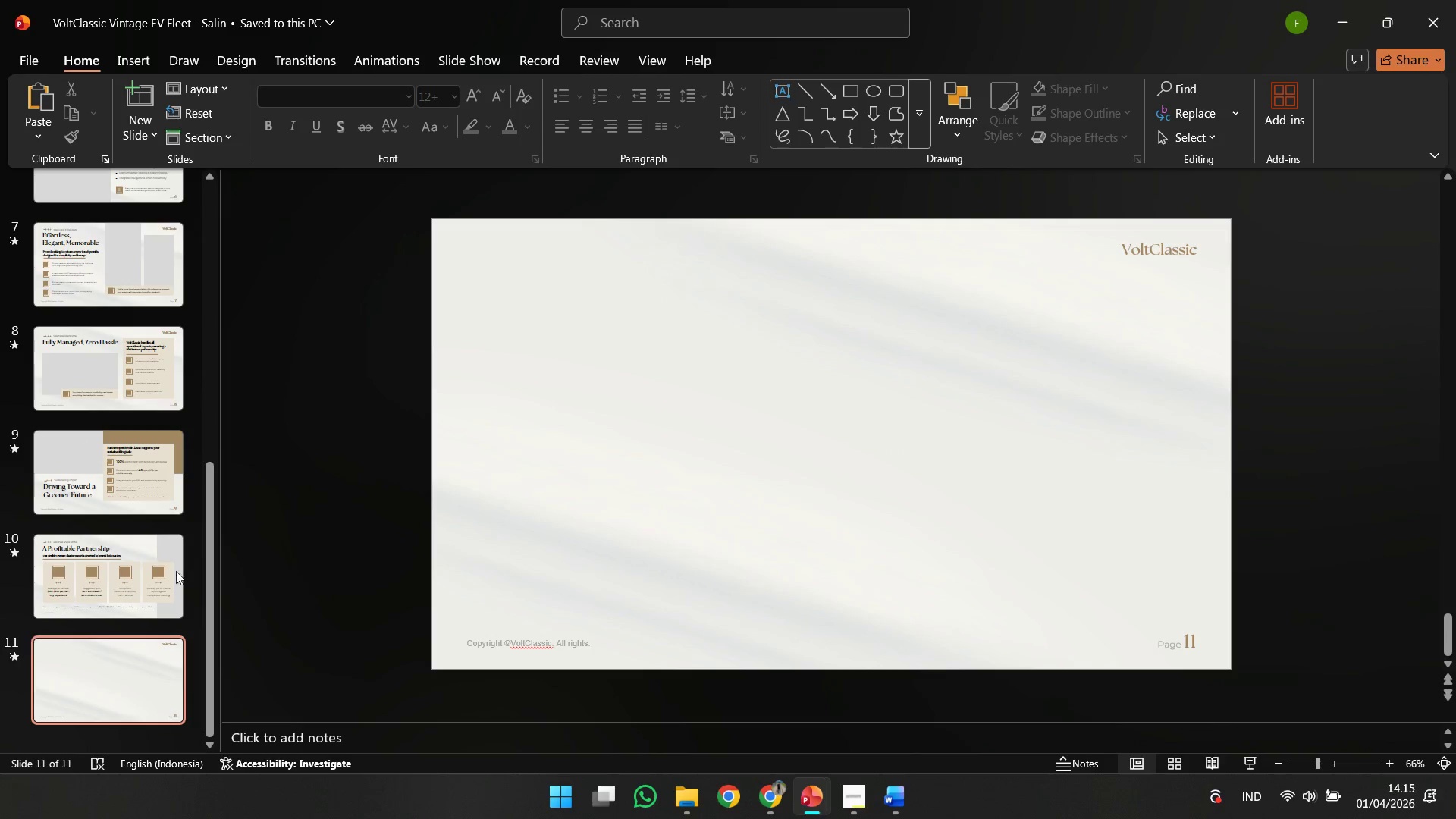 
left_click([100, 560])
 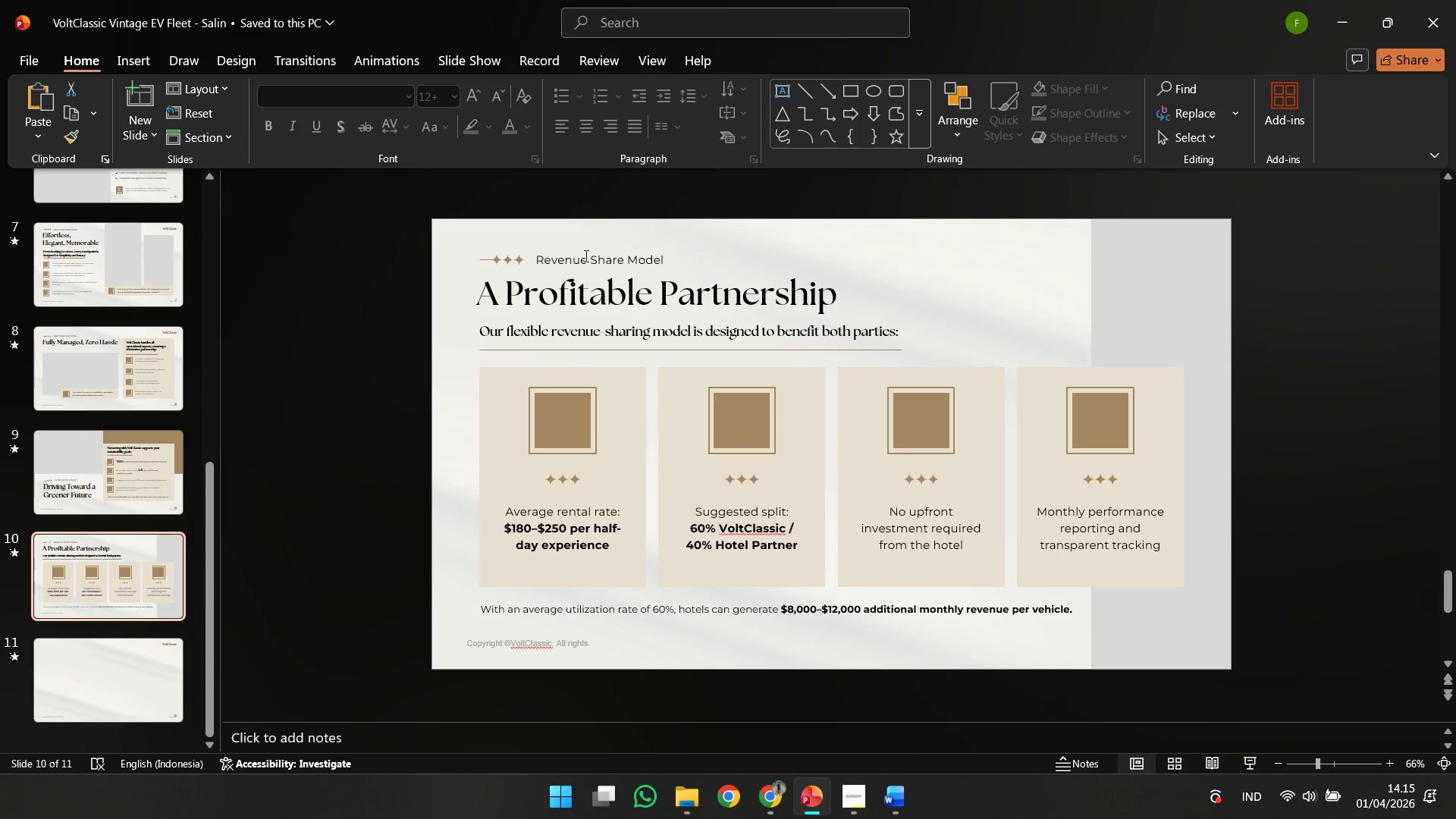 
left_click([585, 256])
 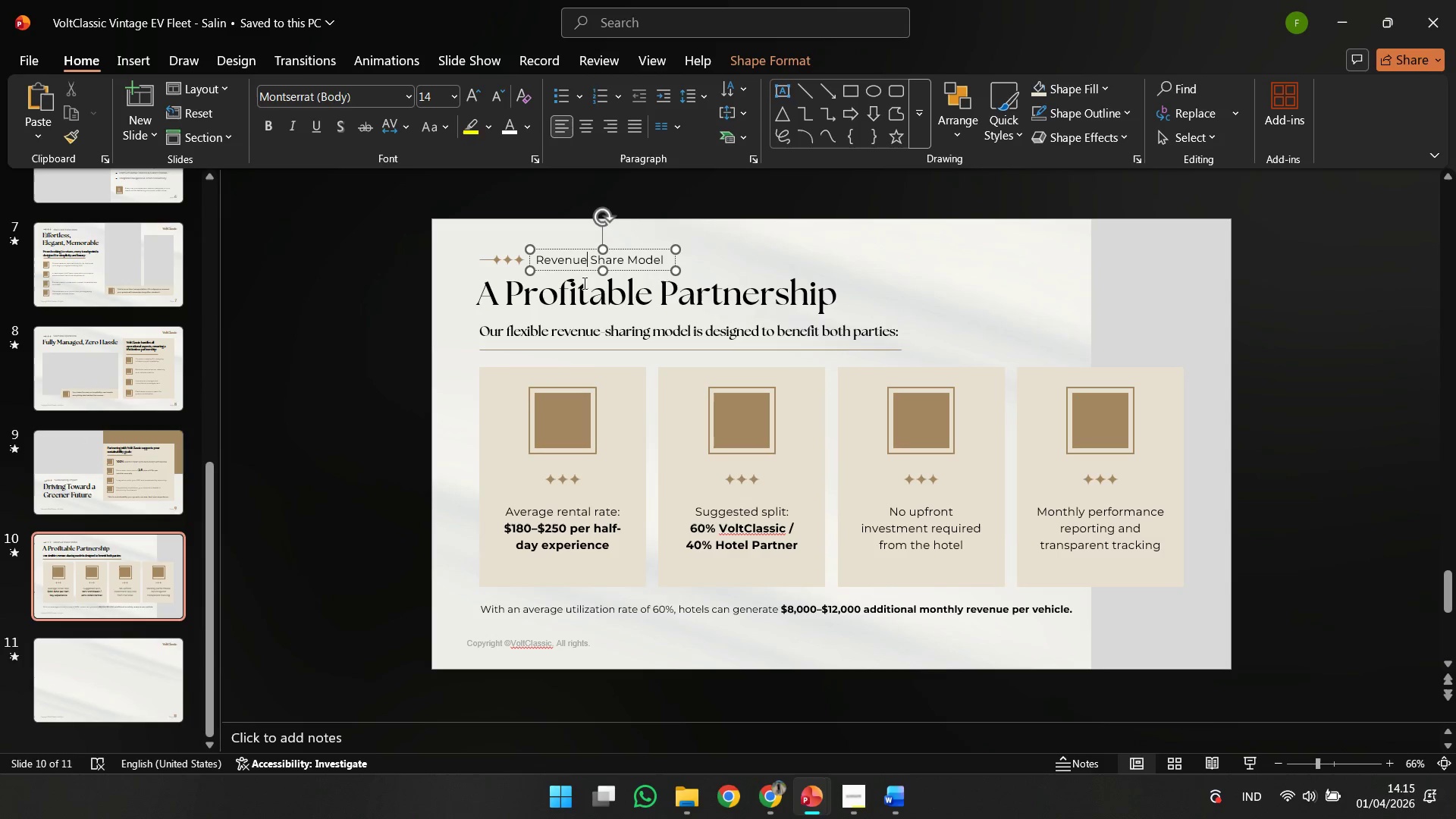 
hold_key(key=ShiftLeft, duration=1.08)
left_click([516, 256])
 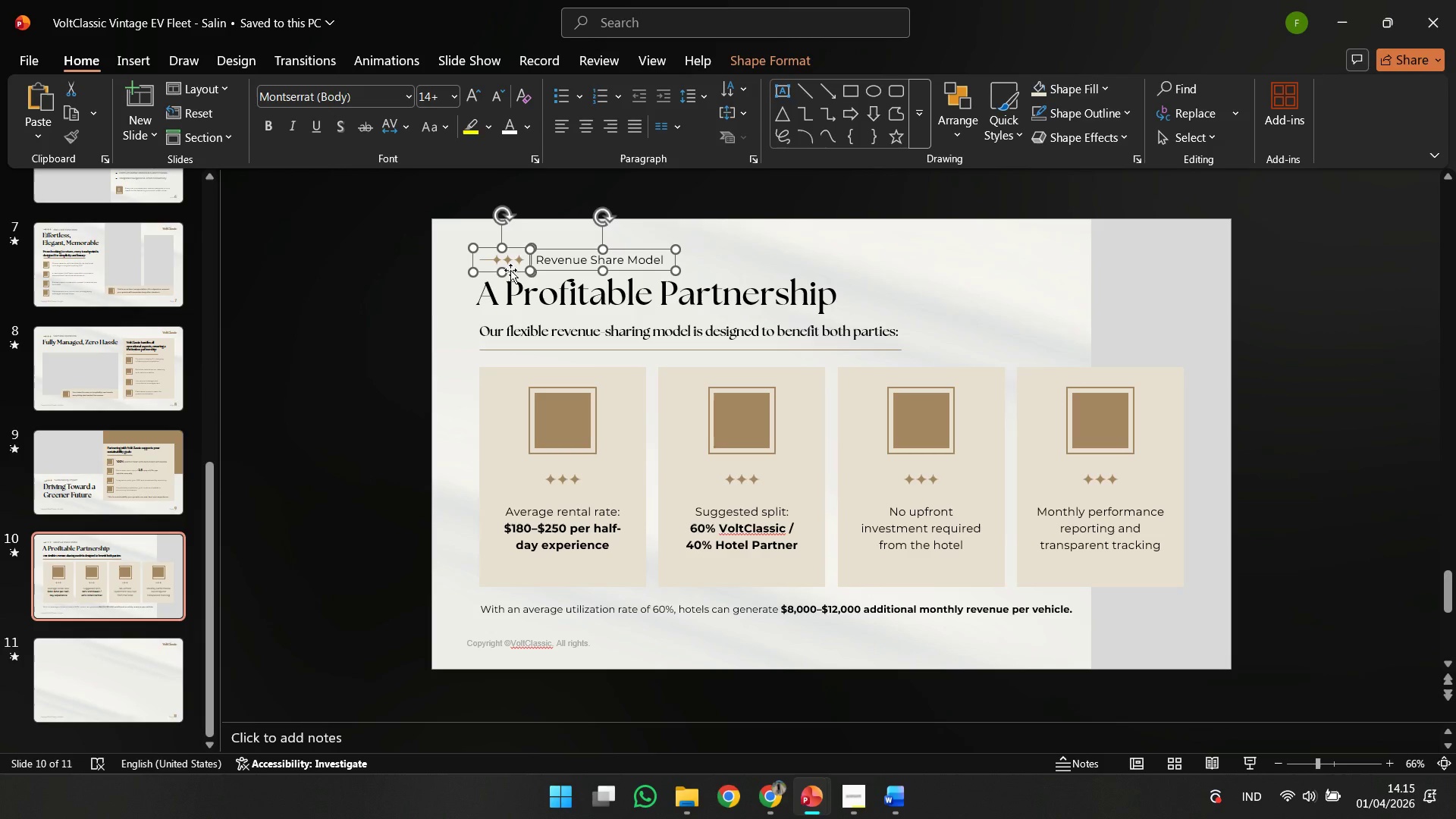 
key(Control+G)
 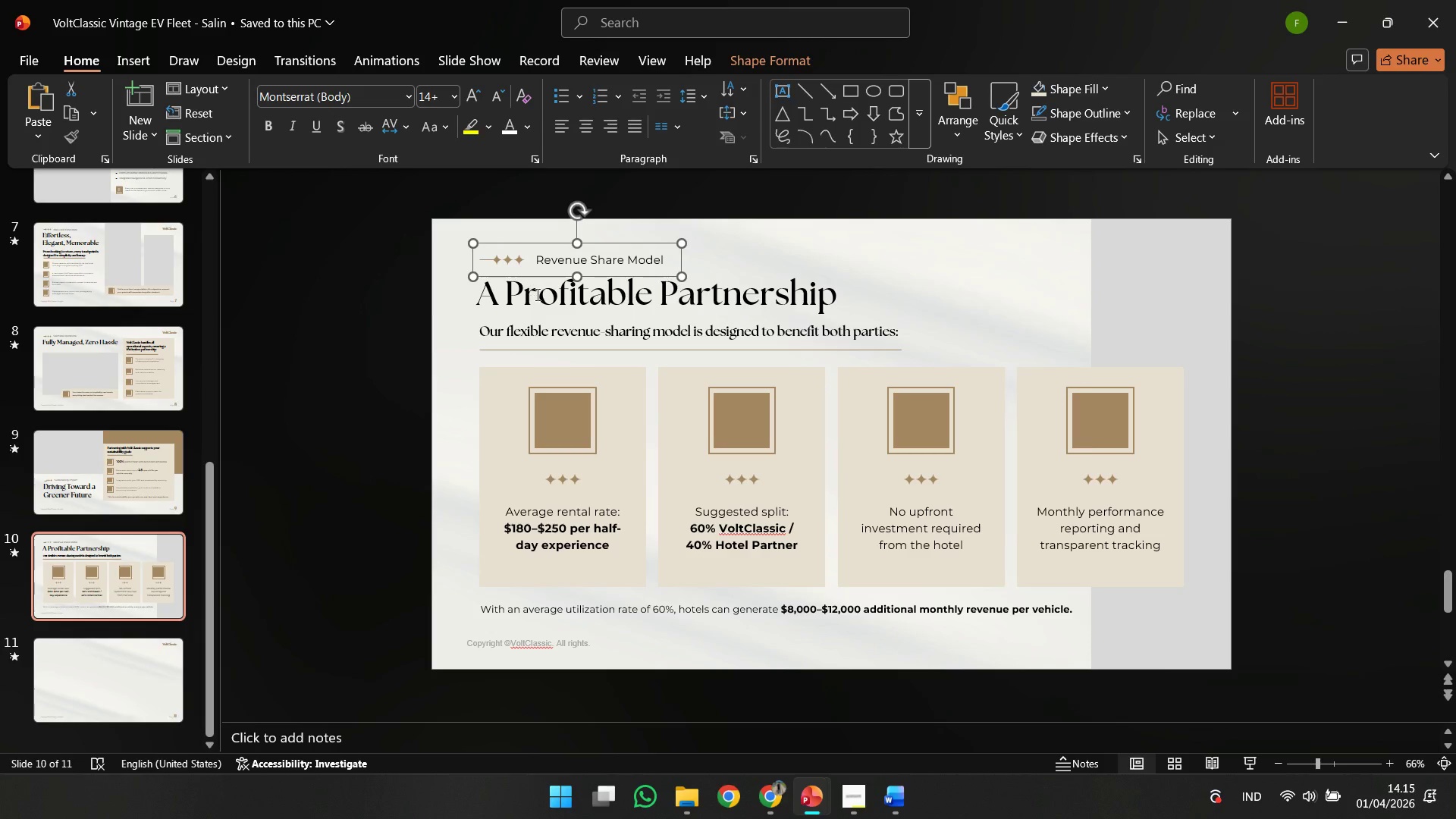 
key(Control+A)
 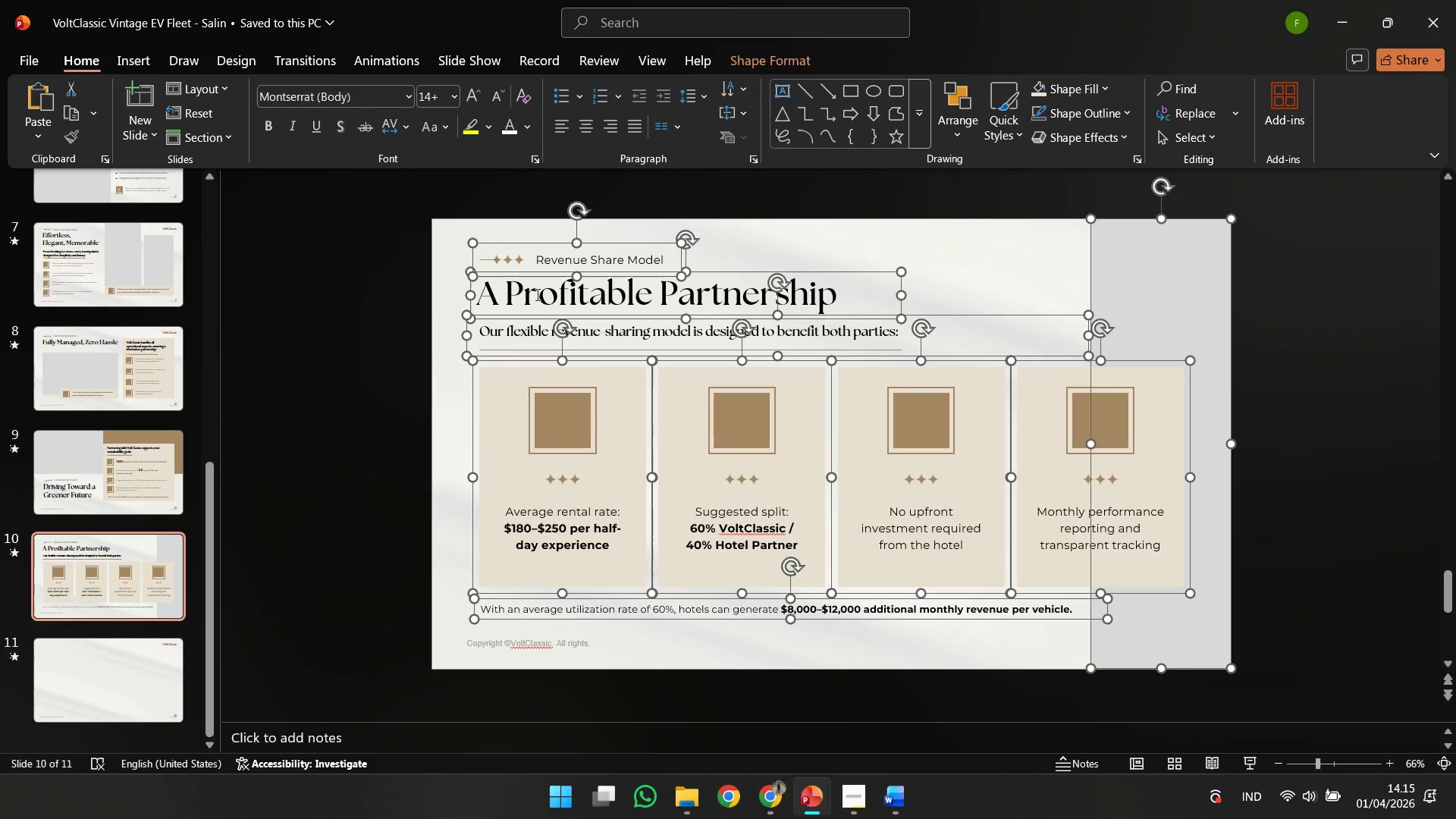 
hold_key(key=ShiftLeft, duration=0.44)
left_click([536, 294])
 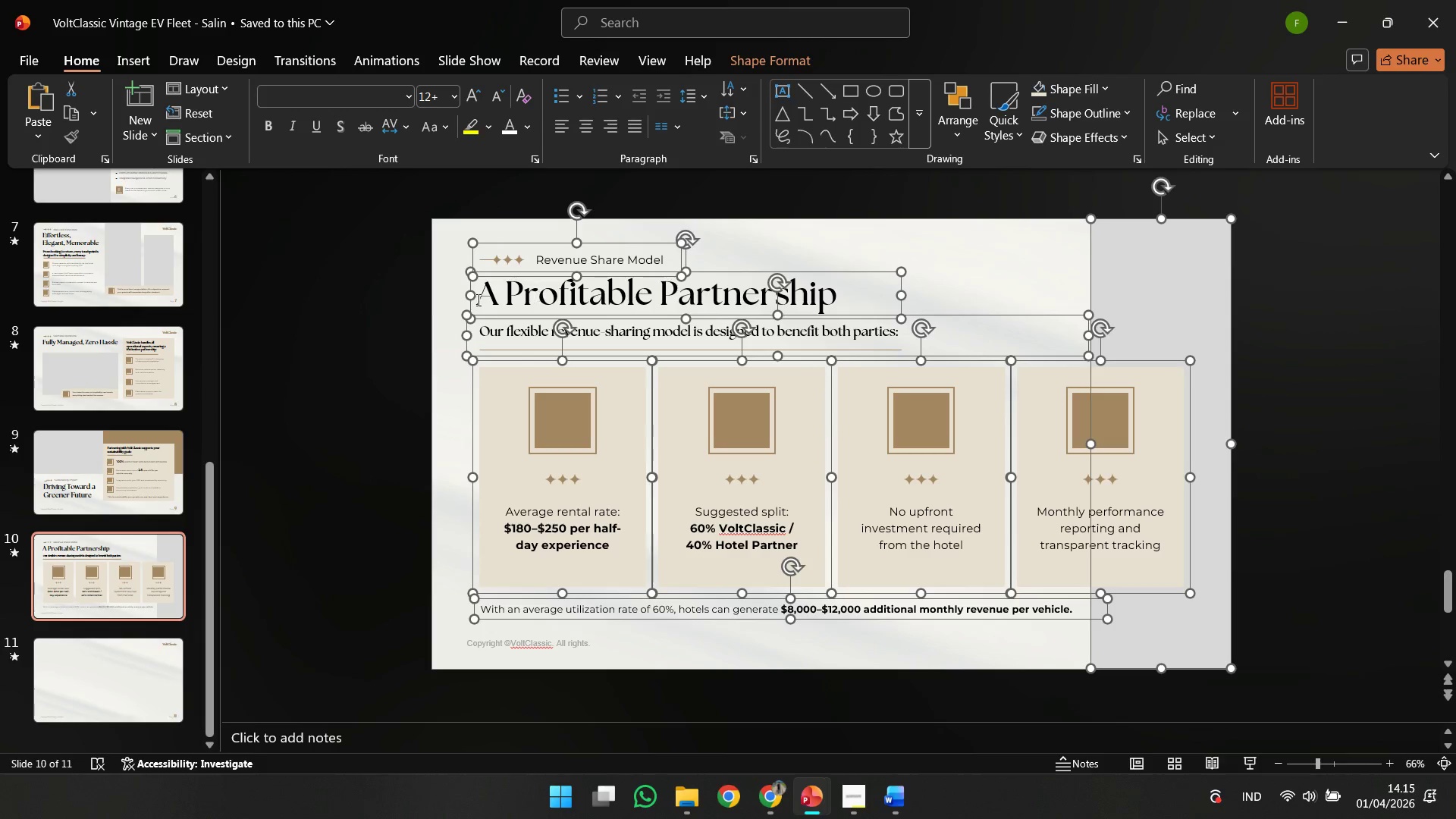 
double_click([447, 300])
 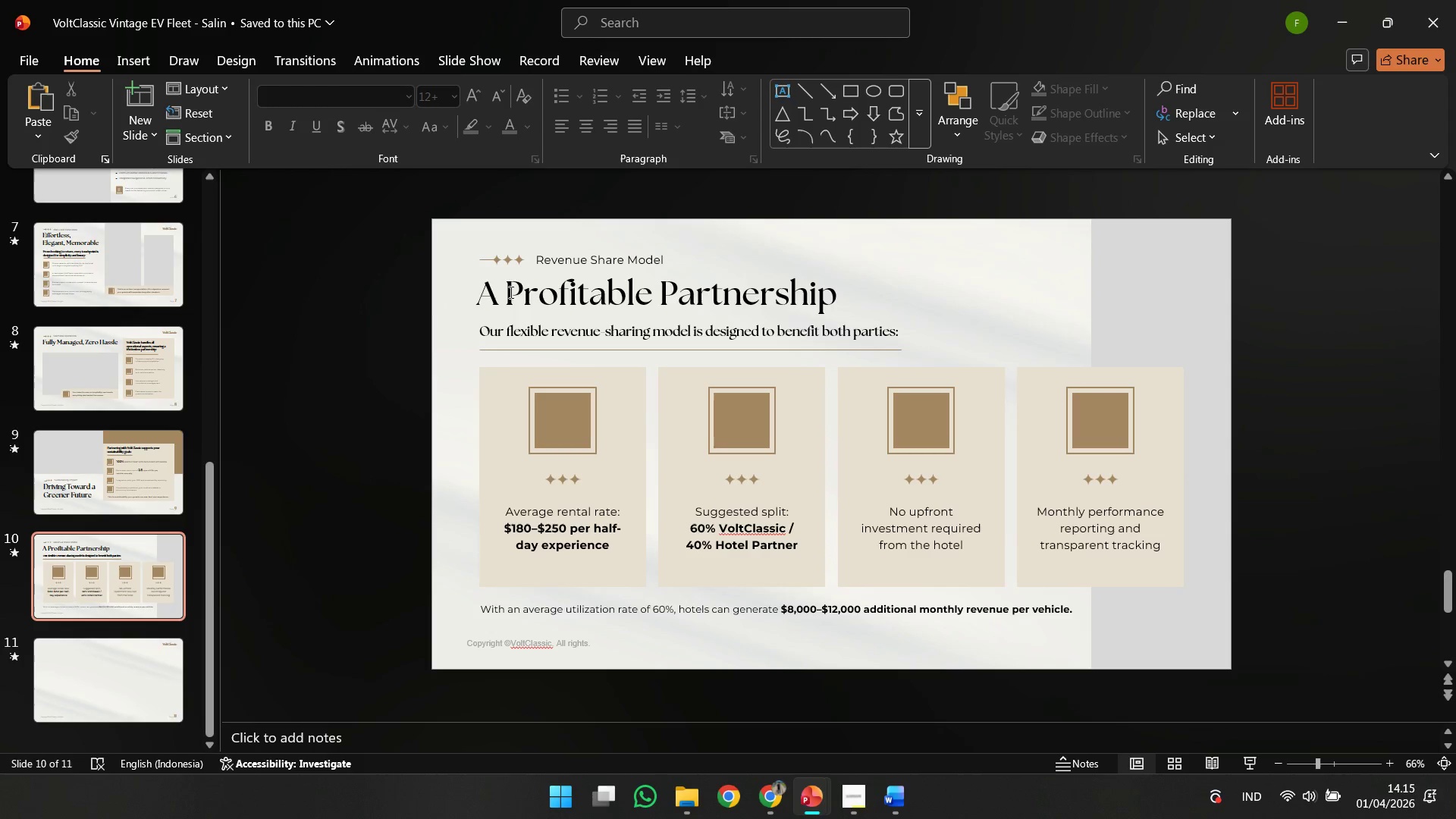 
triple_click([519, 290])
 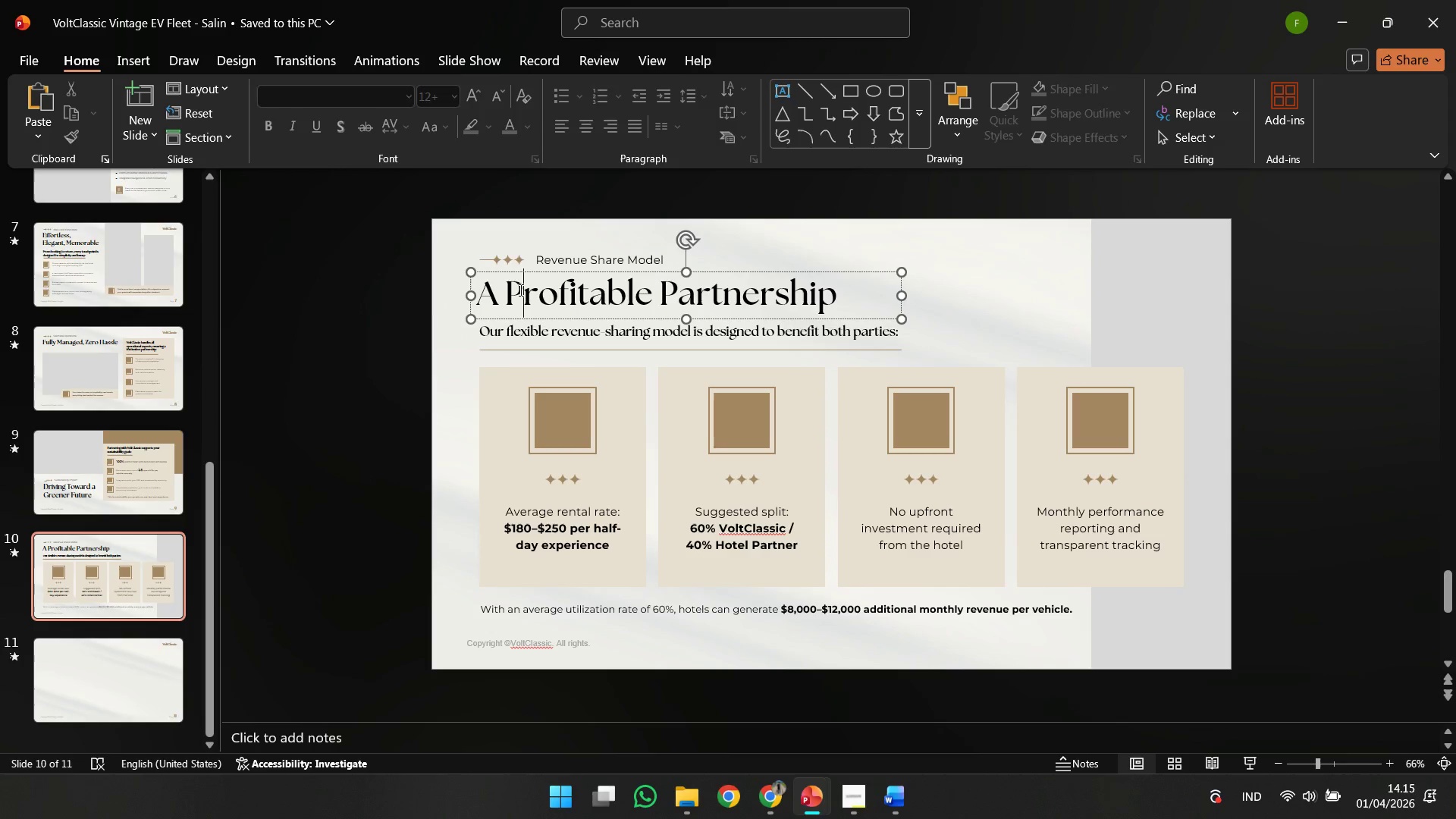 
hold_key(key=ShiftLeft, duration=0.47)
triple_click([519, 253])
 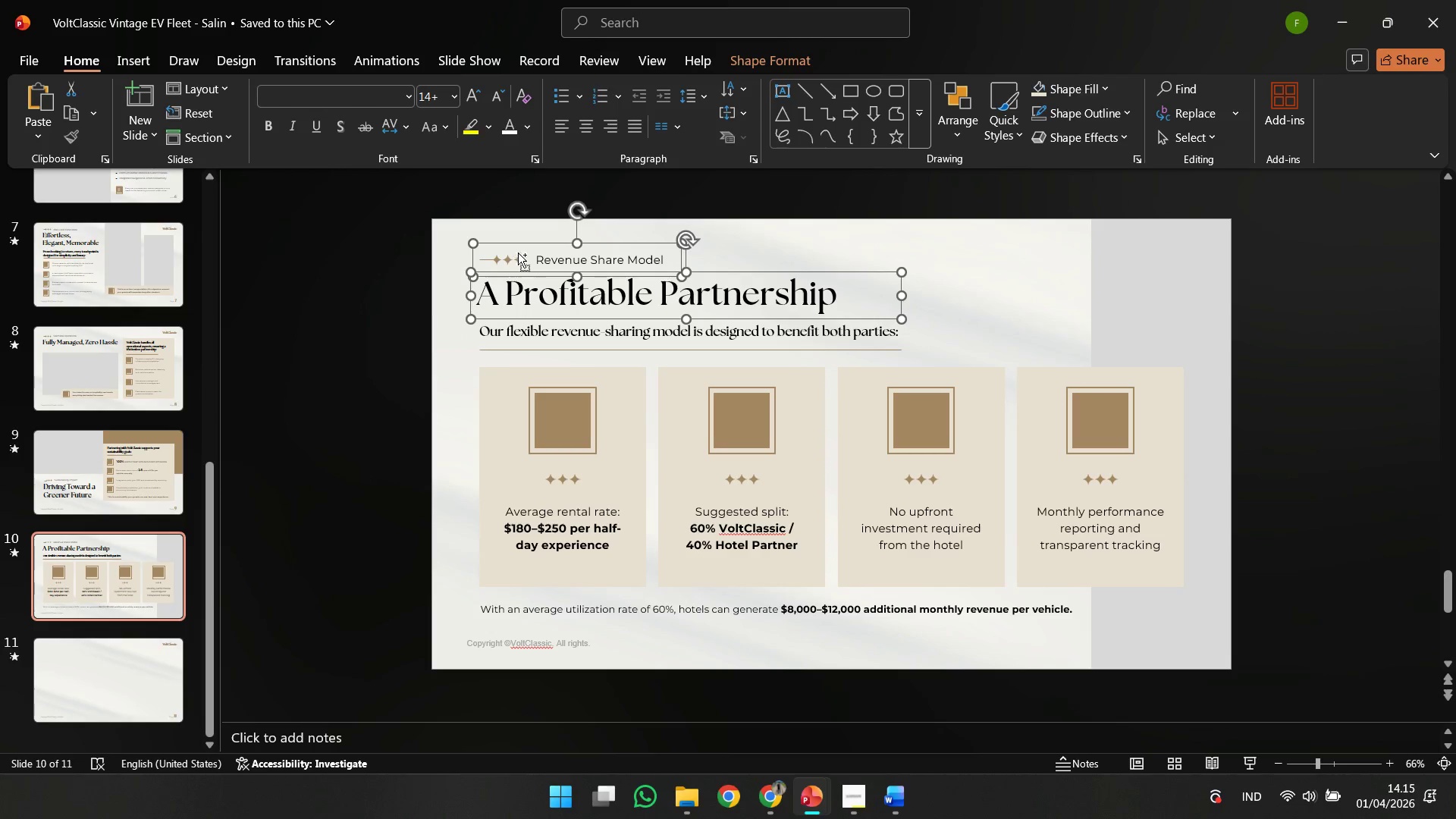 
key(Control+G)
 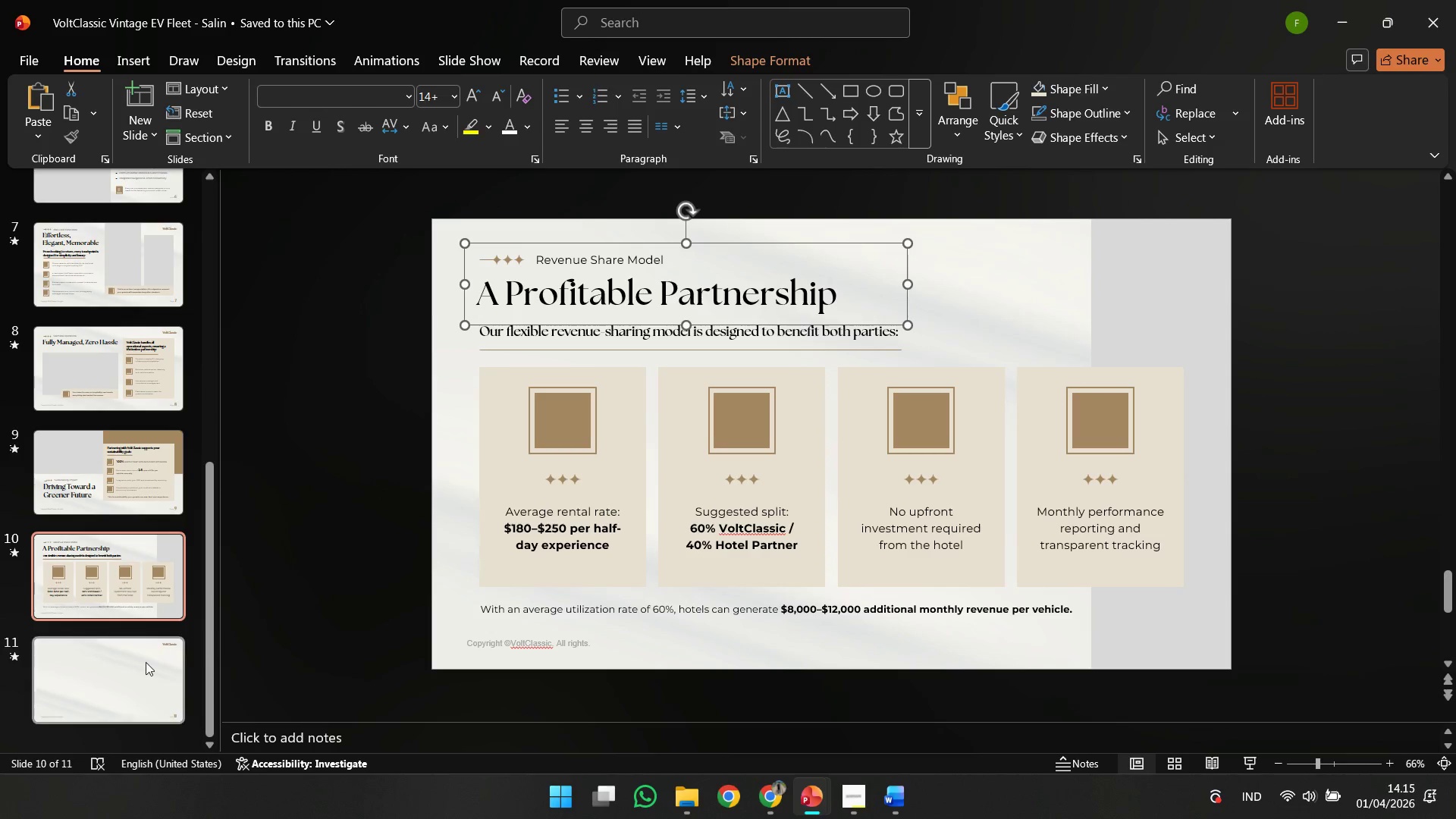 
left_click([146, 662])
 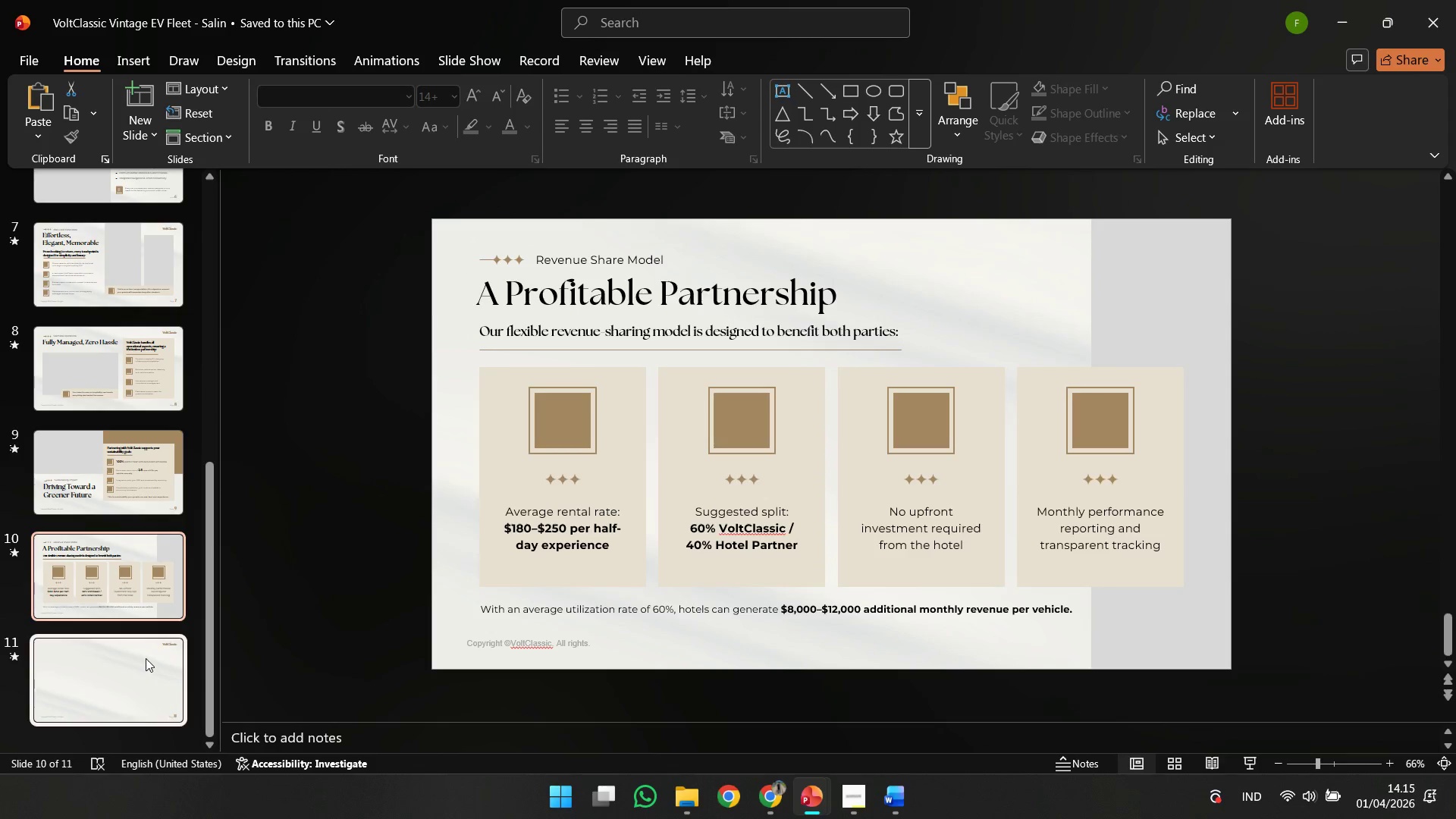 
left_click([152, 569])
 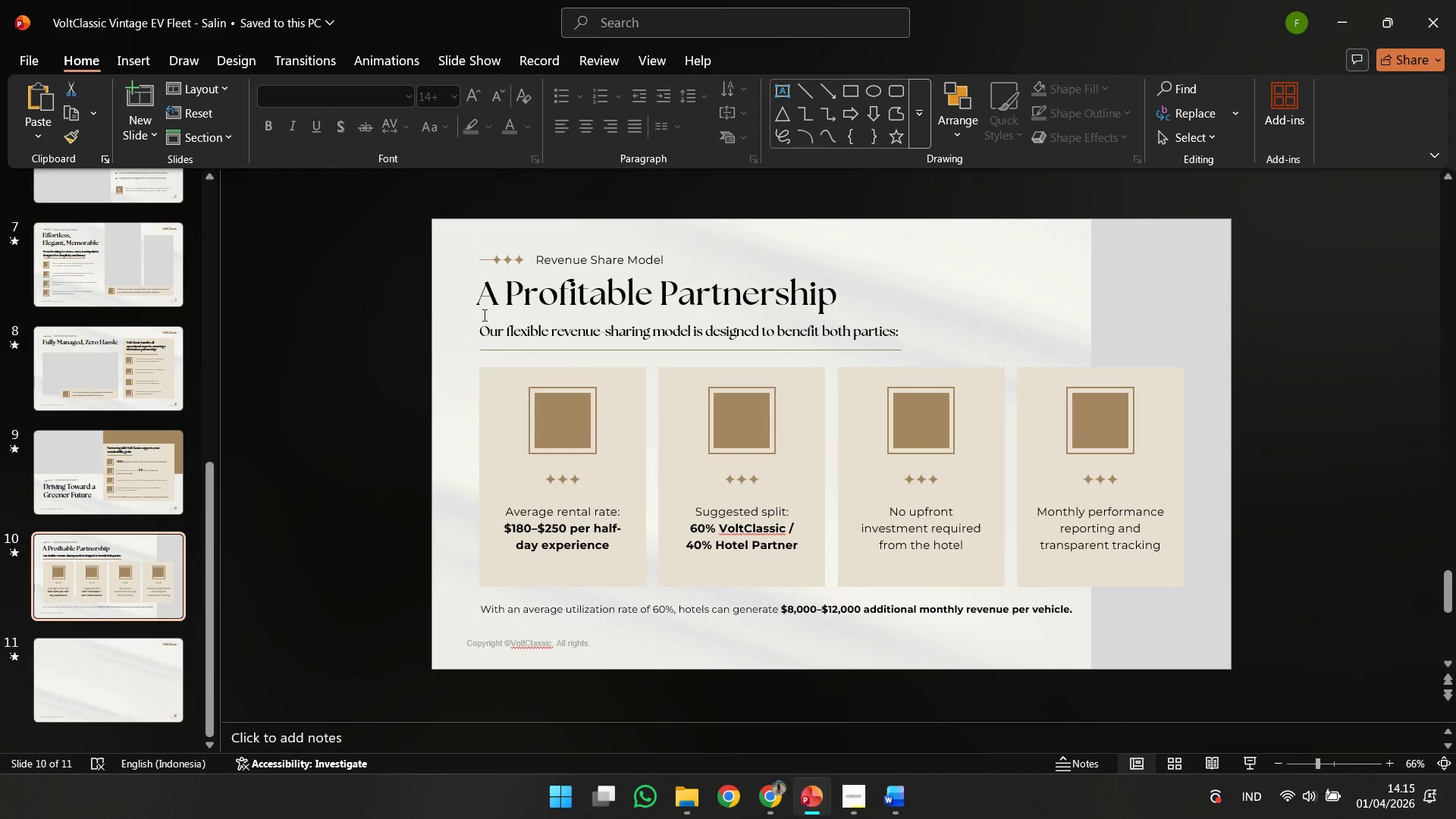 
left_click([483, 315])
 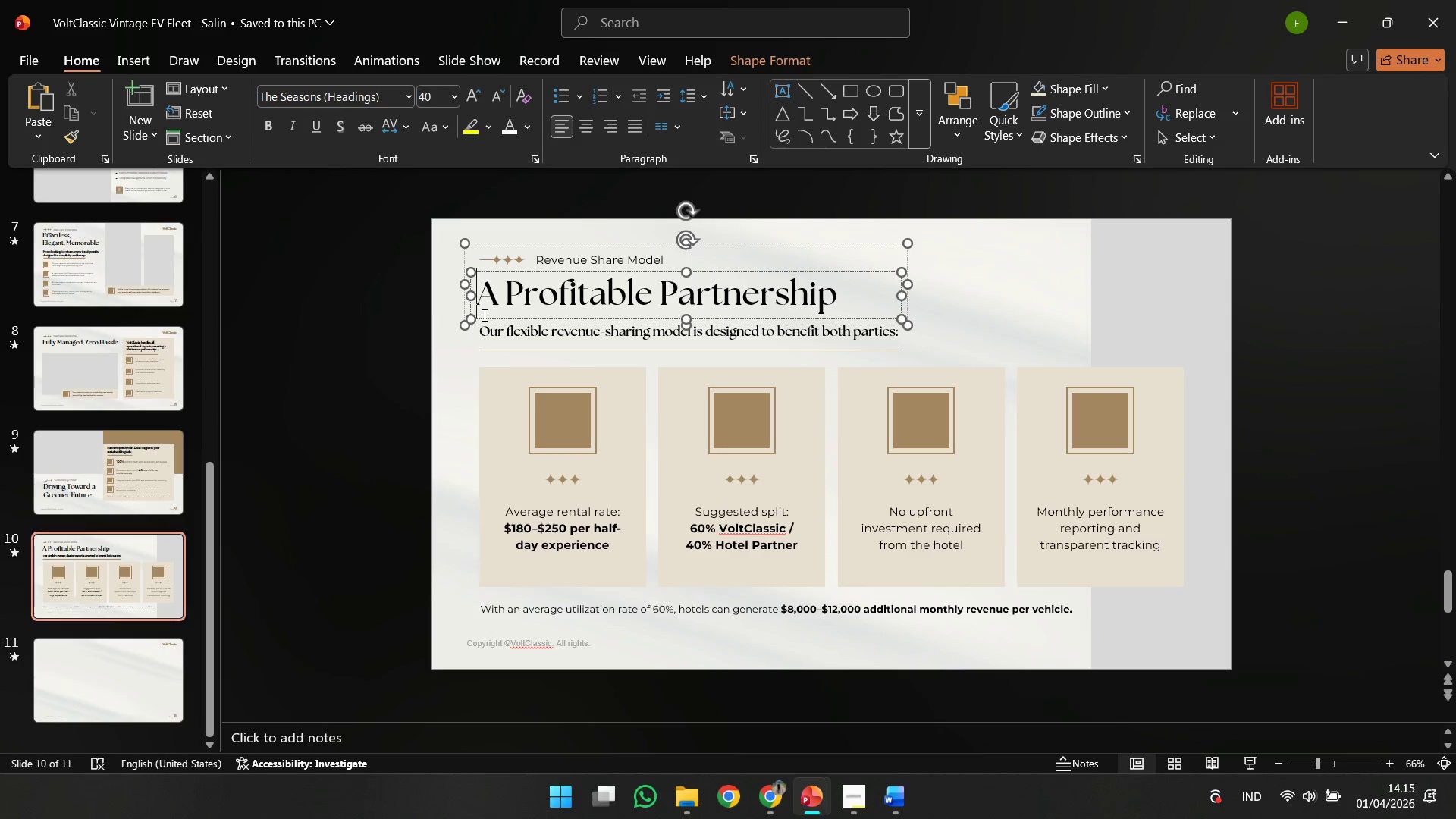 
hold_key(key=ControlLeft, duration=0.33)
 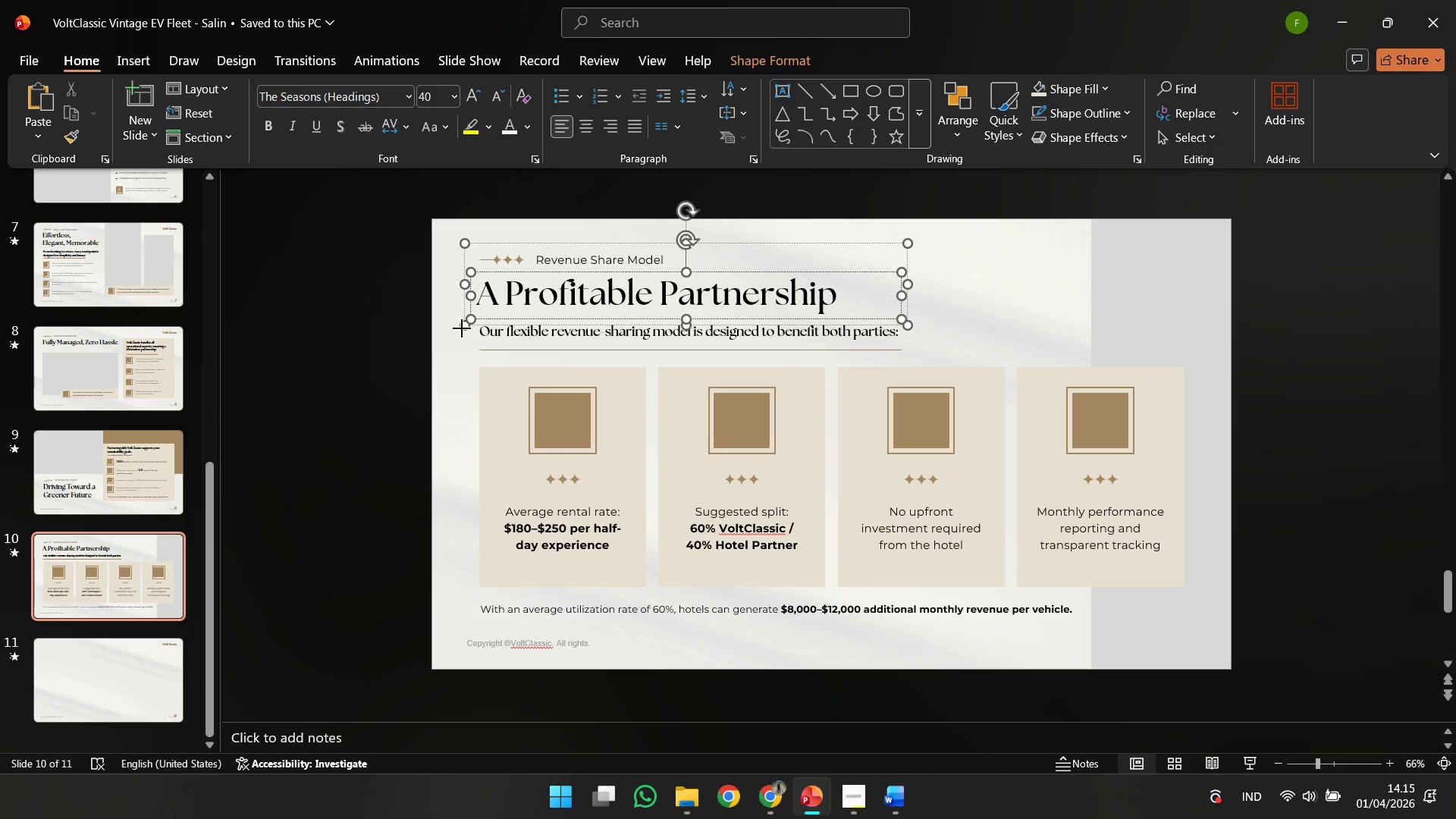 
left_click([462, 328])
 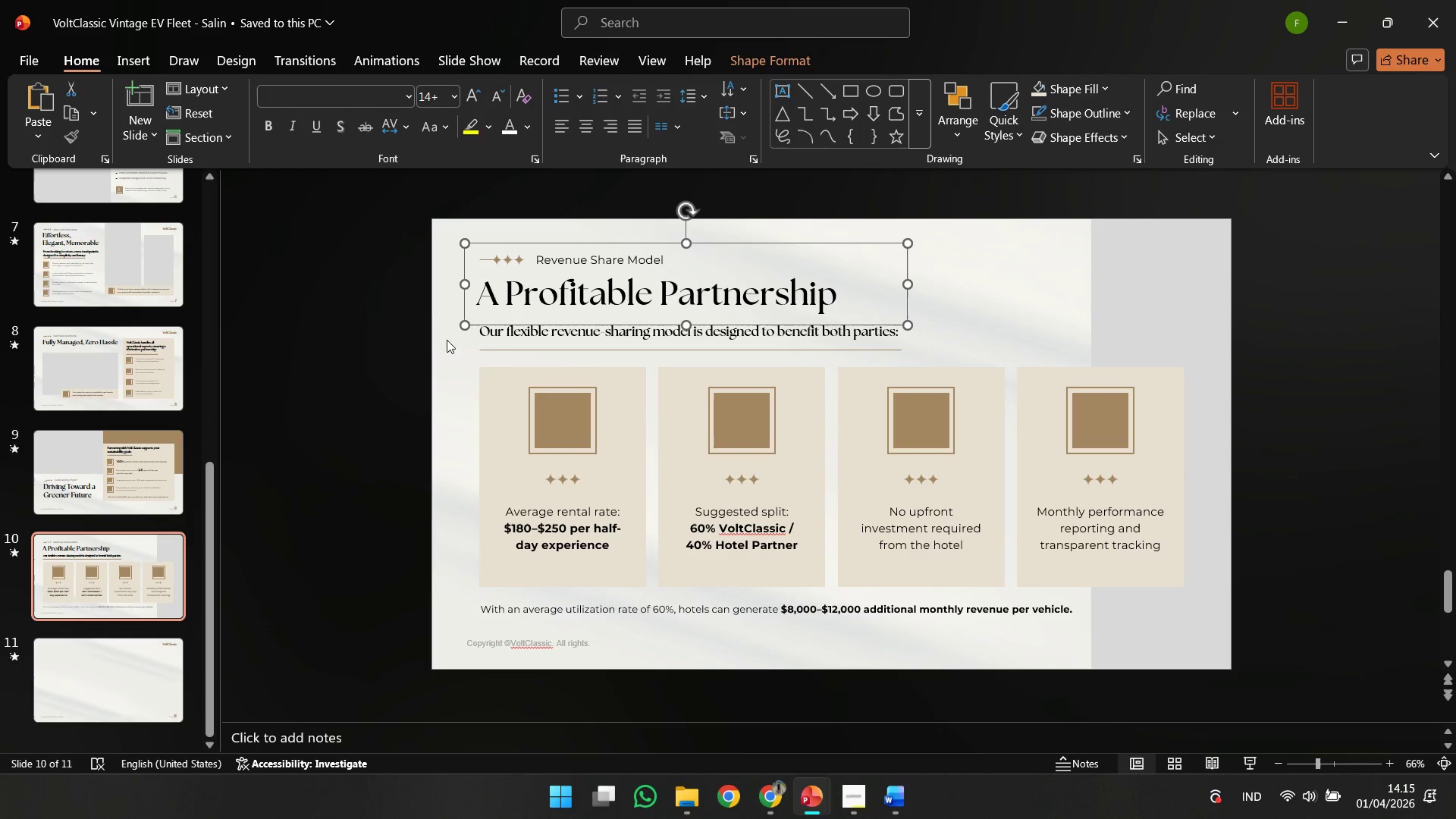 
key(Control+C)
 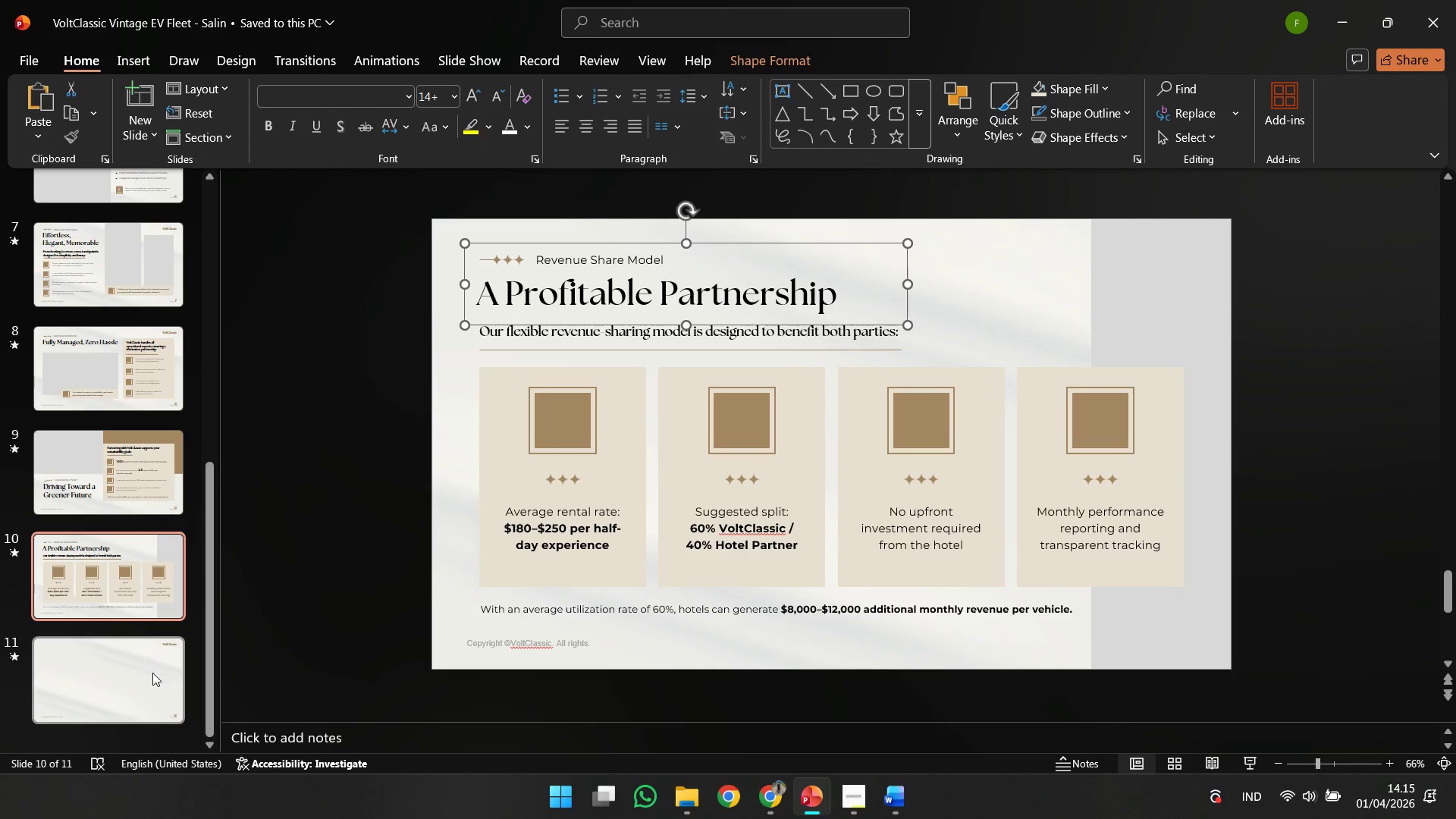 
left_click([152, 673])
 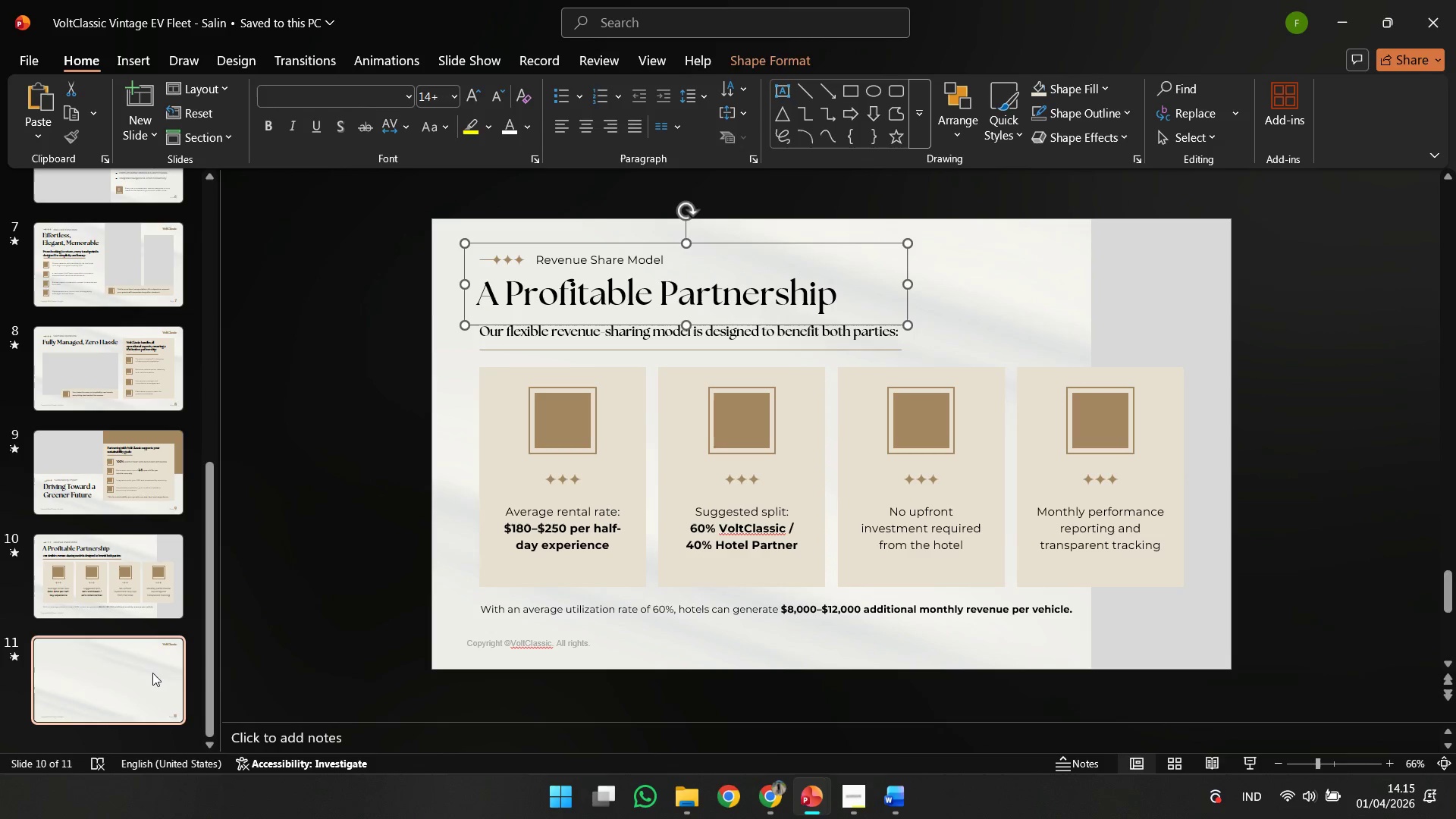 
key(Control+V)
 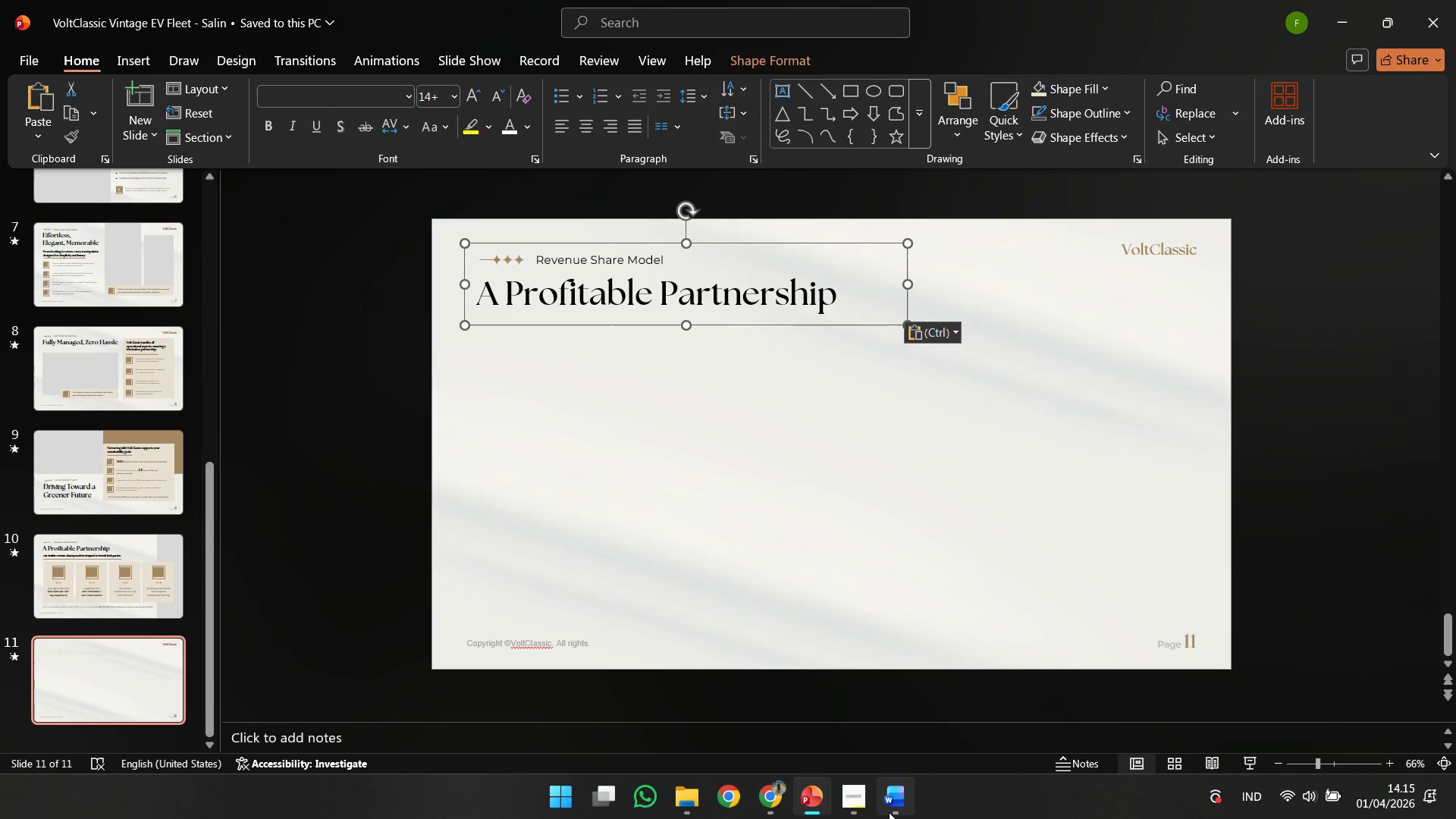 
left_click([889, 812])
 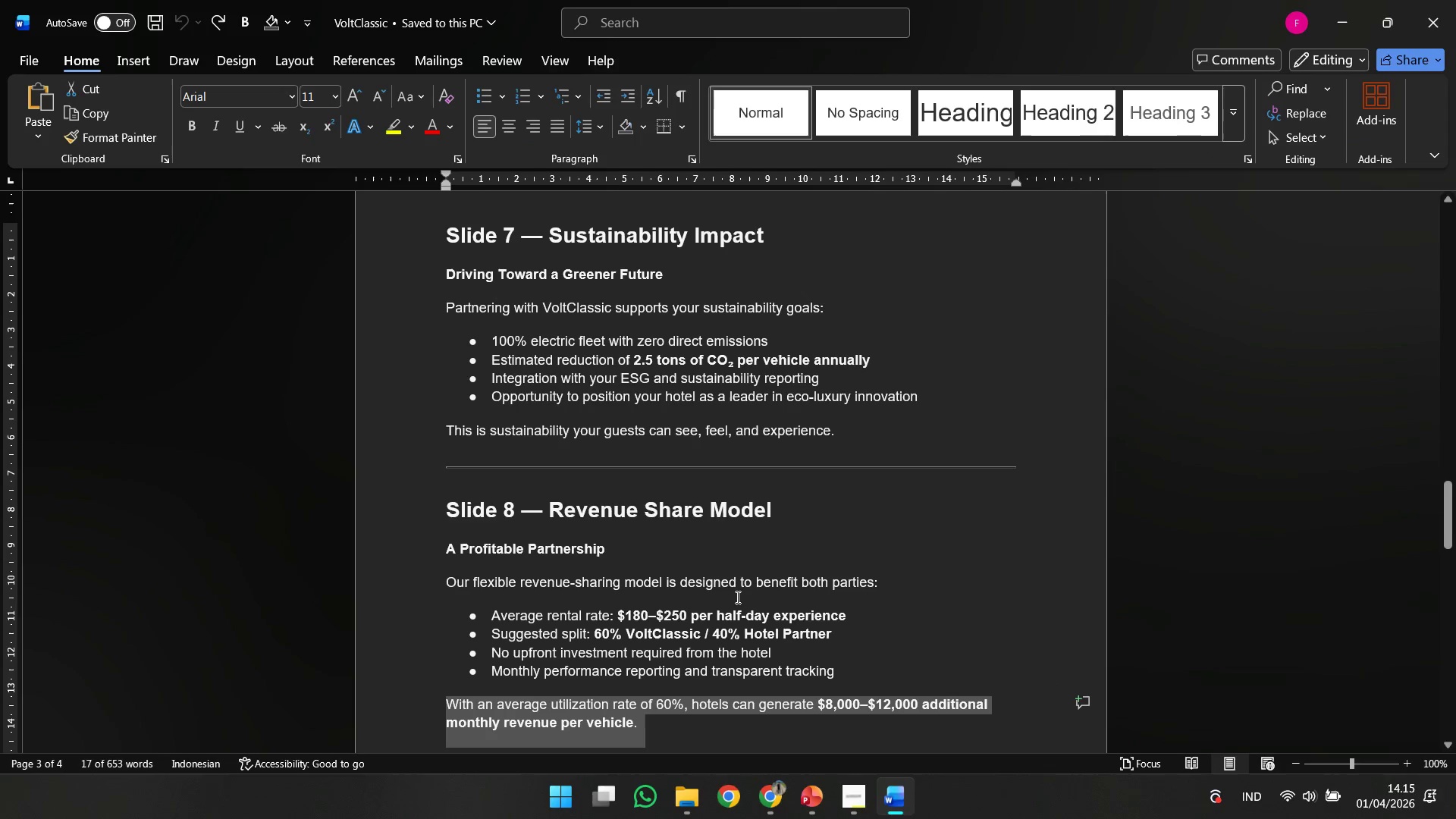 
scroll: coordinate [736, 595], scroll_direction: down, amount: 12.0
 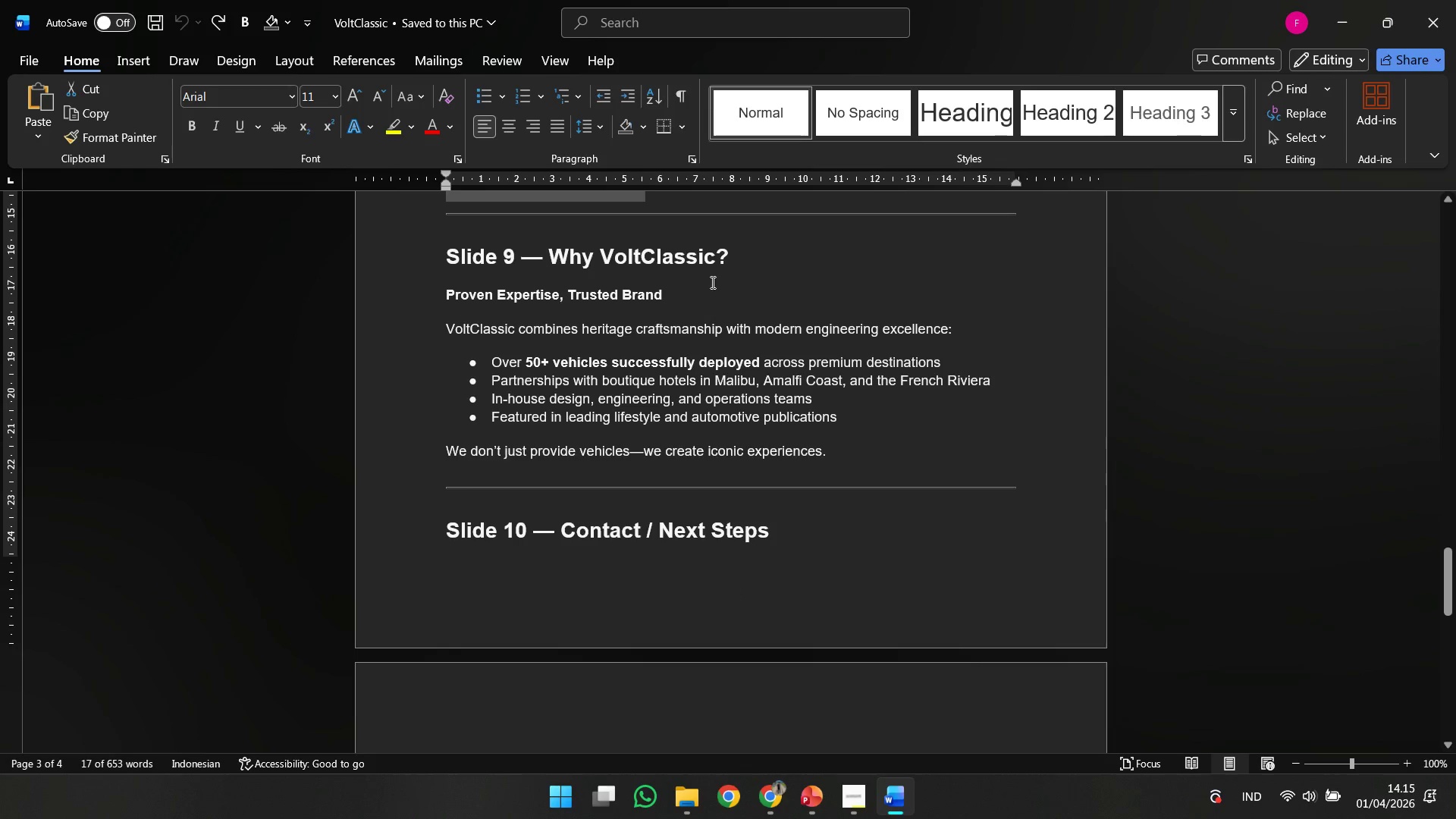 
left_click_drag(start_coordinate=[731, 252], to_coordinate=[544, 253])
 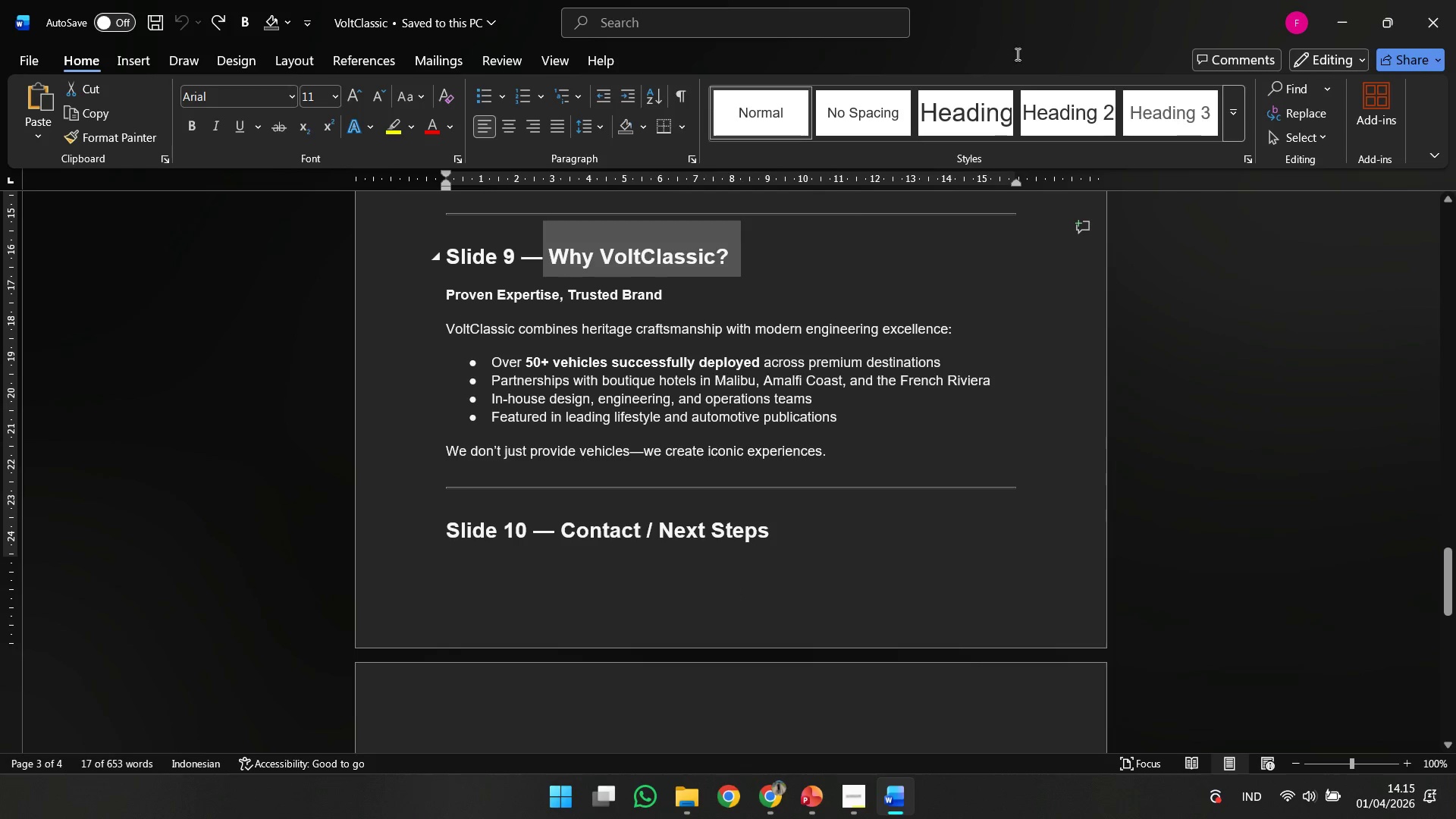 
key(Control+C)
 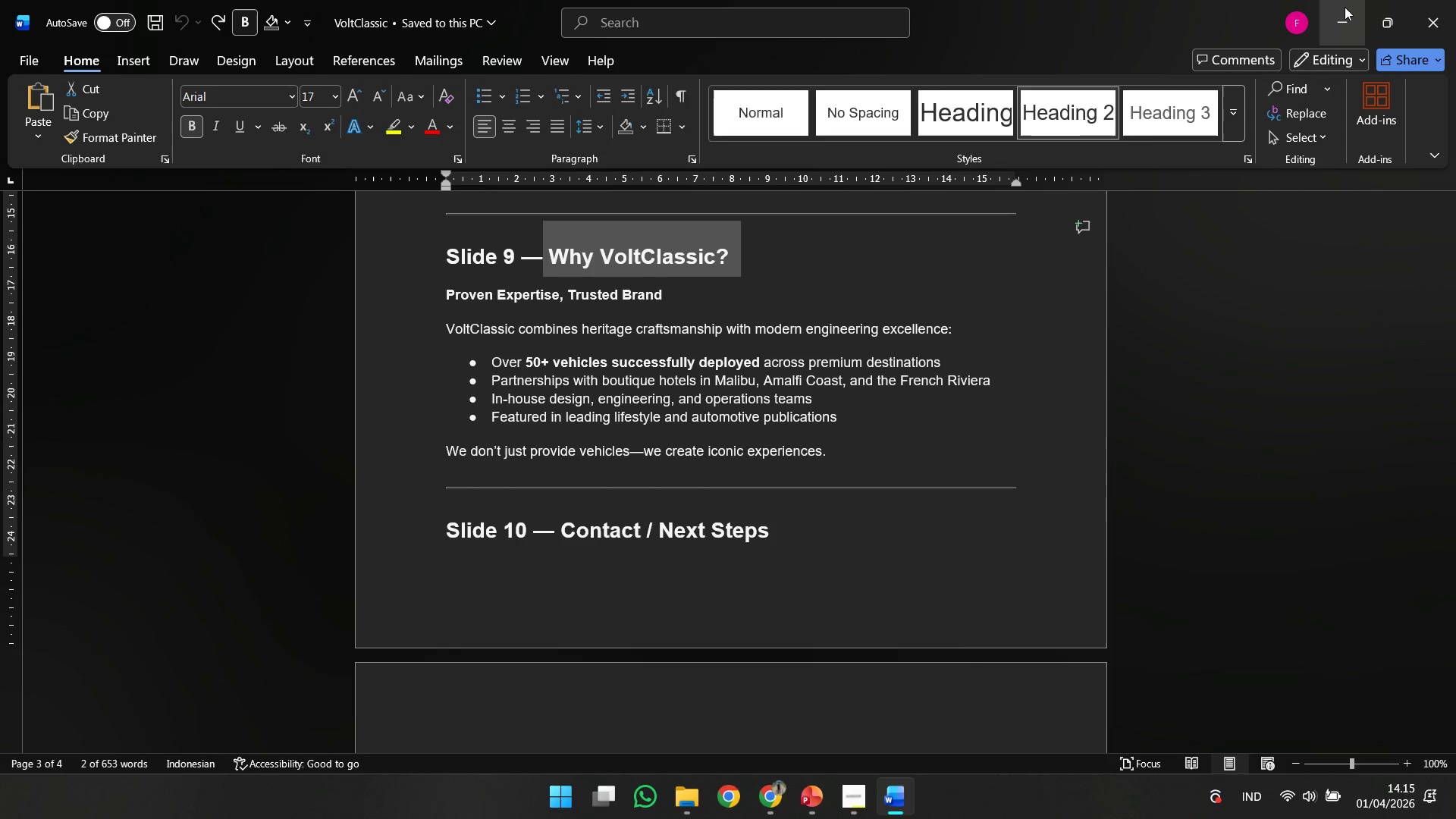 
left_click([1349, 7])
 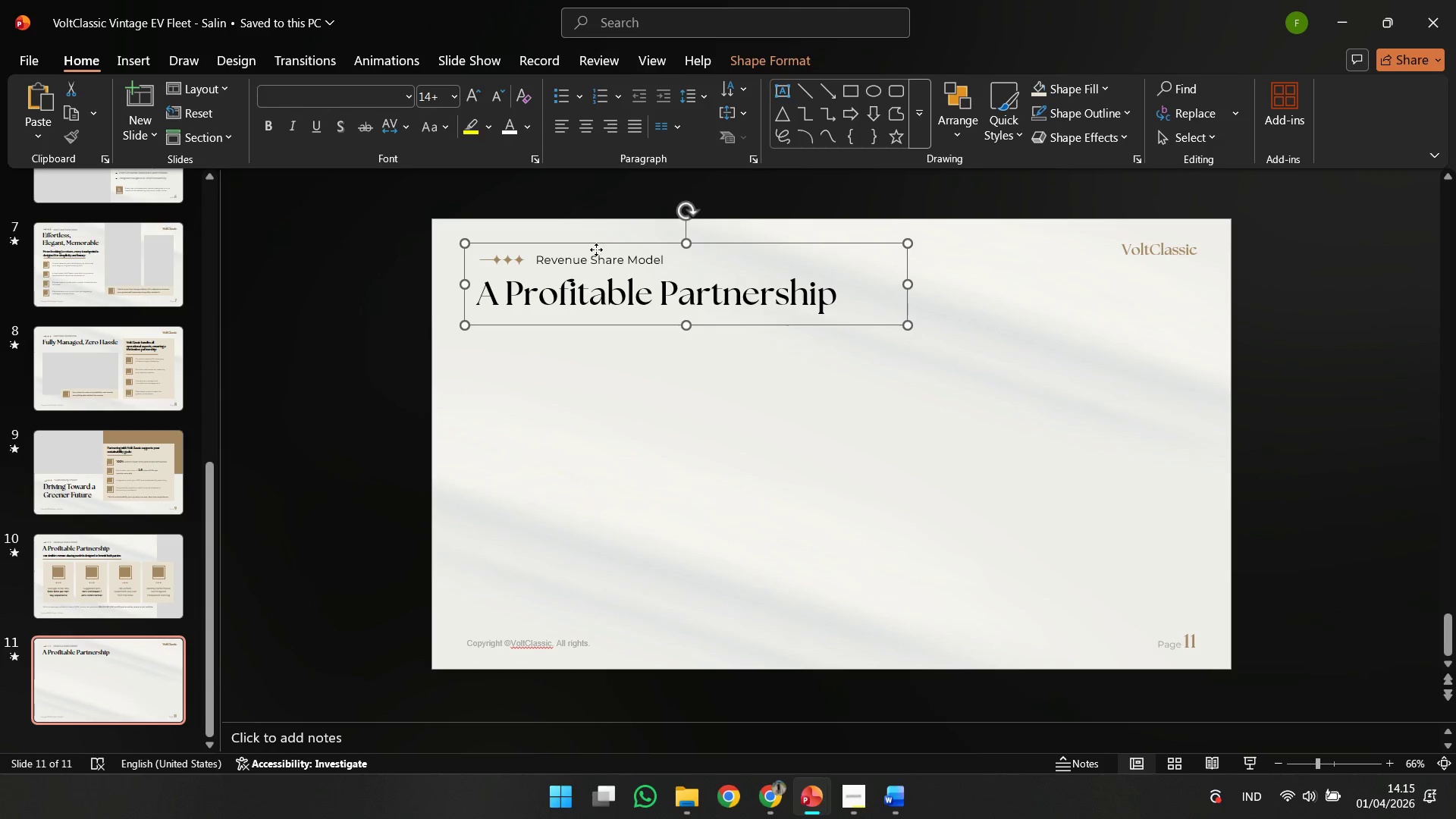 
double_click([595, 253])
 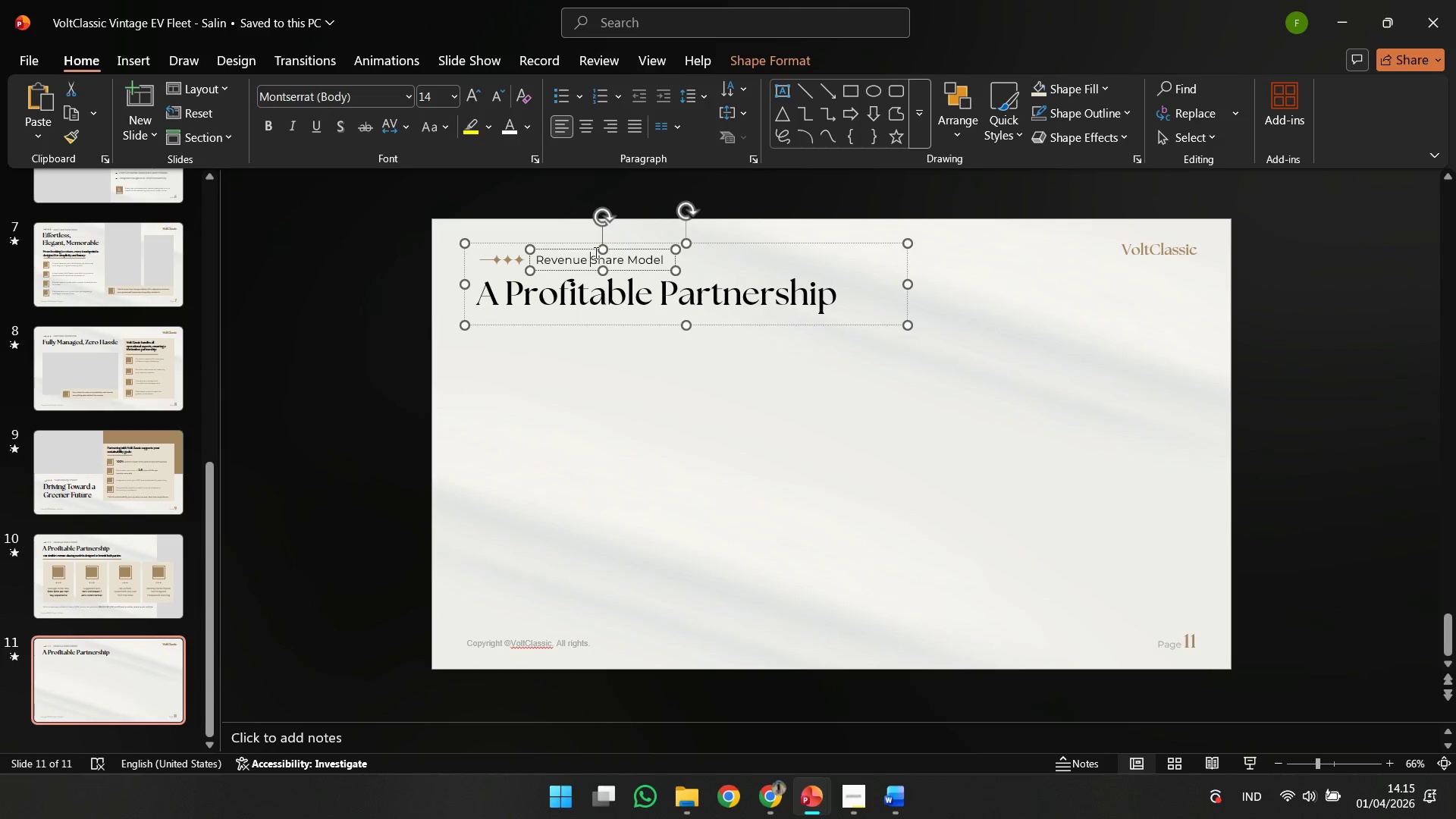 
key(Control+ControlLeft)
 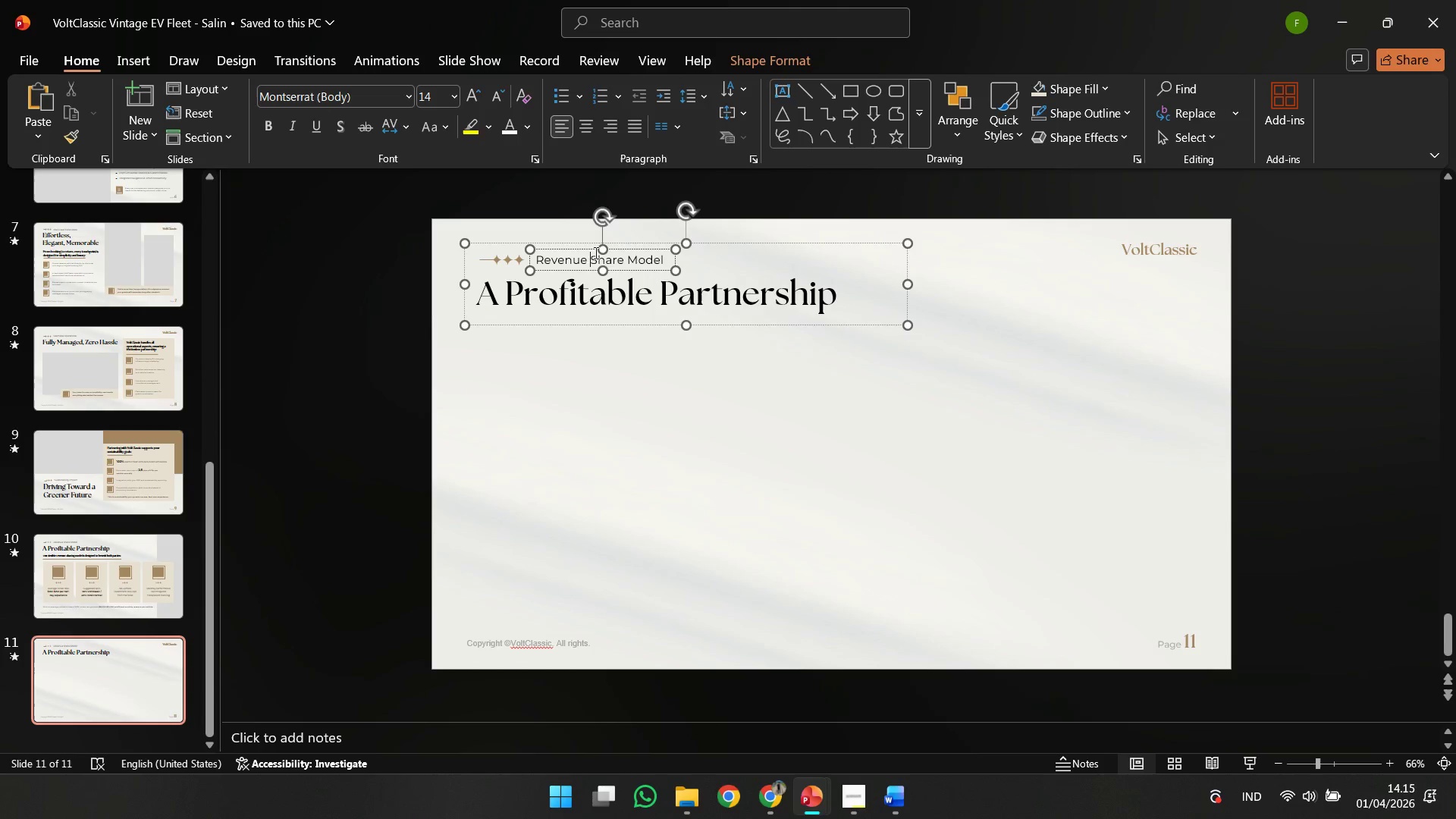 
key(Control+A)
 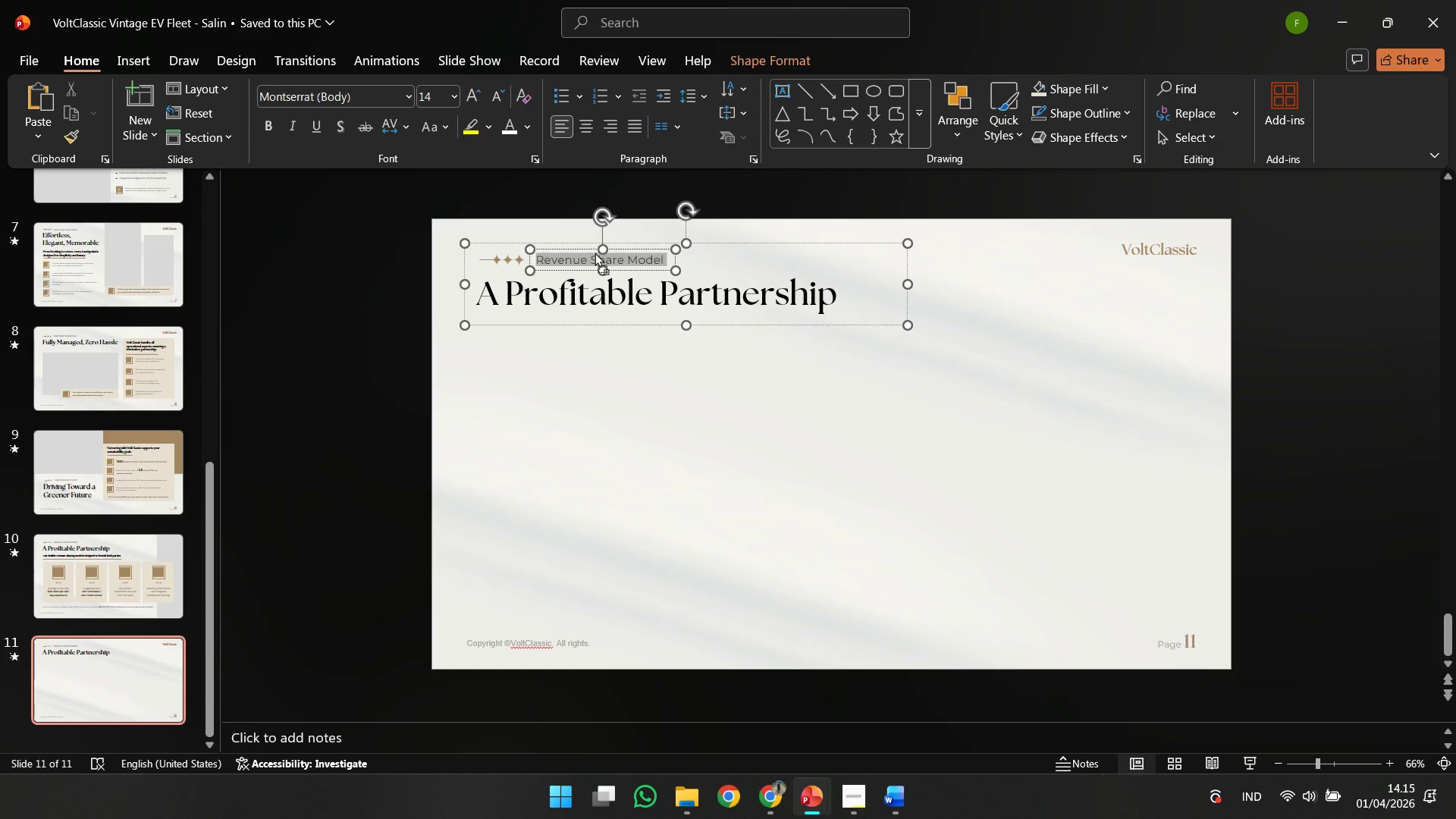 
right_click([595, 253])
 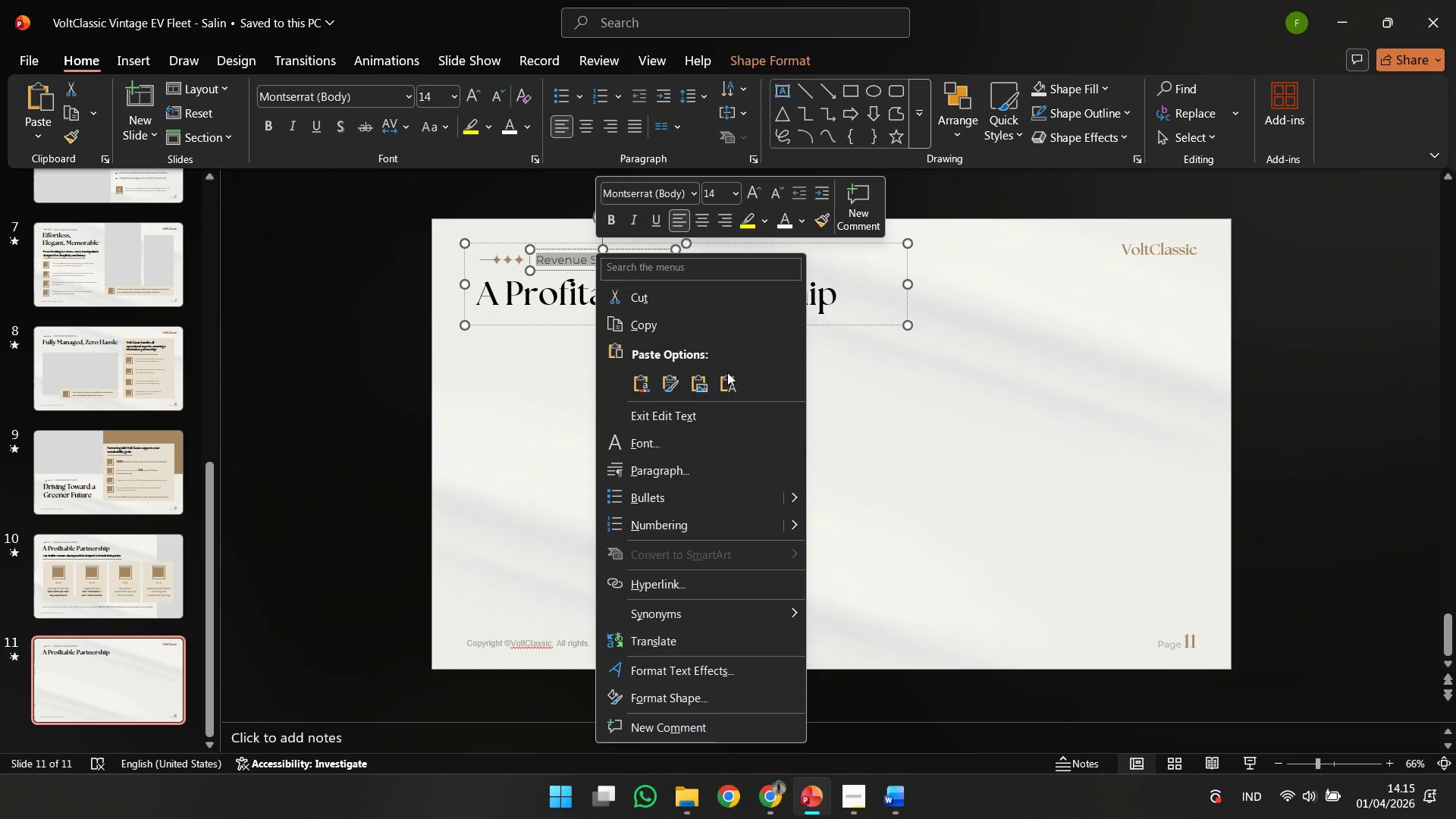 
double_click([727, 375])
 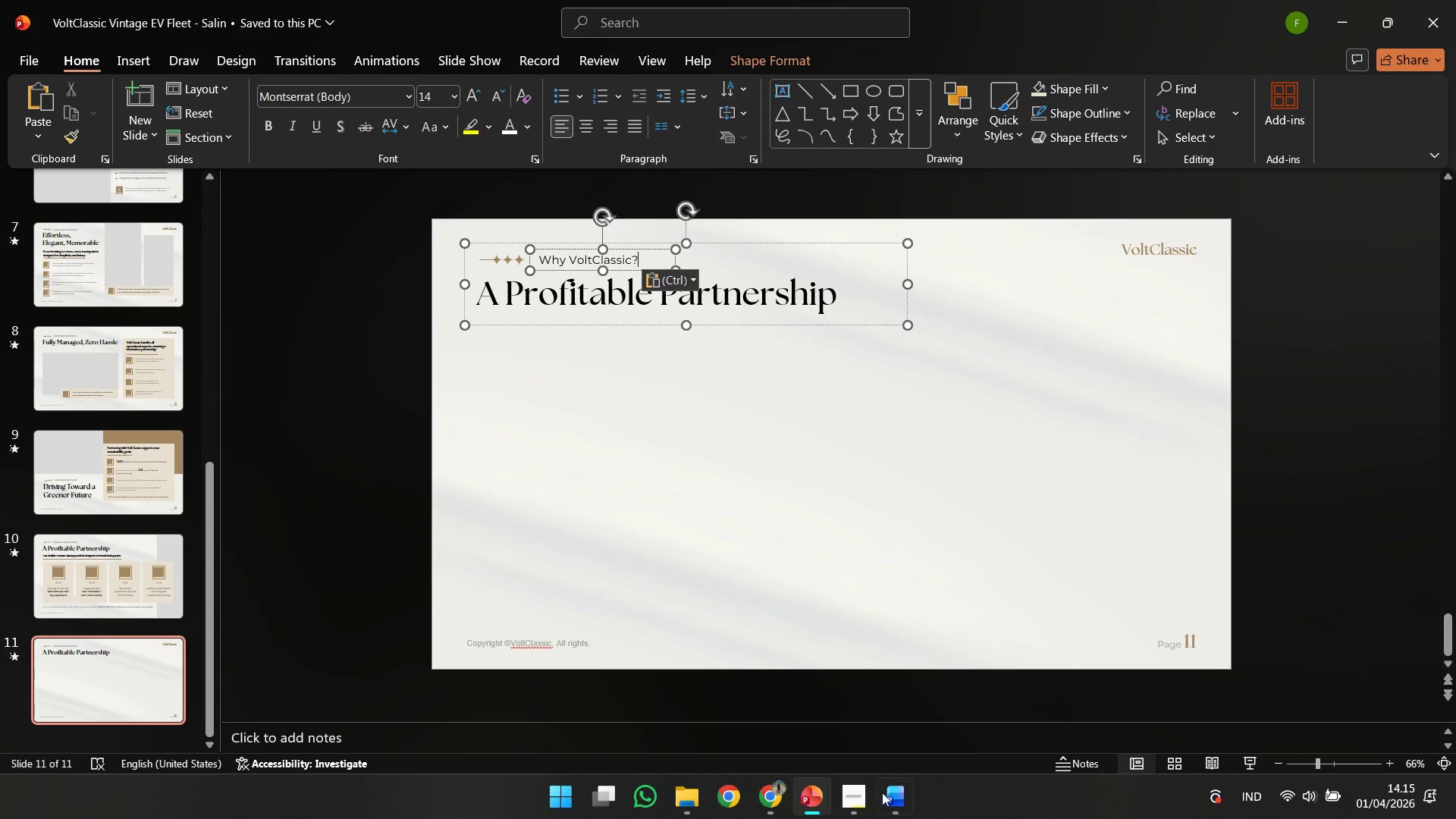 
left_click([883, 818])
 